 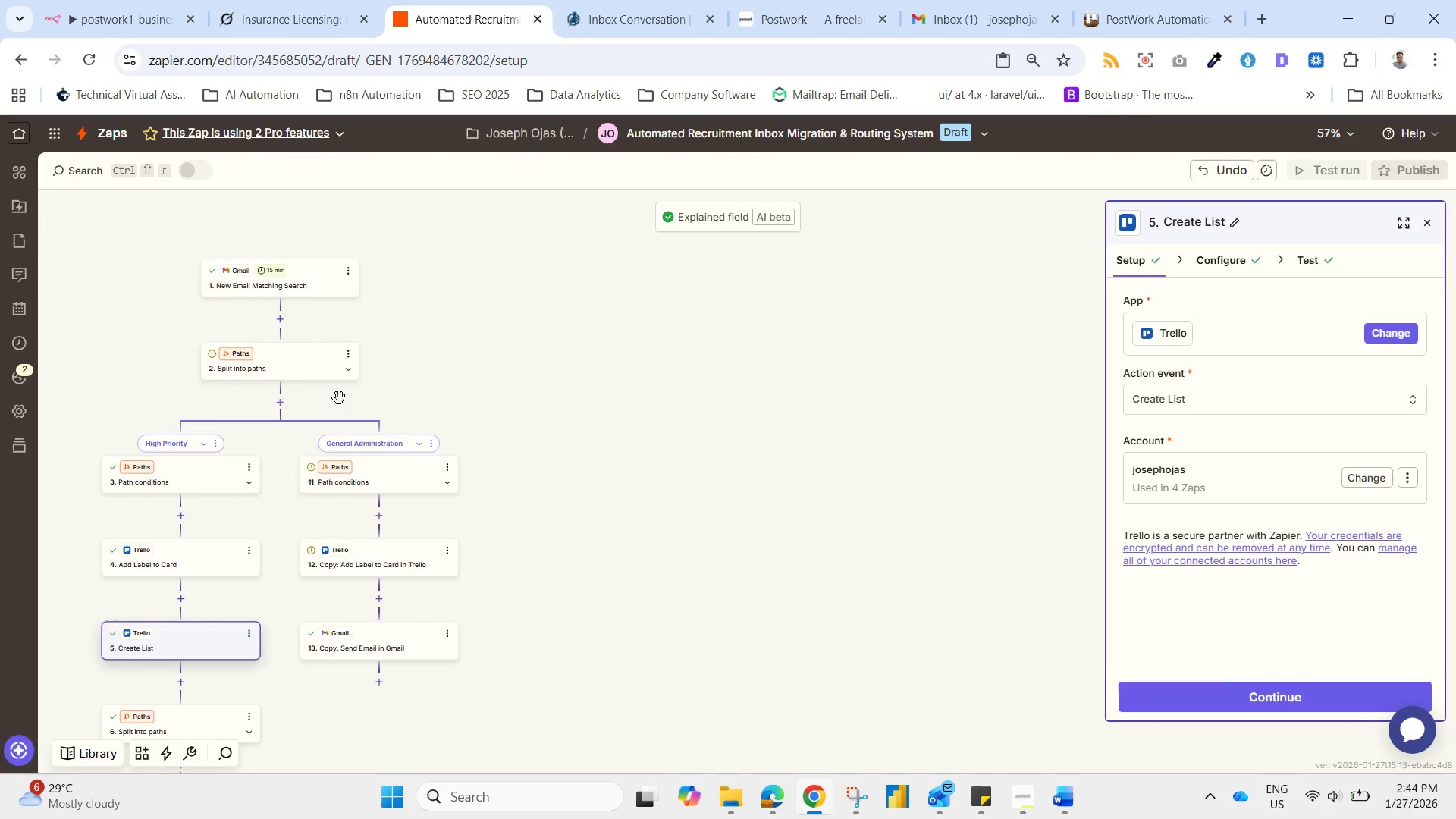 
left_click([309, 273])
 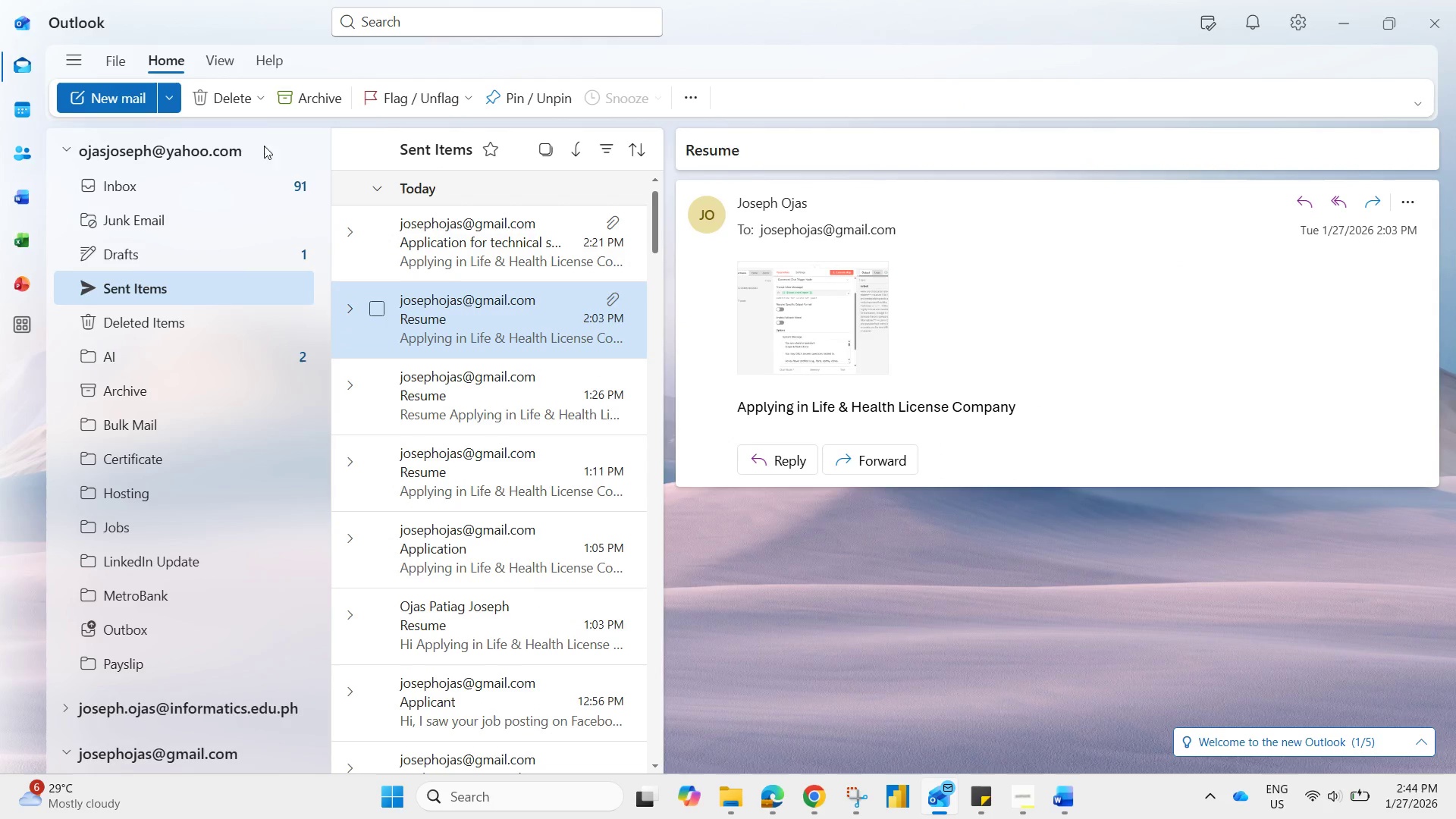 
wait(5.58)
 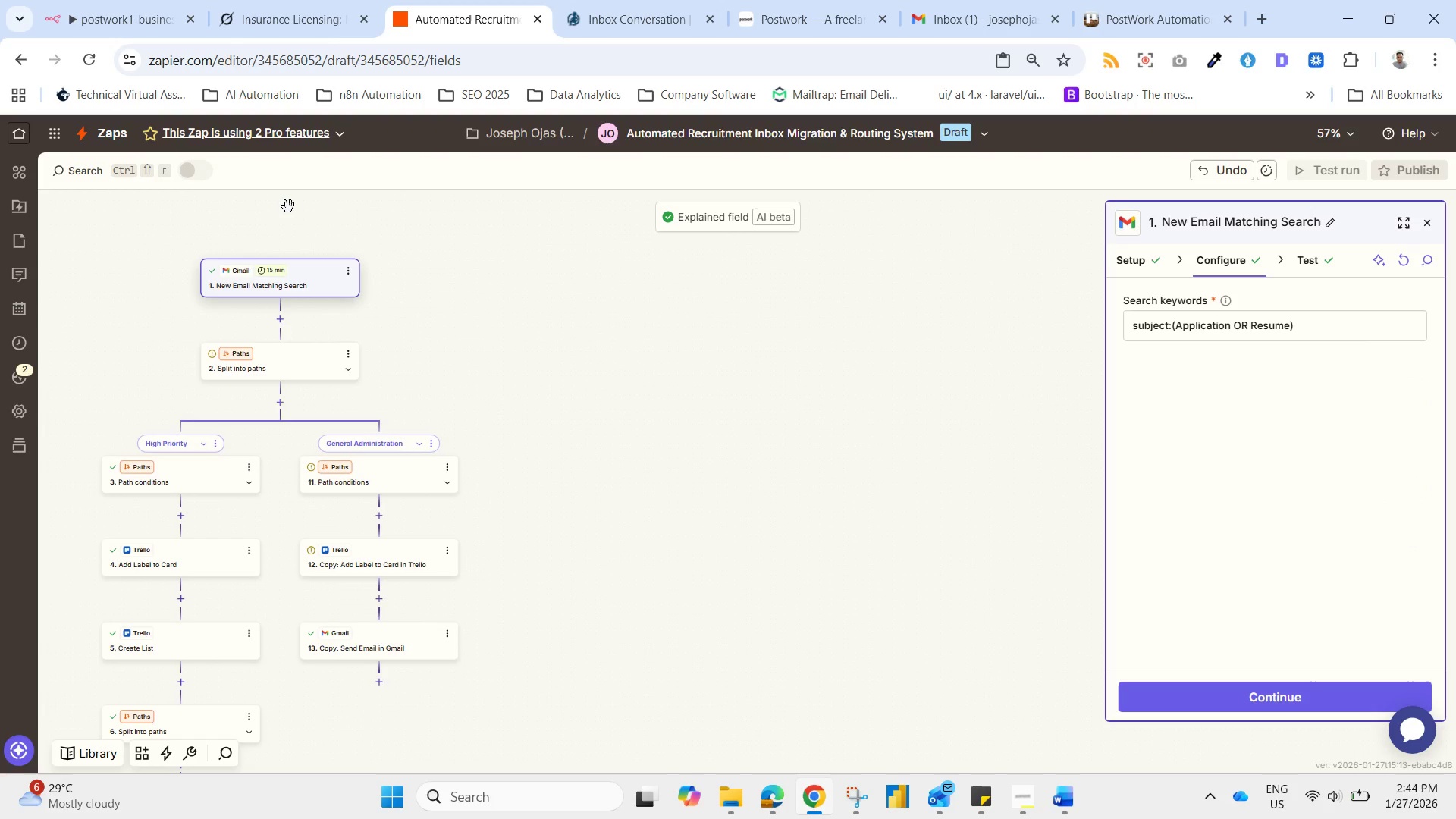 
left_click([208, 366])
 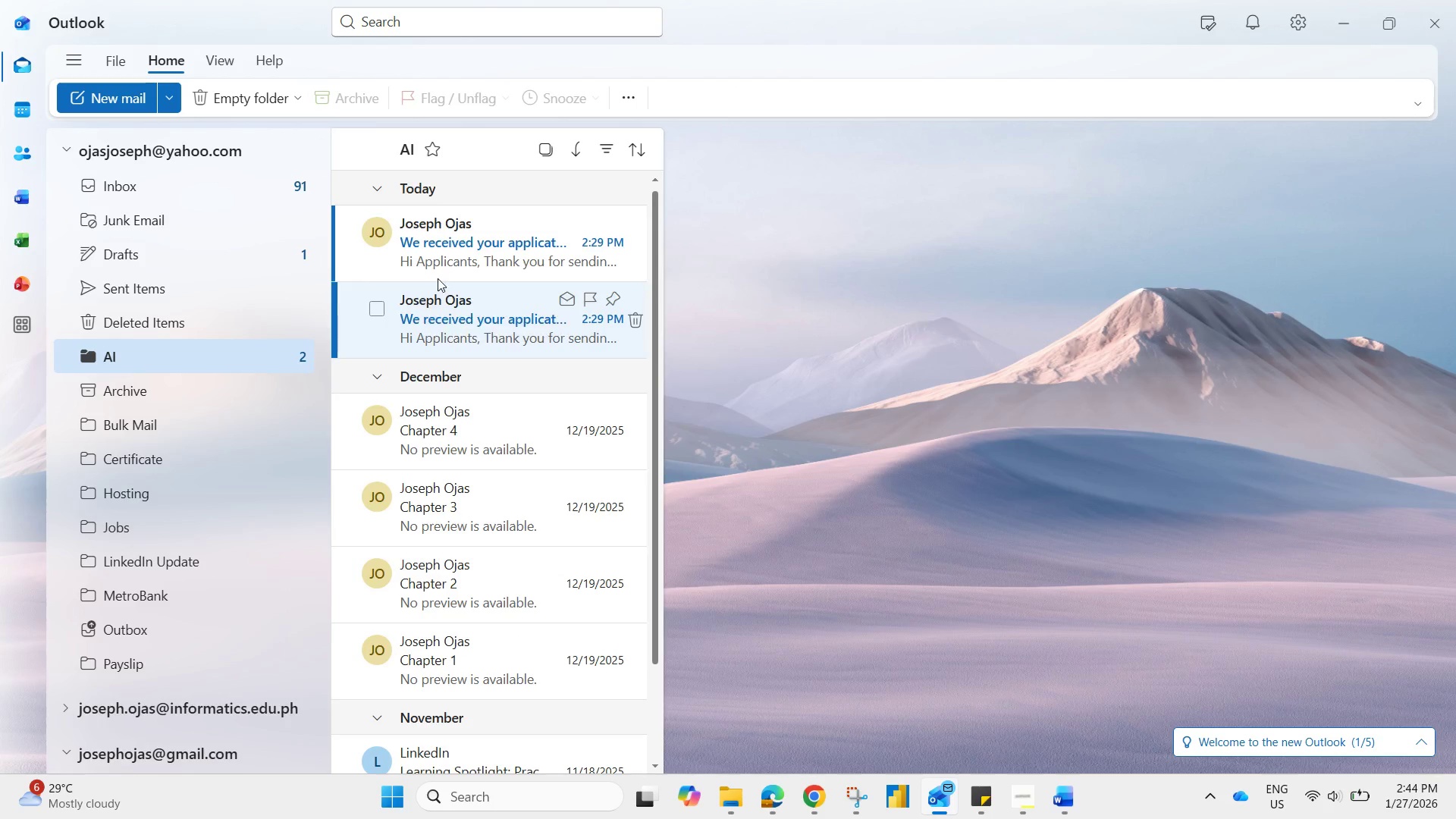 
left_click([506, 334])
 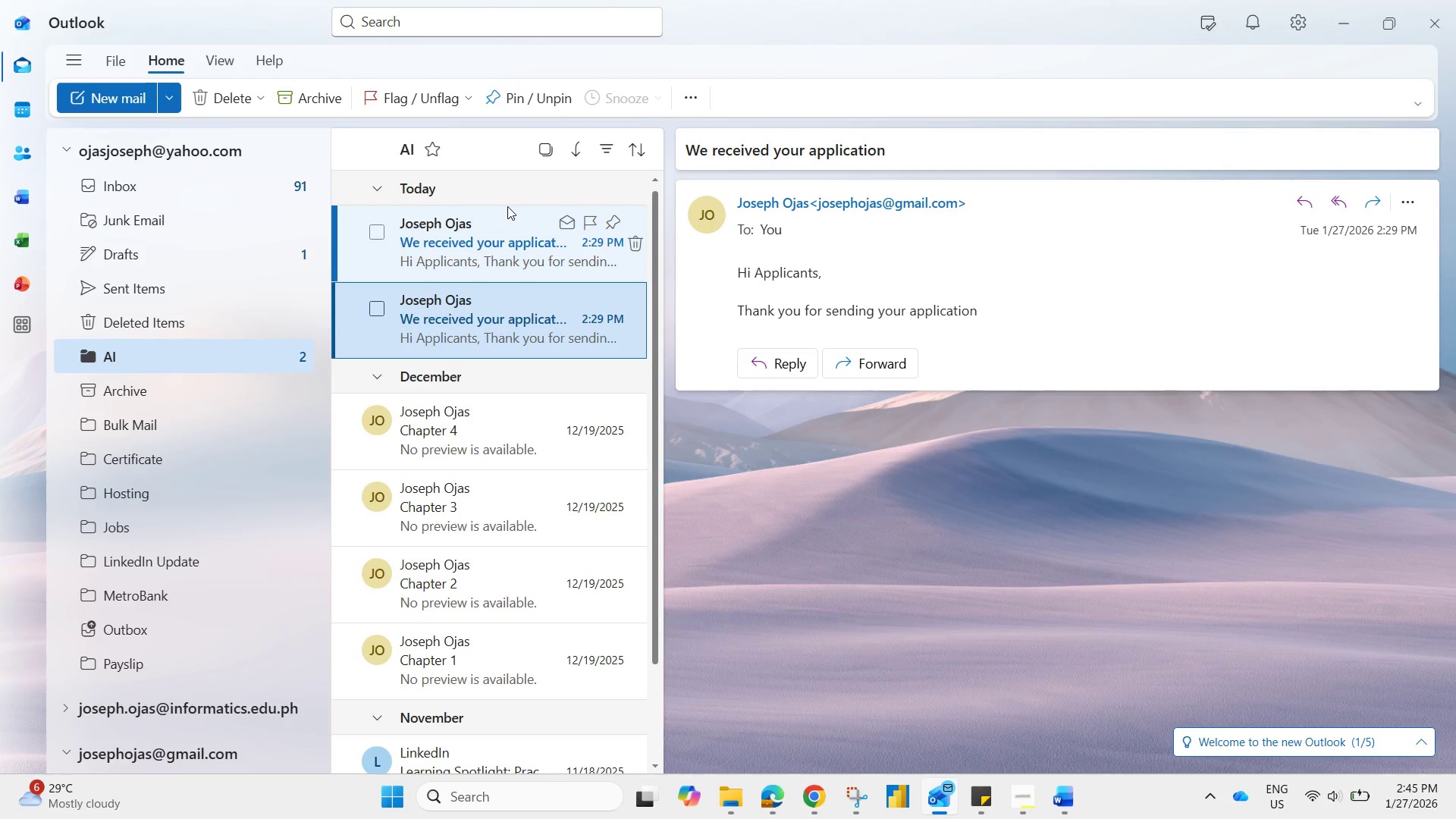 
left_click_drag(start_coordinate=[513, 204], to_coordinate=[516, 206])
 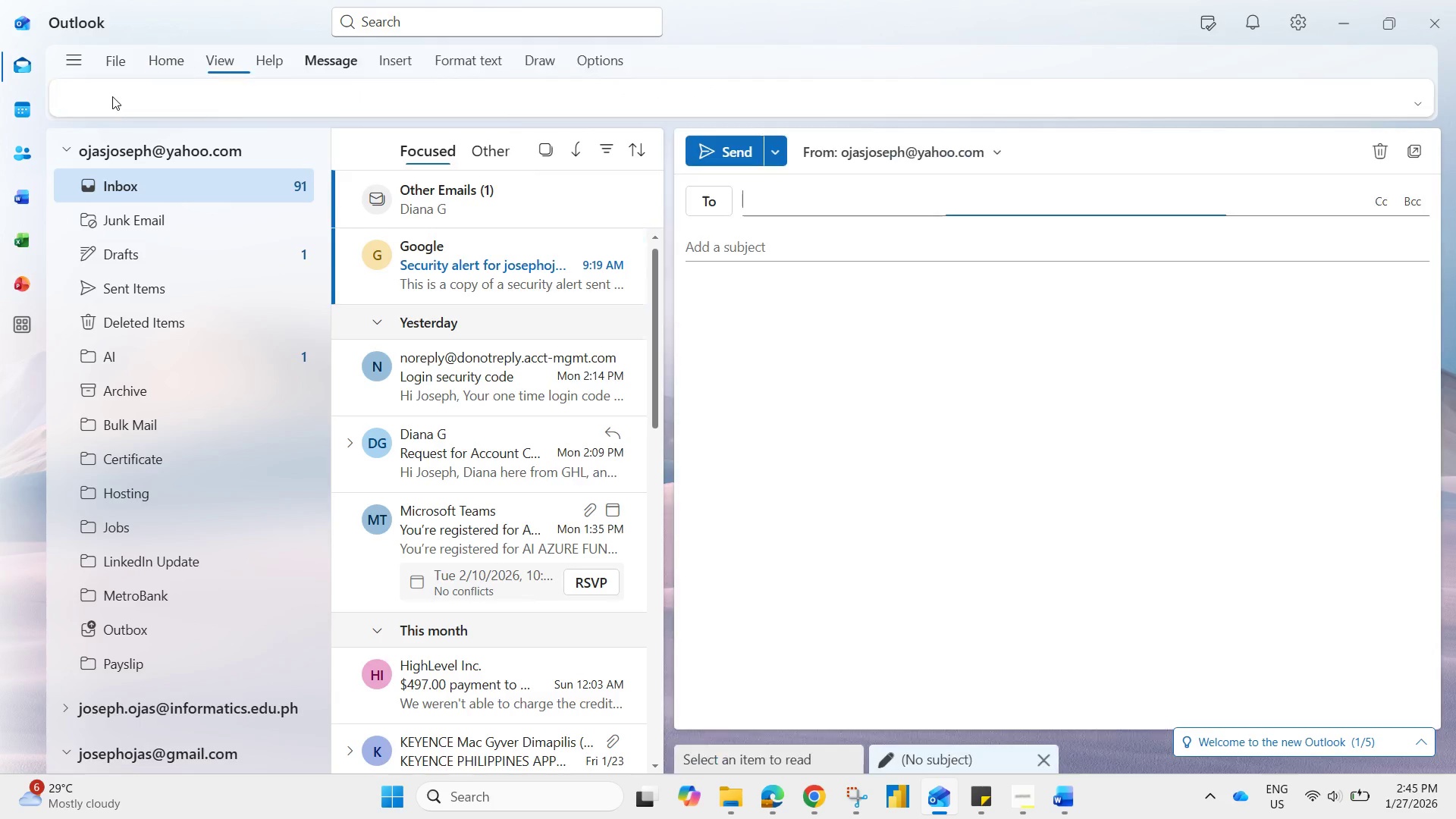 
type(joseph)
 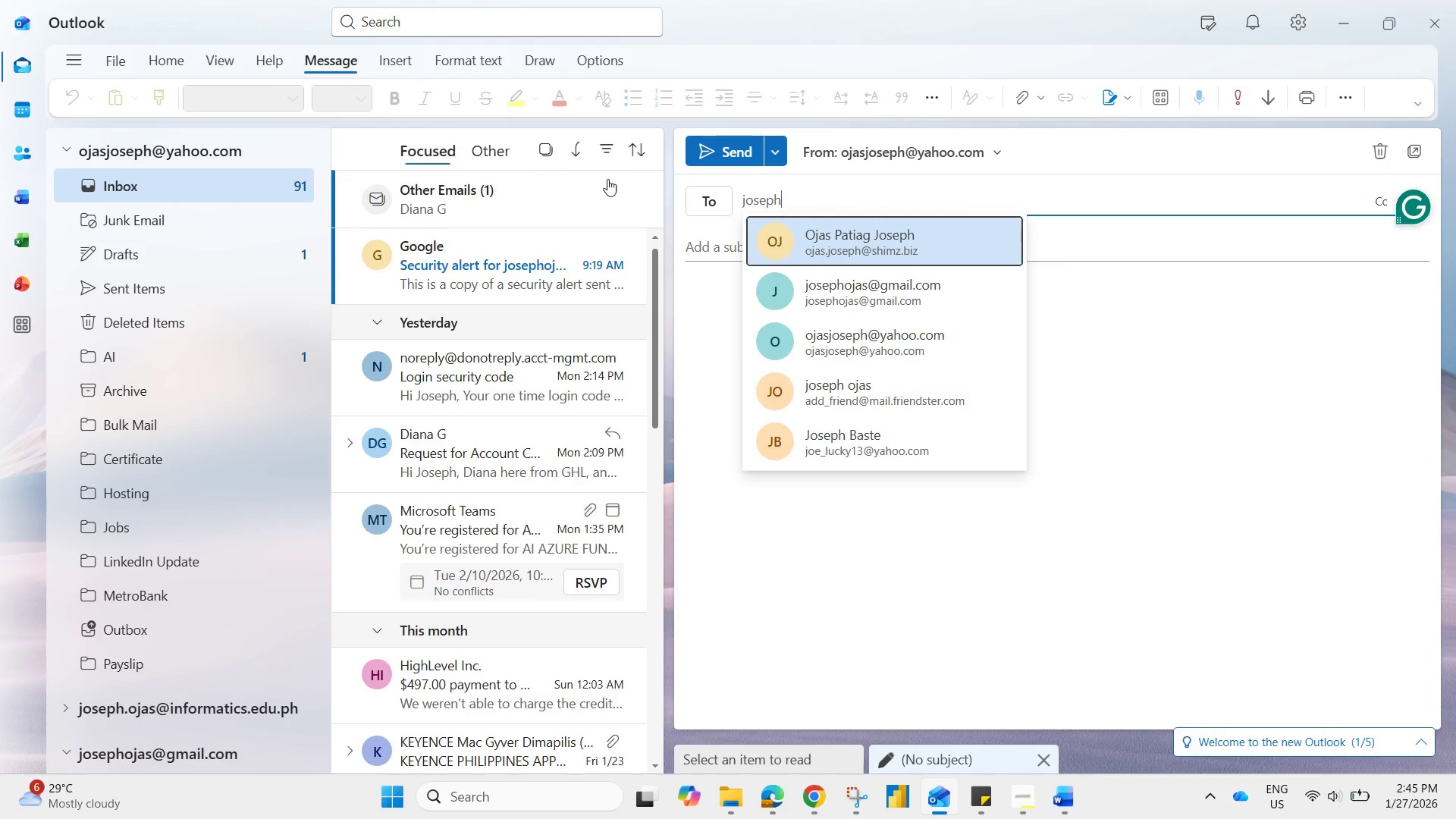 
left_click([864, 298])
 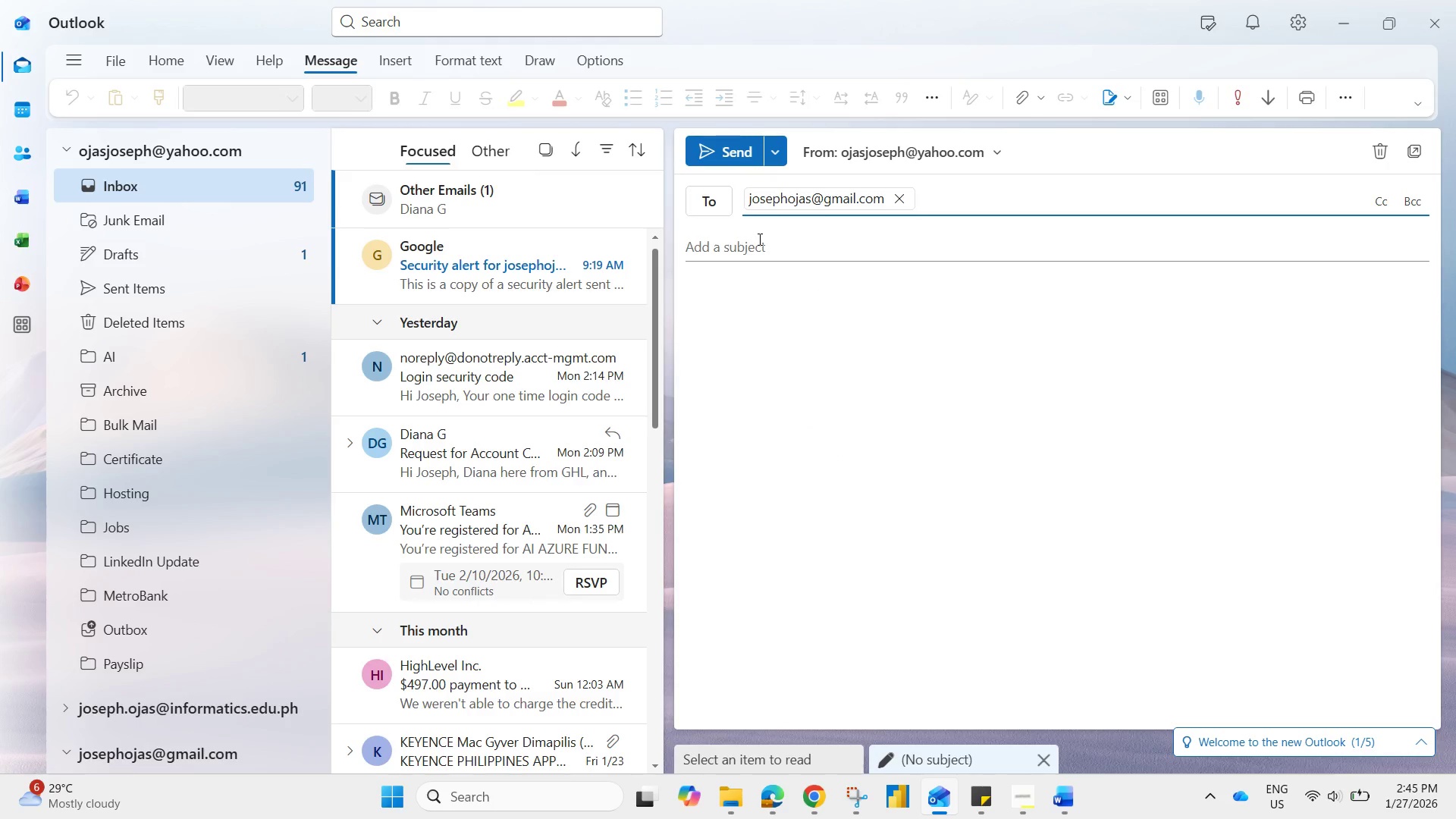 
left_click([758, 239])
 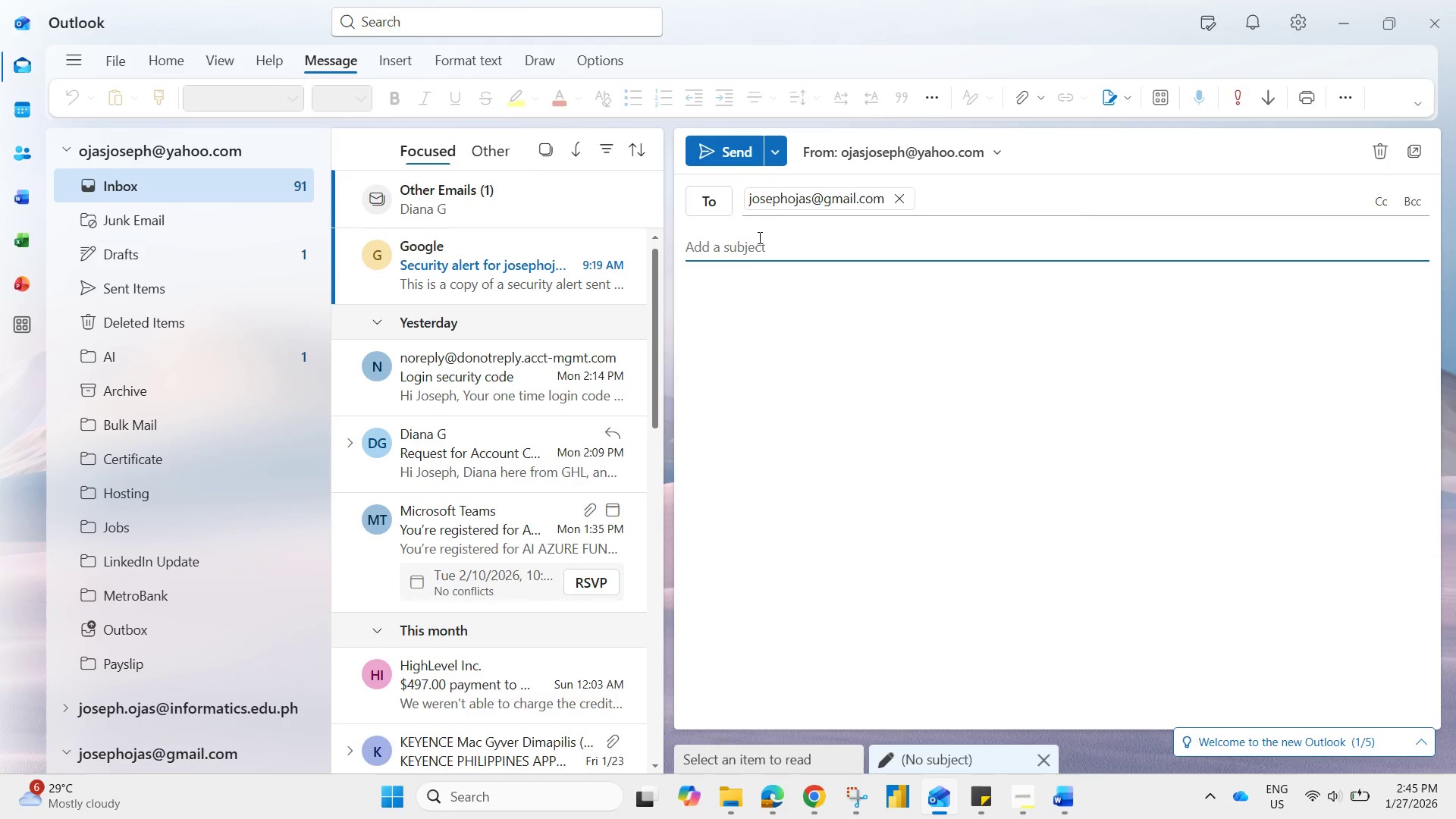 
type(Appliati[Home][Home])
 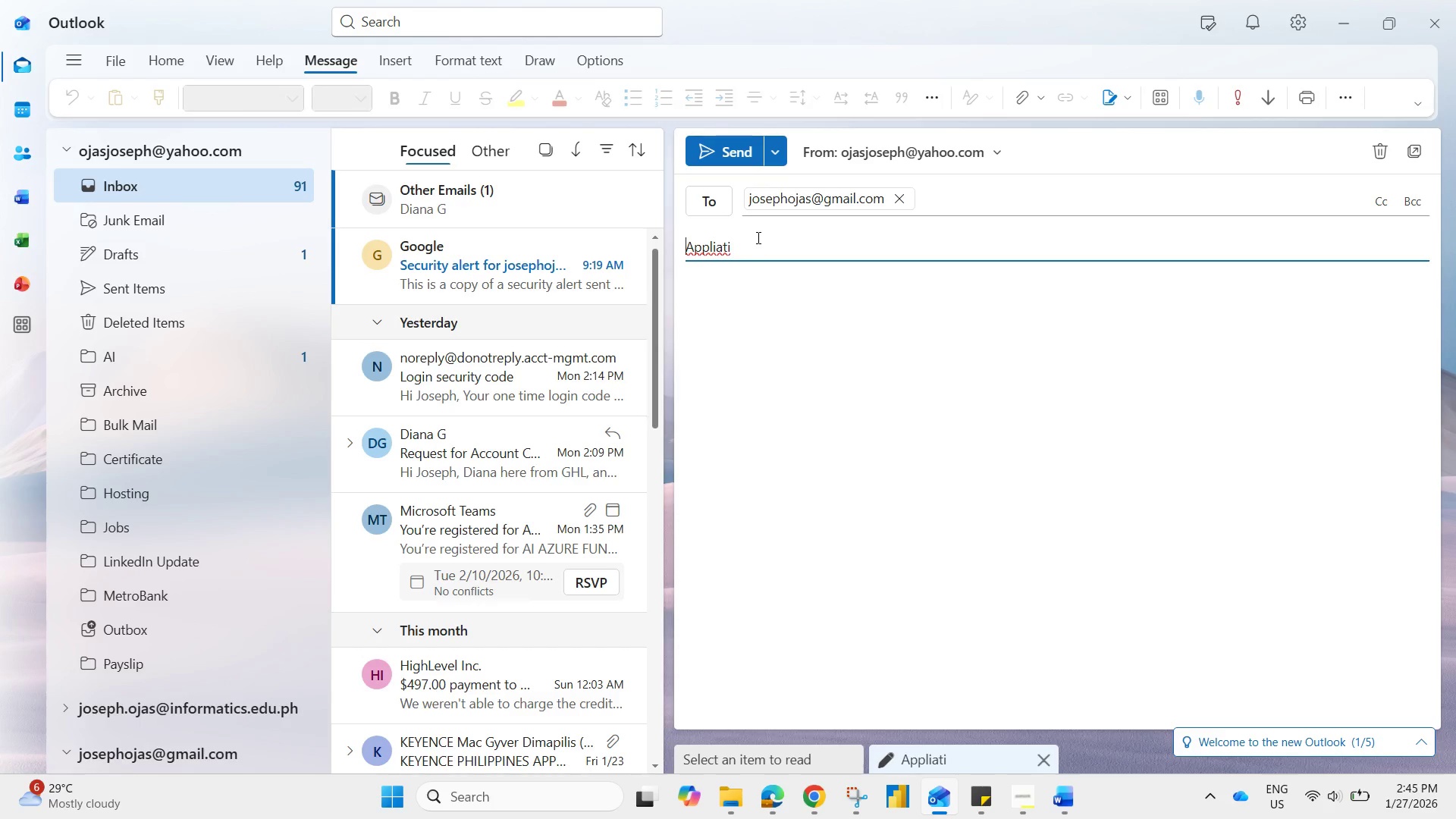 
left_click([747, 231])
 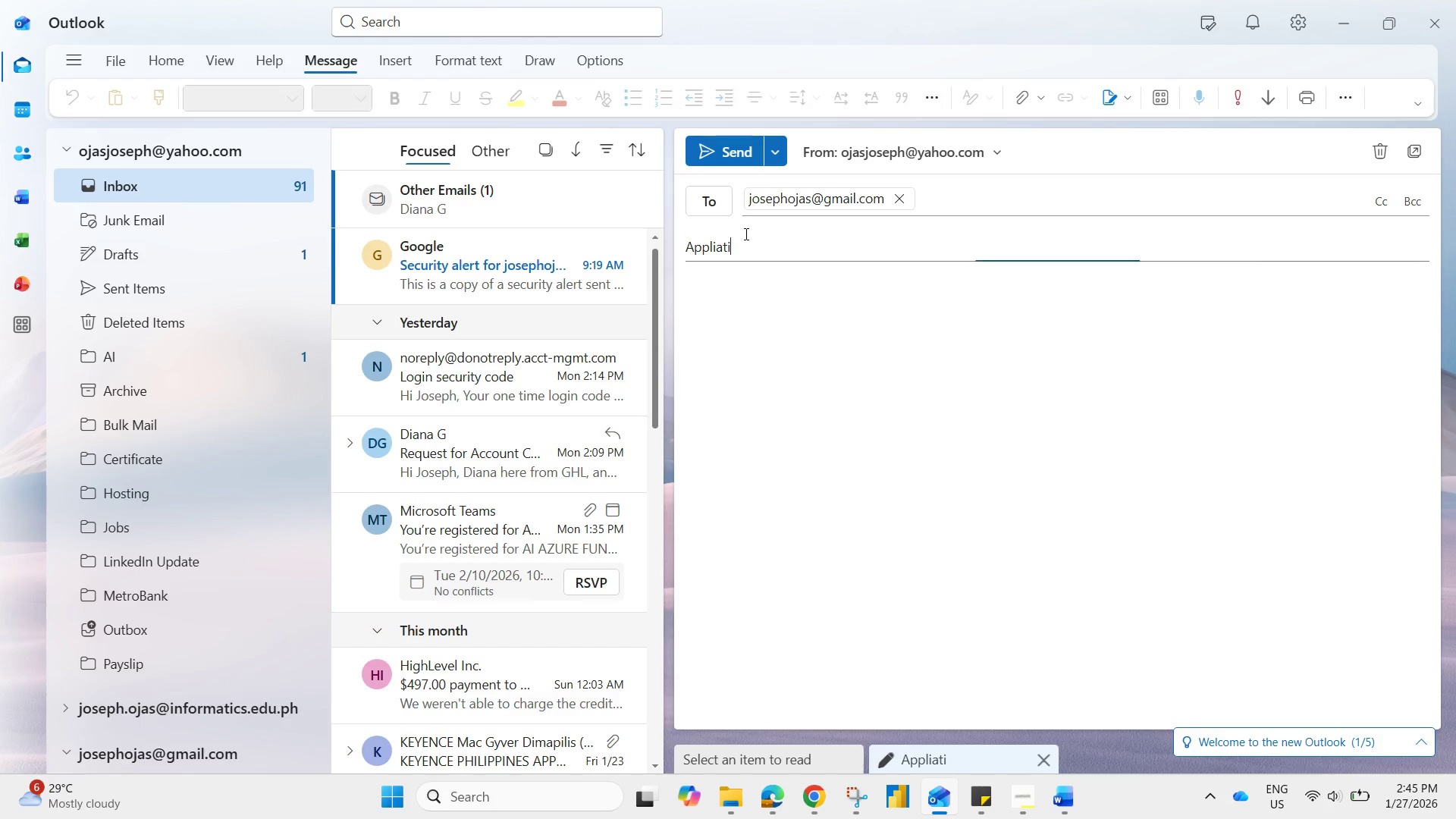 
double_click([745, 234])
 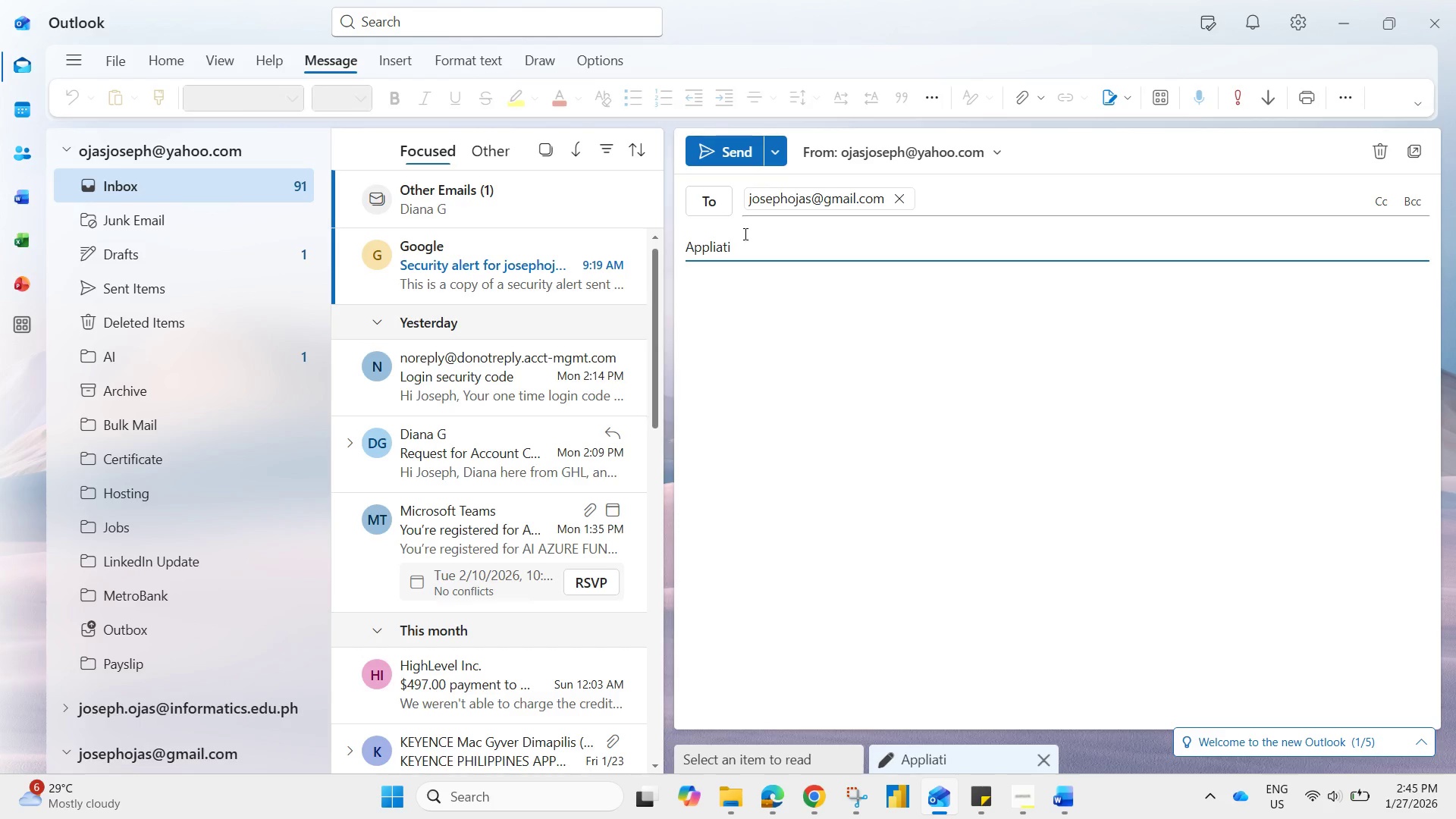 
key(Backspace)
key(Backspace)
key(Backspace)
type(cation)
 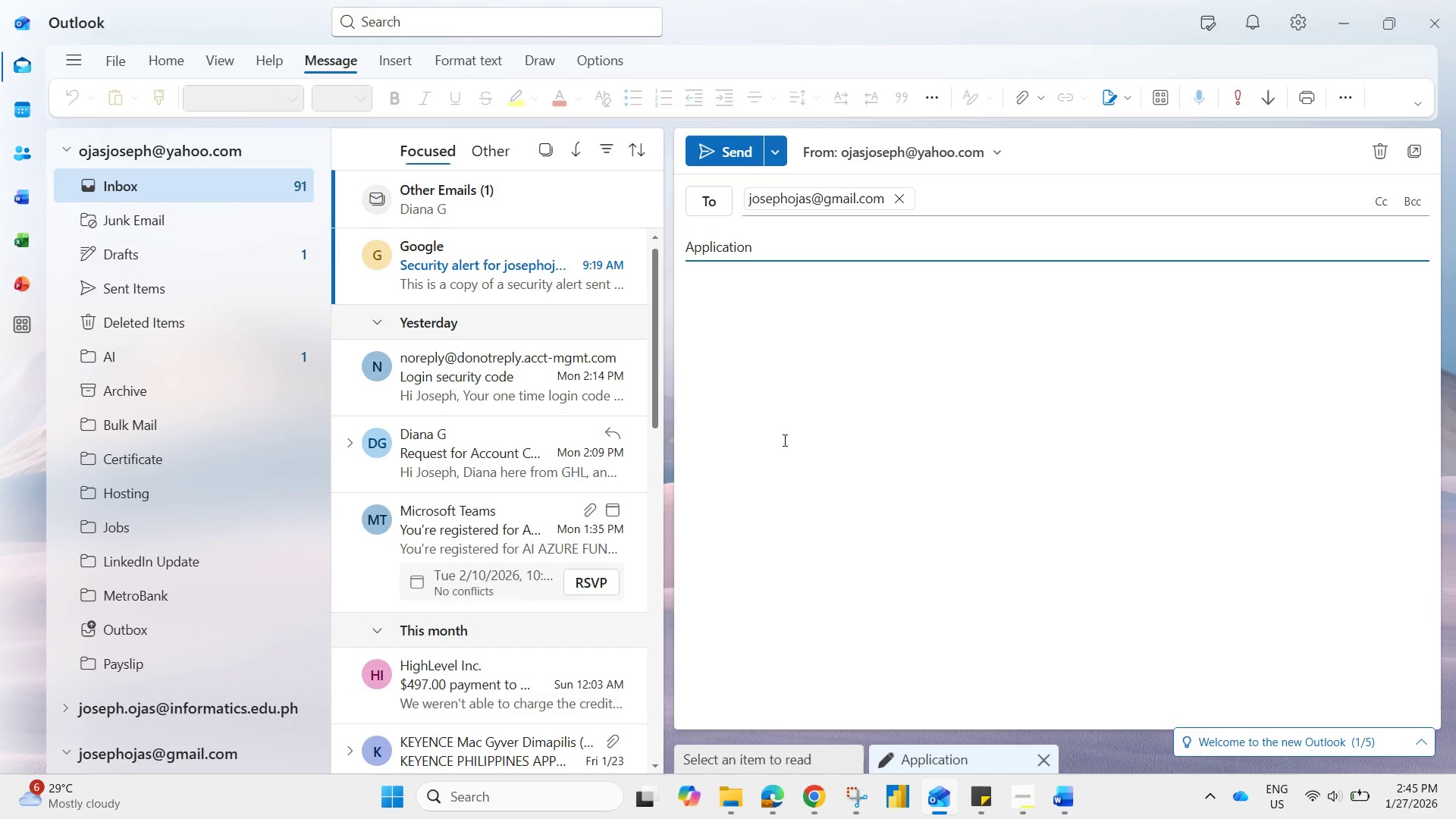 
type(adsdfdfd)
 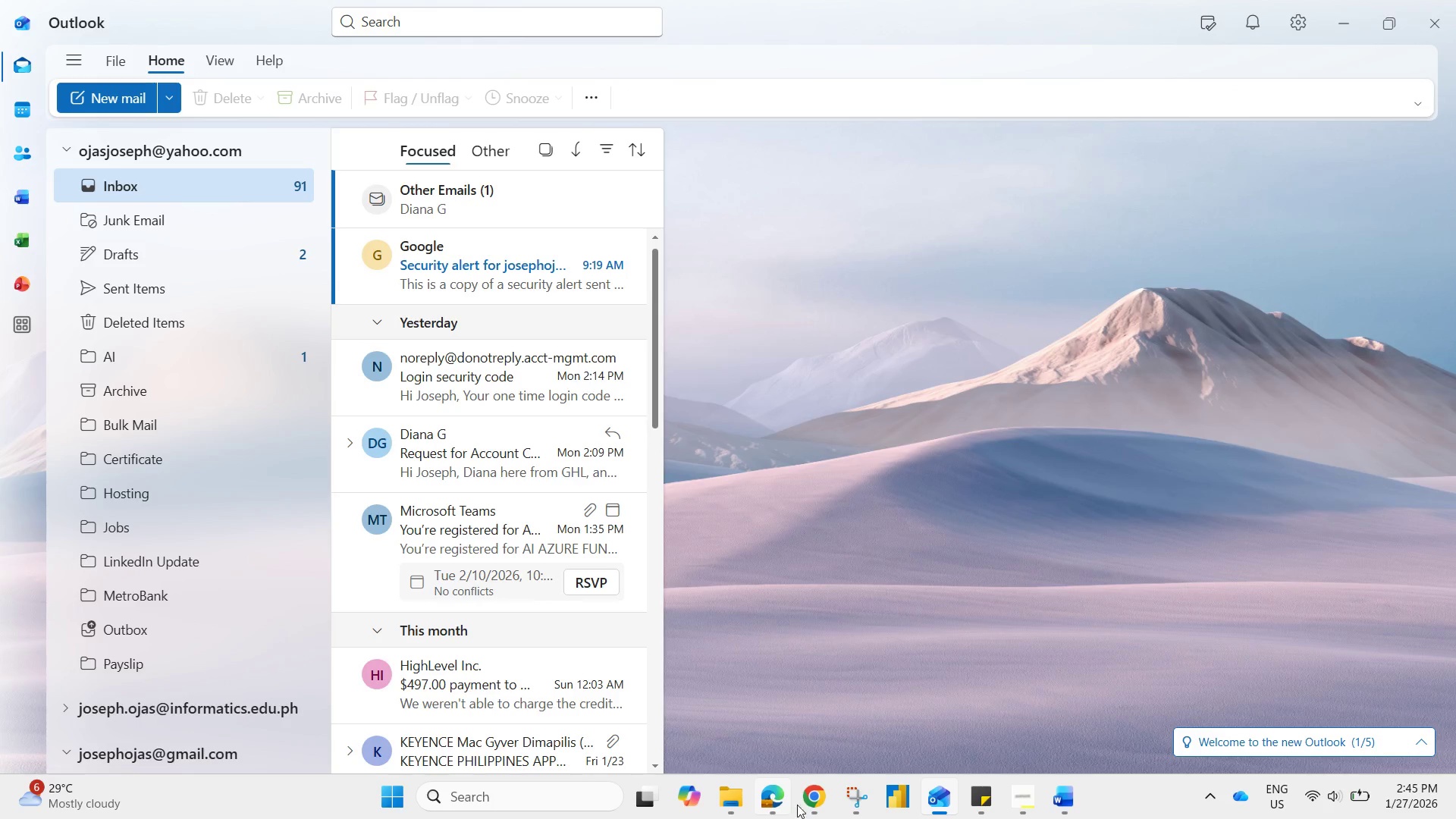 
left_click([802, 808])
 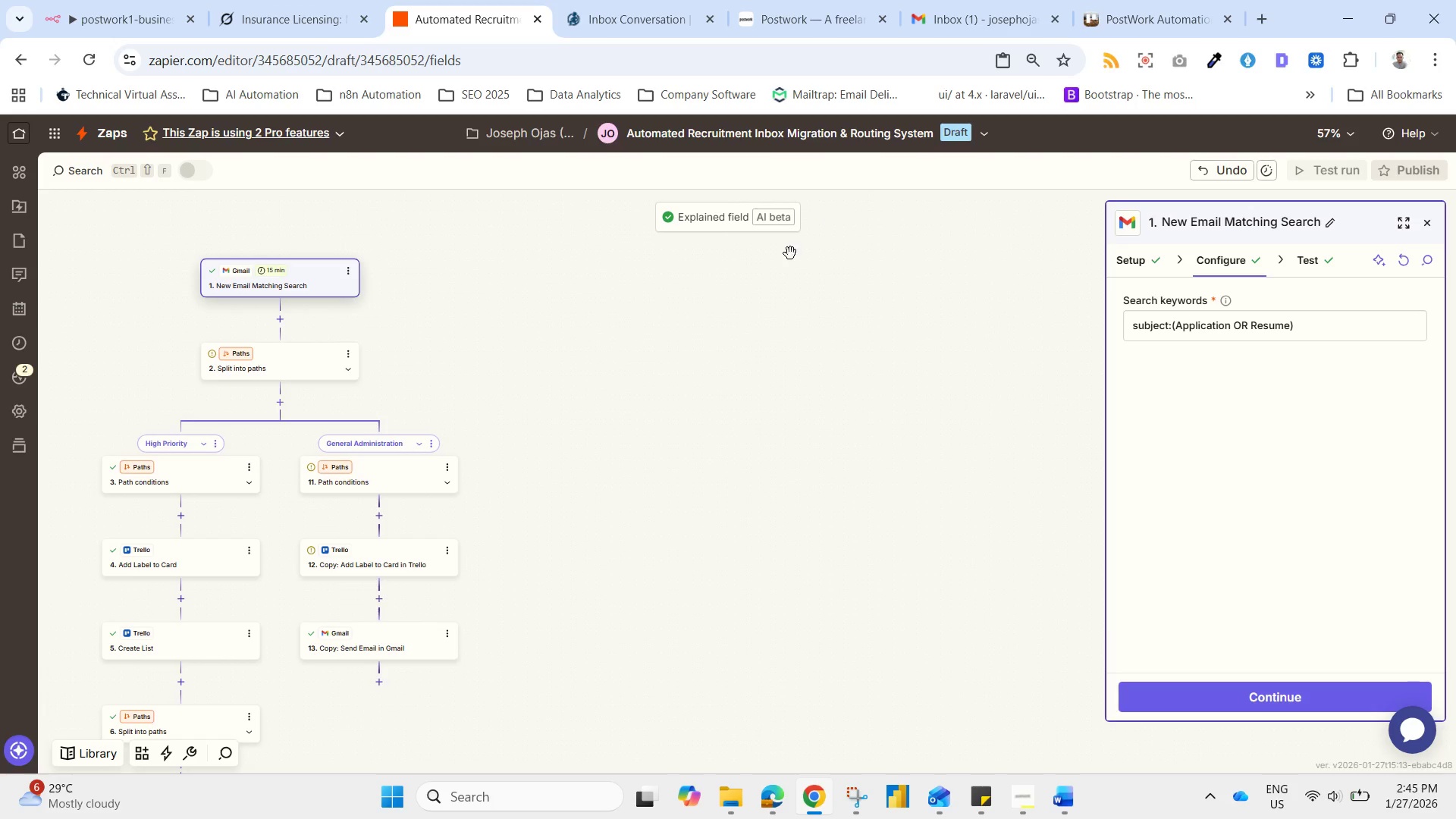 
left_click([280, 277])
 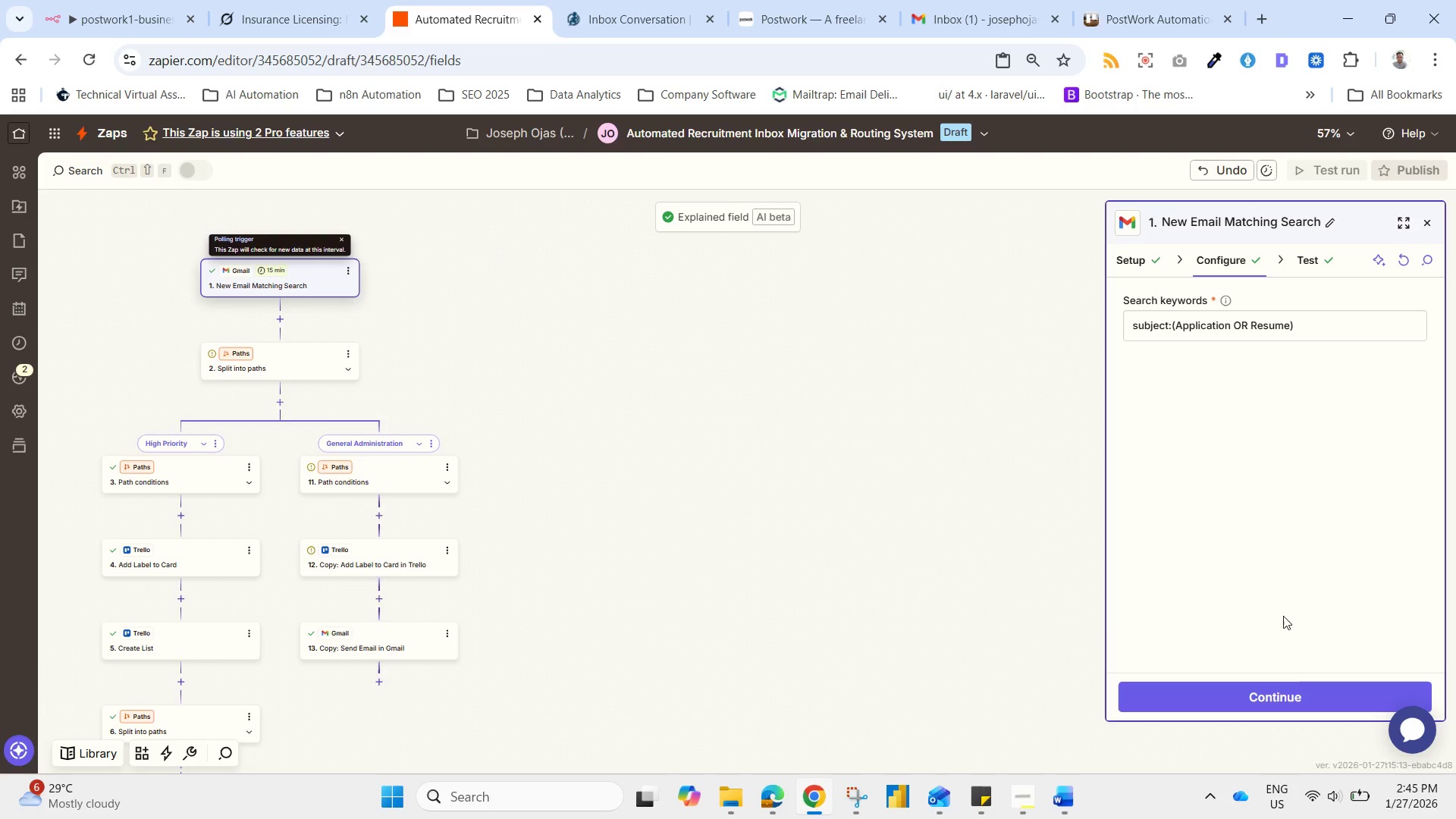 
left_click([1285, 684])
 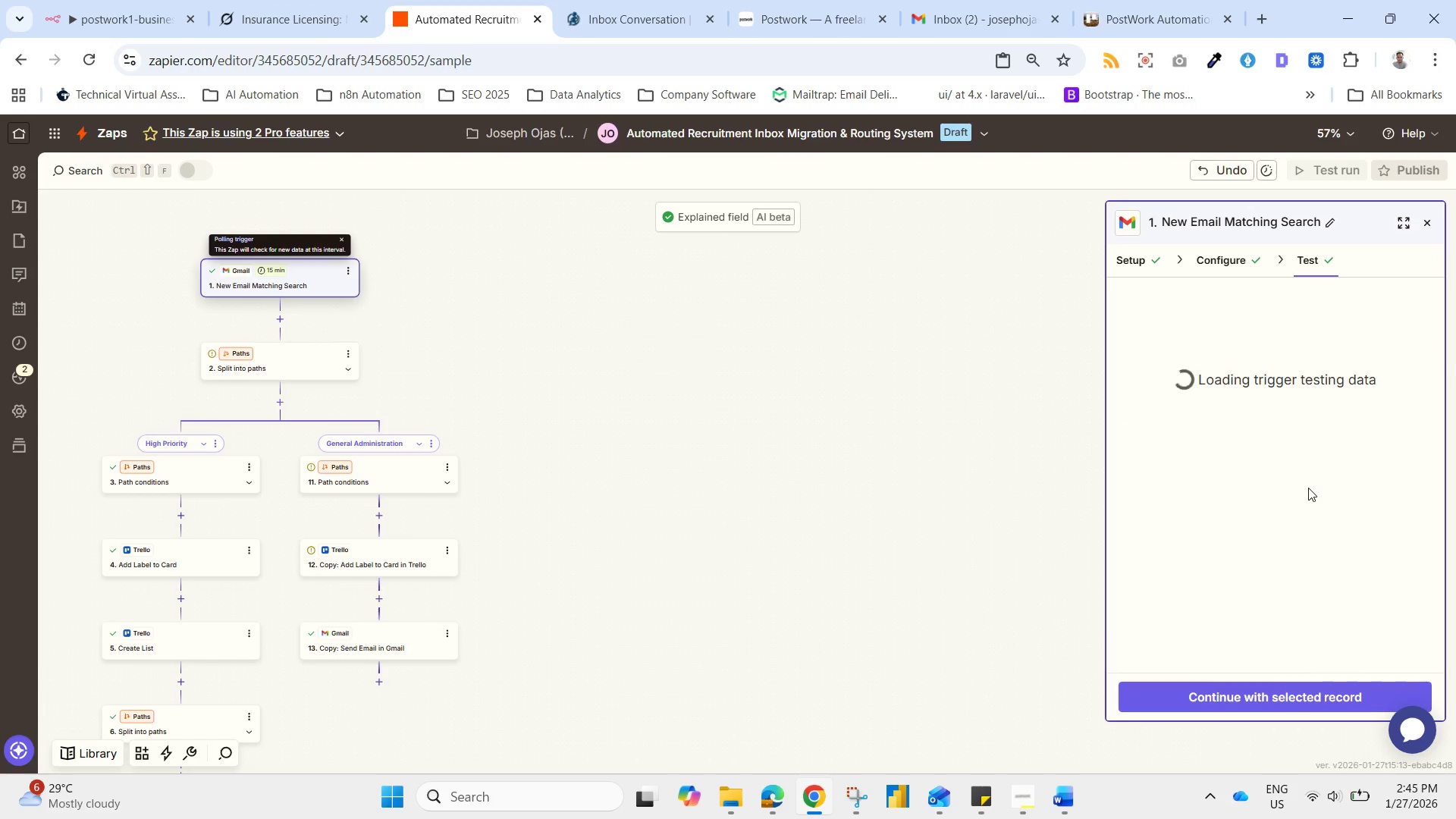 
left_click([1266, 454])
 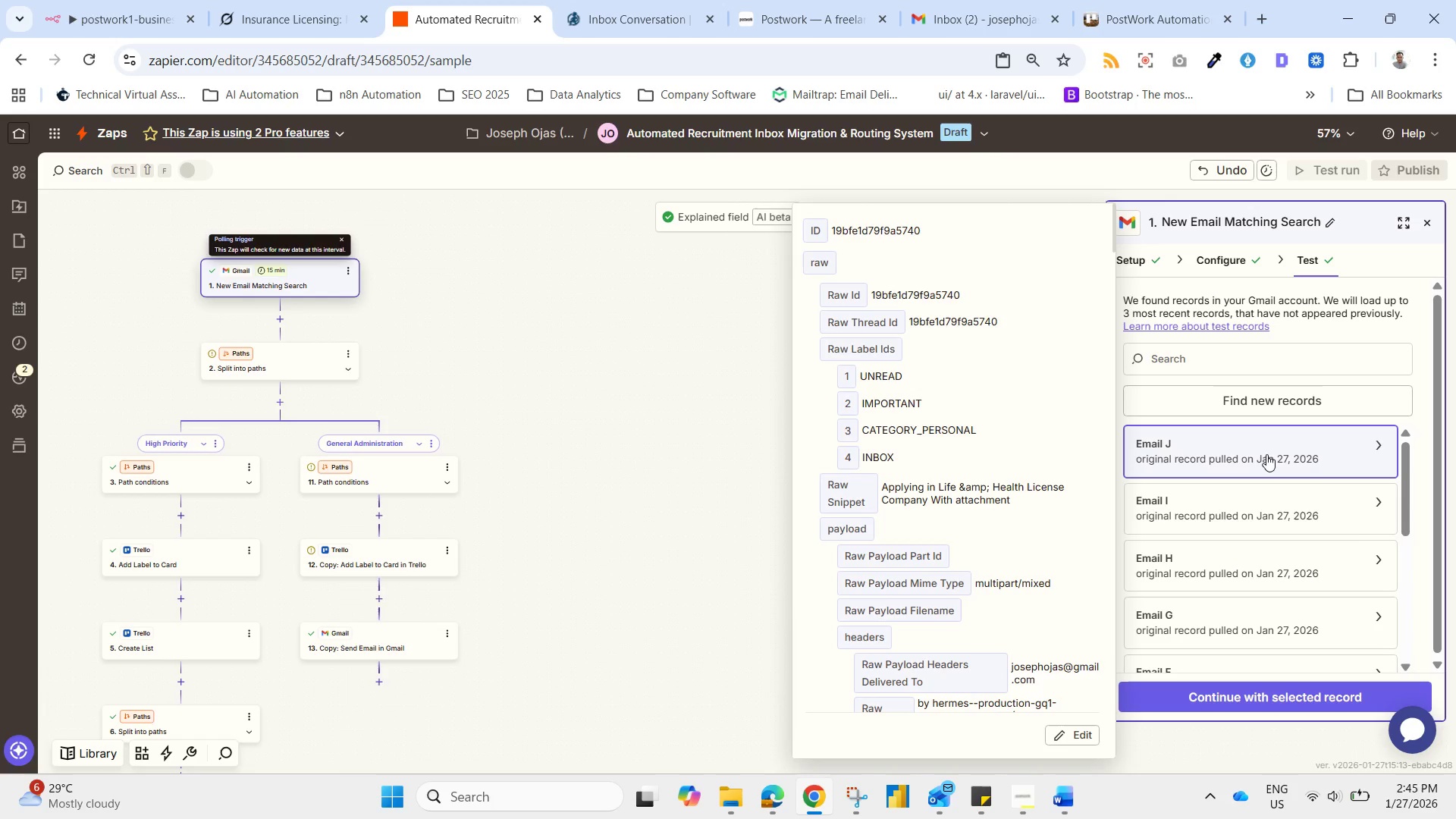 
left_click([1276, 397])
 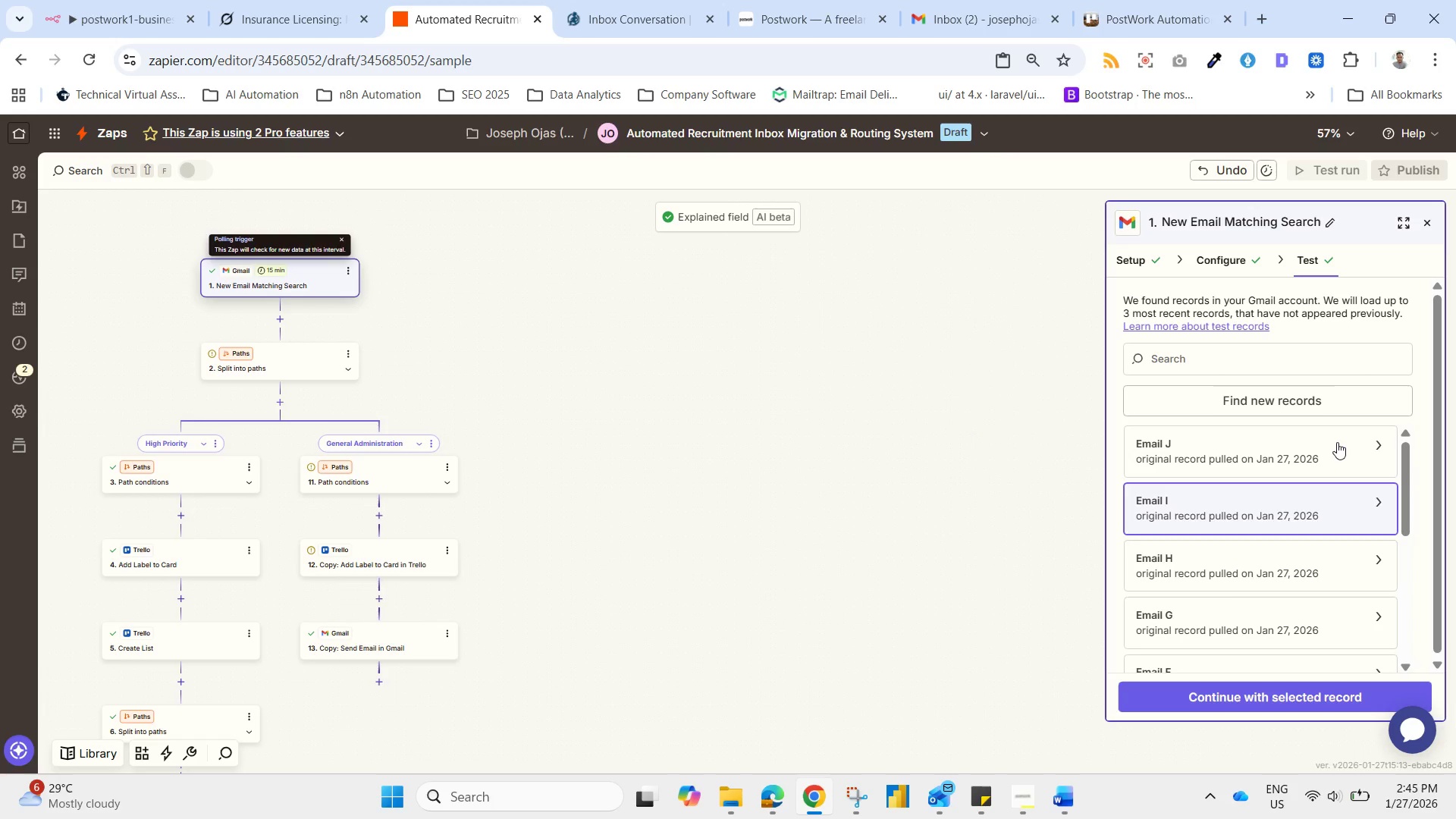 
wait(9.11)
 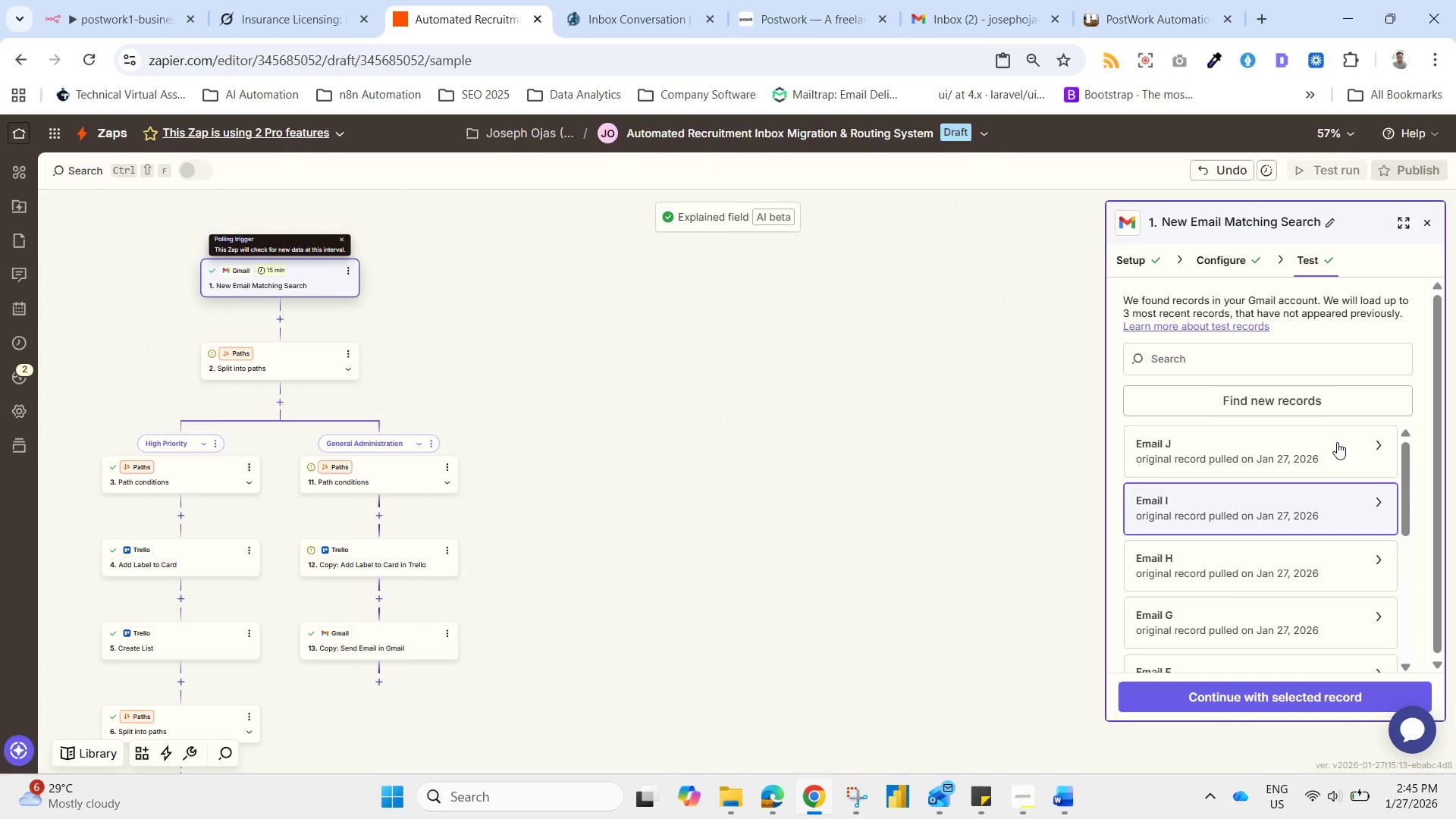 
left_click([1303, 391])
 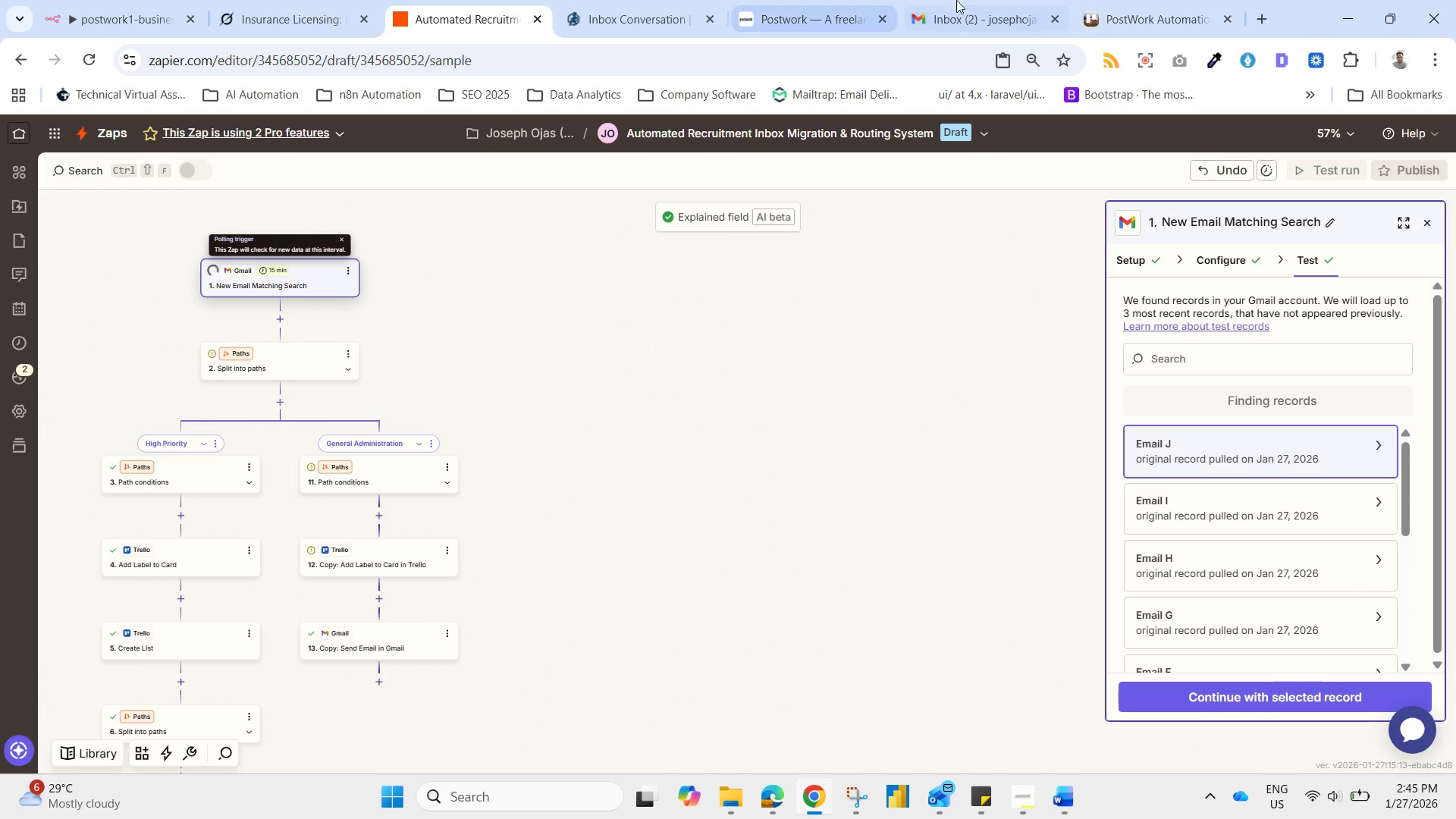 
left_click([984, 0])
 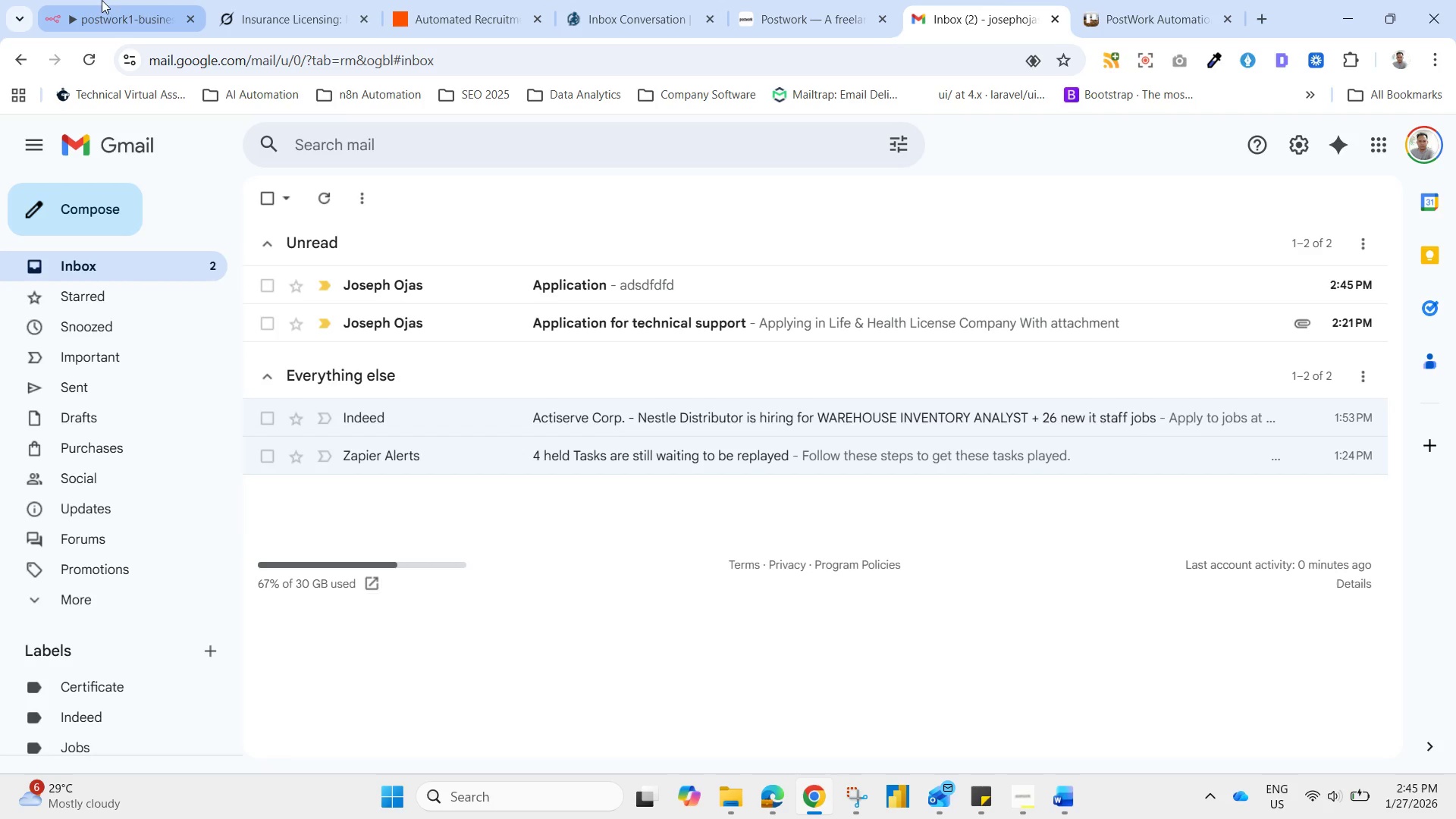 
left_click([484, 0])
 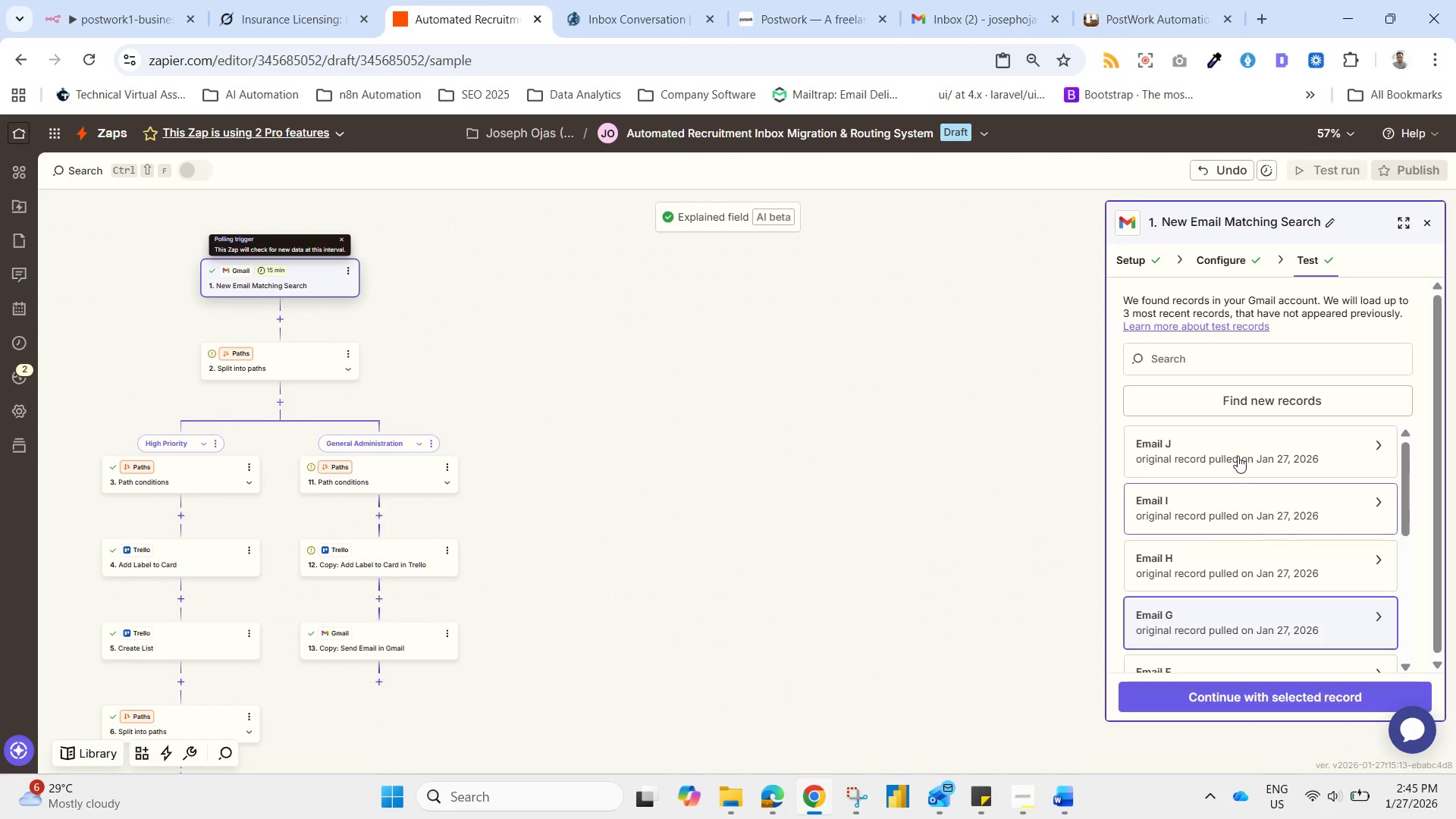 
left_click([1225, 436])
 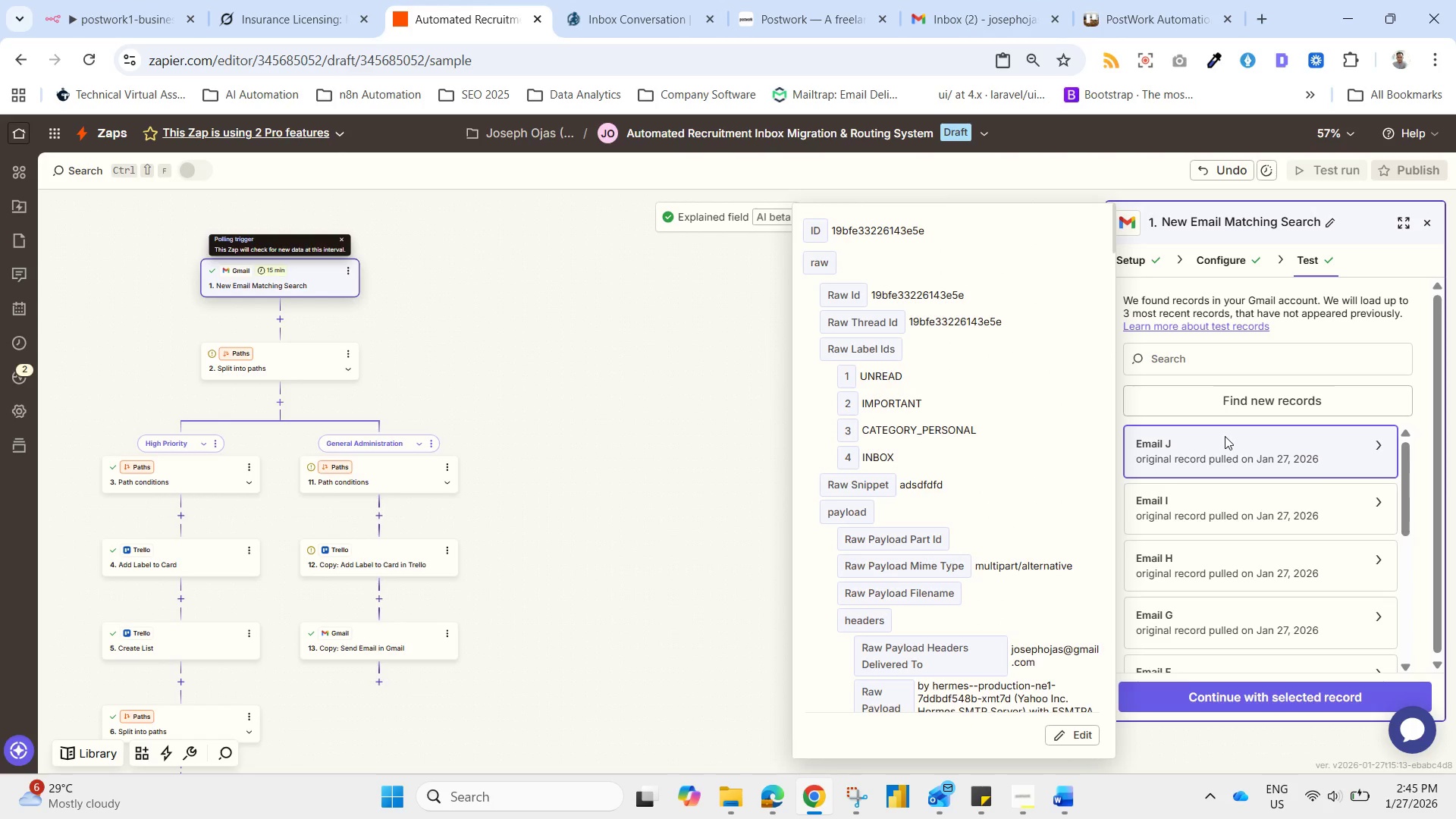 
left_click([1225, 436])
 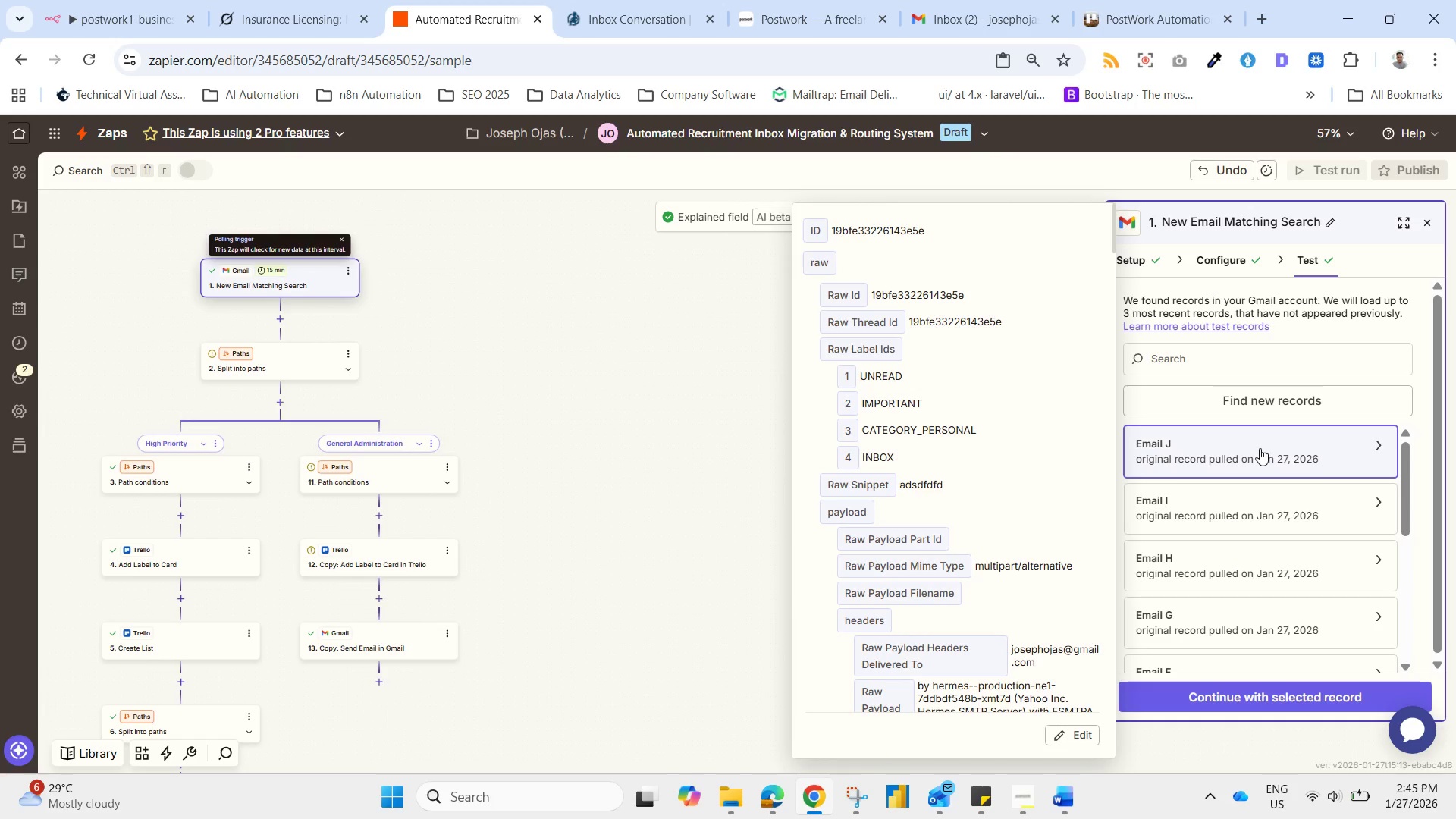 
left_click([1250, 428])
 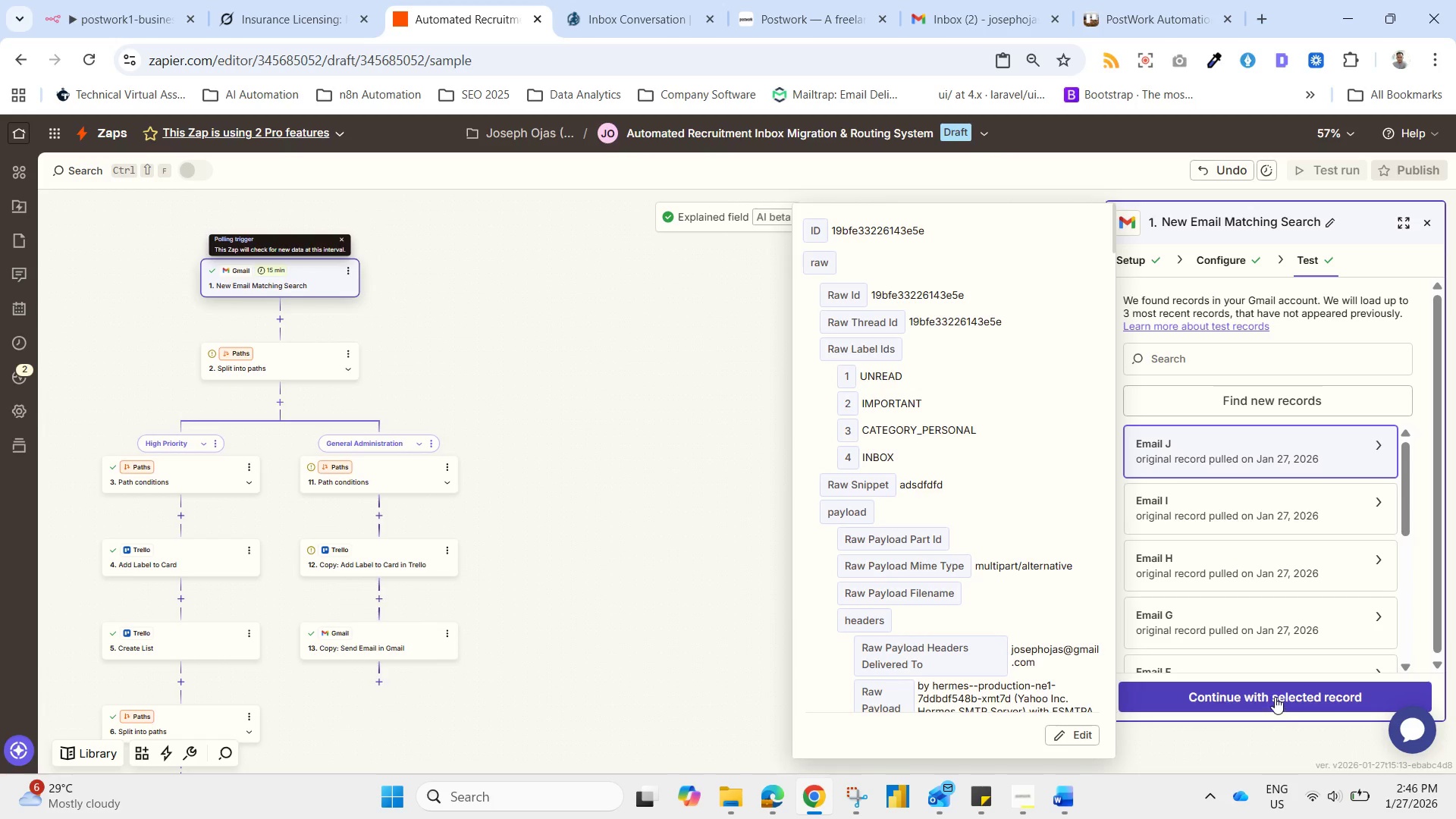 
left_click([1268, 693])
 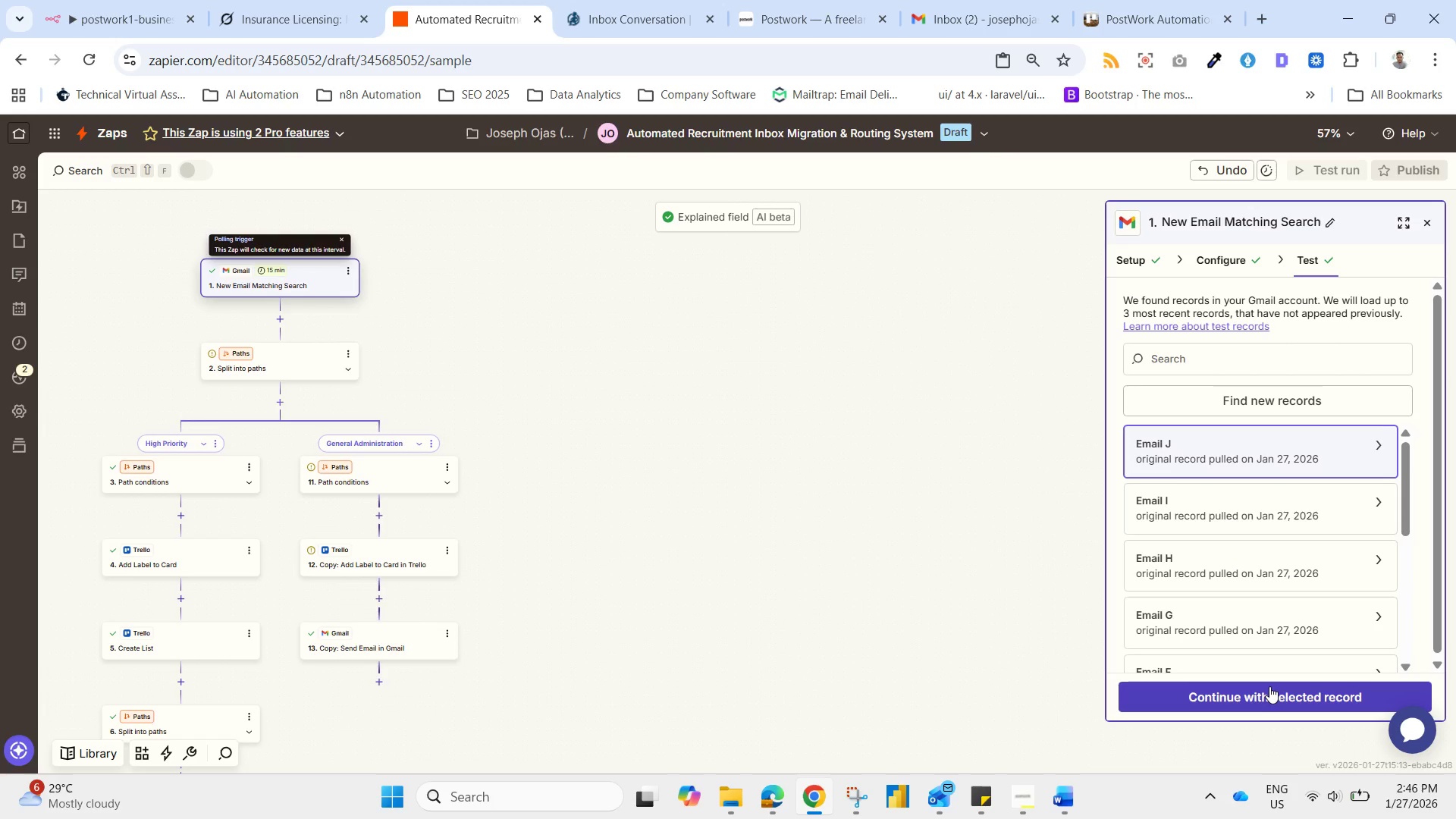 
left_click([1273, 694])
 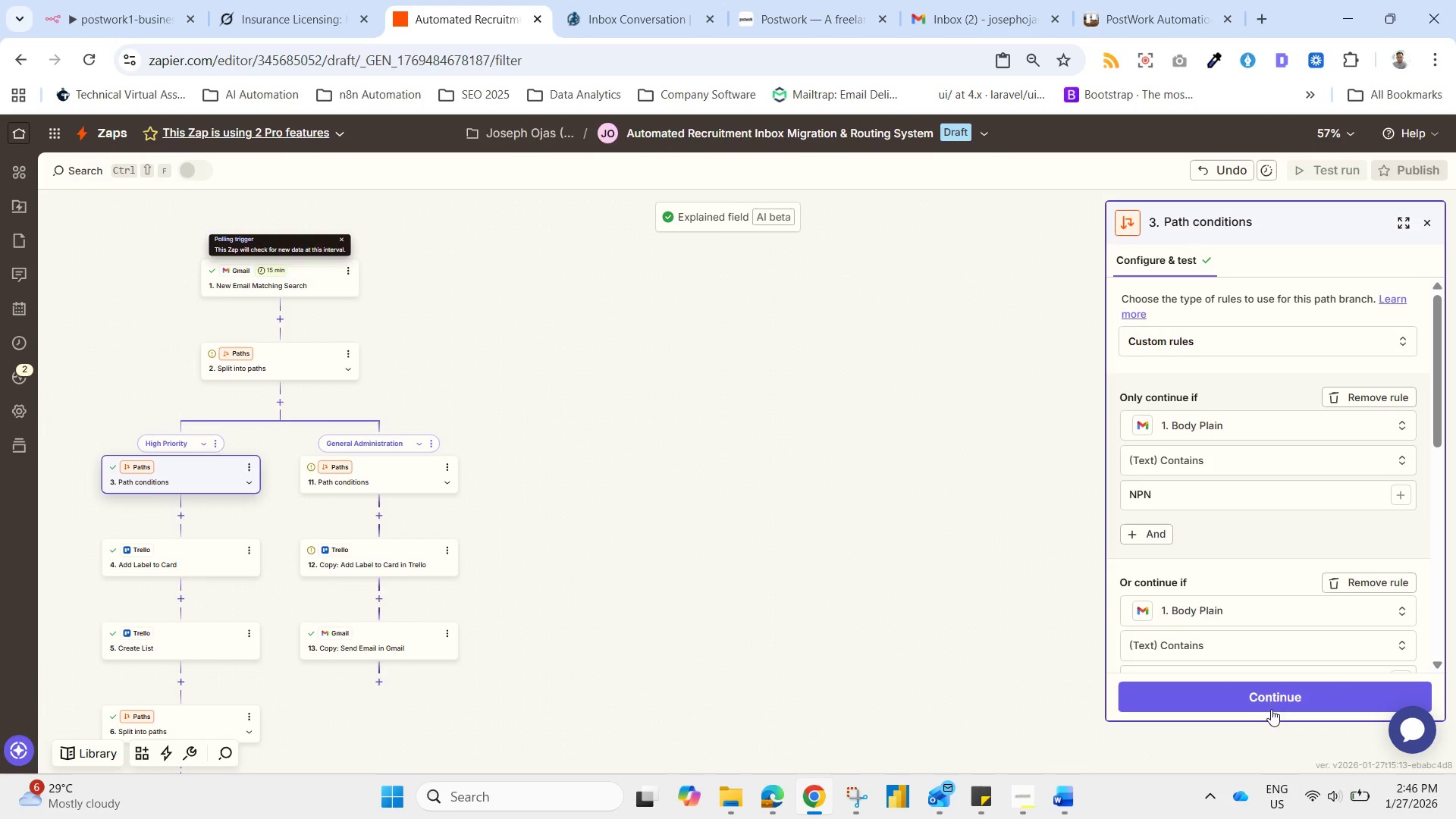 
left_click([1269, 715])
 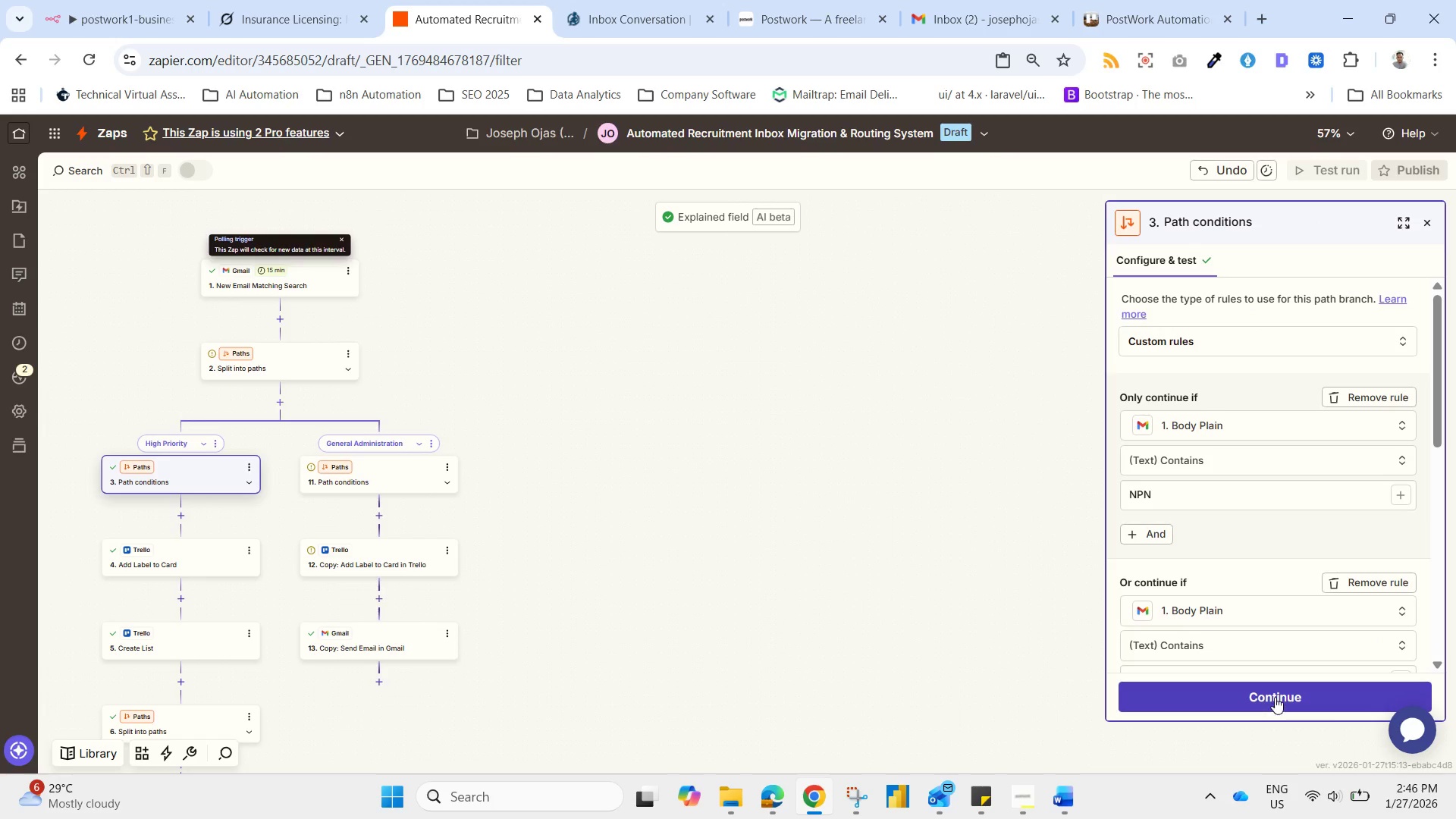 
left_click([1275, 697])
 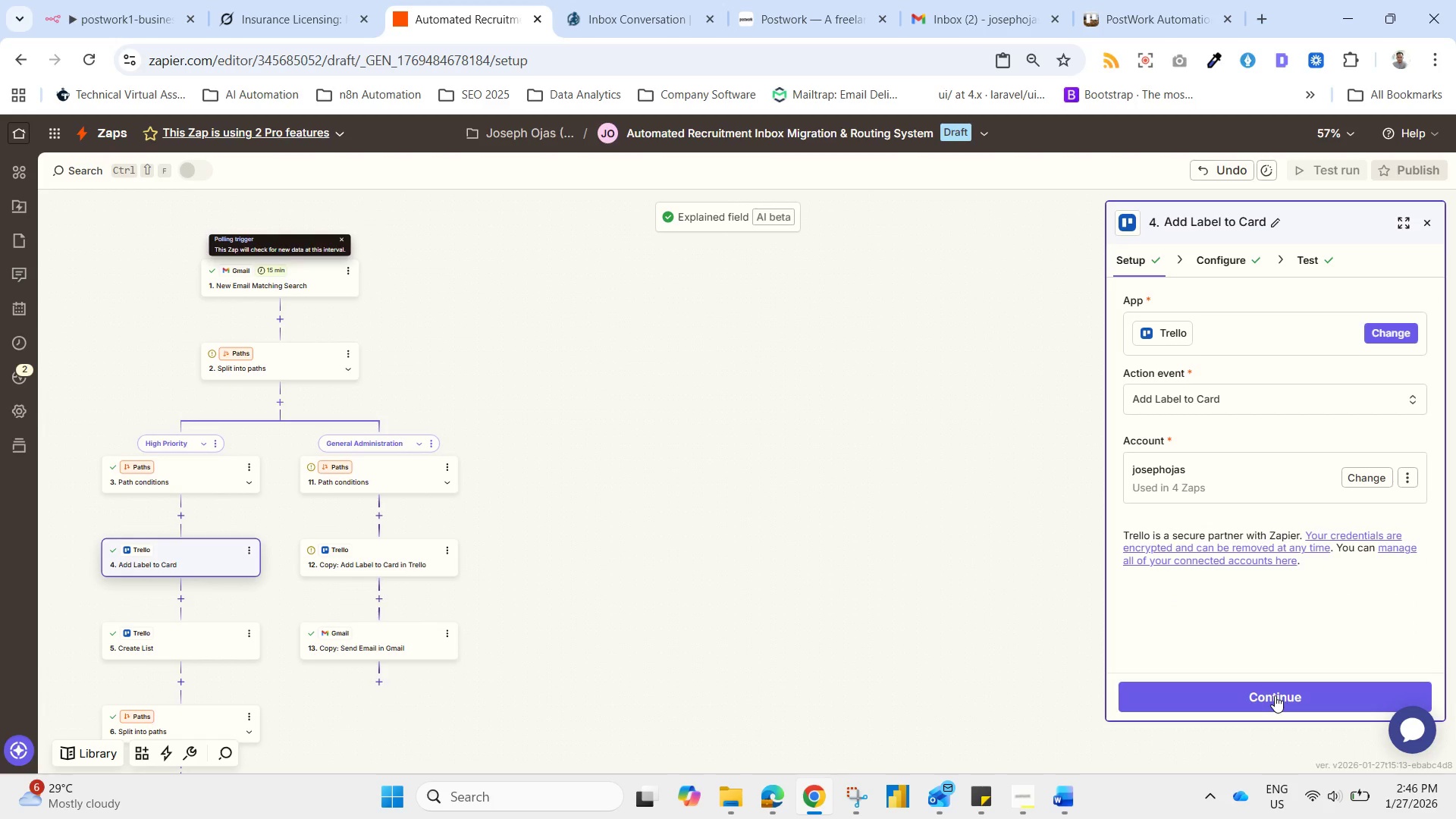 
left_click([1275, 695])
 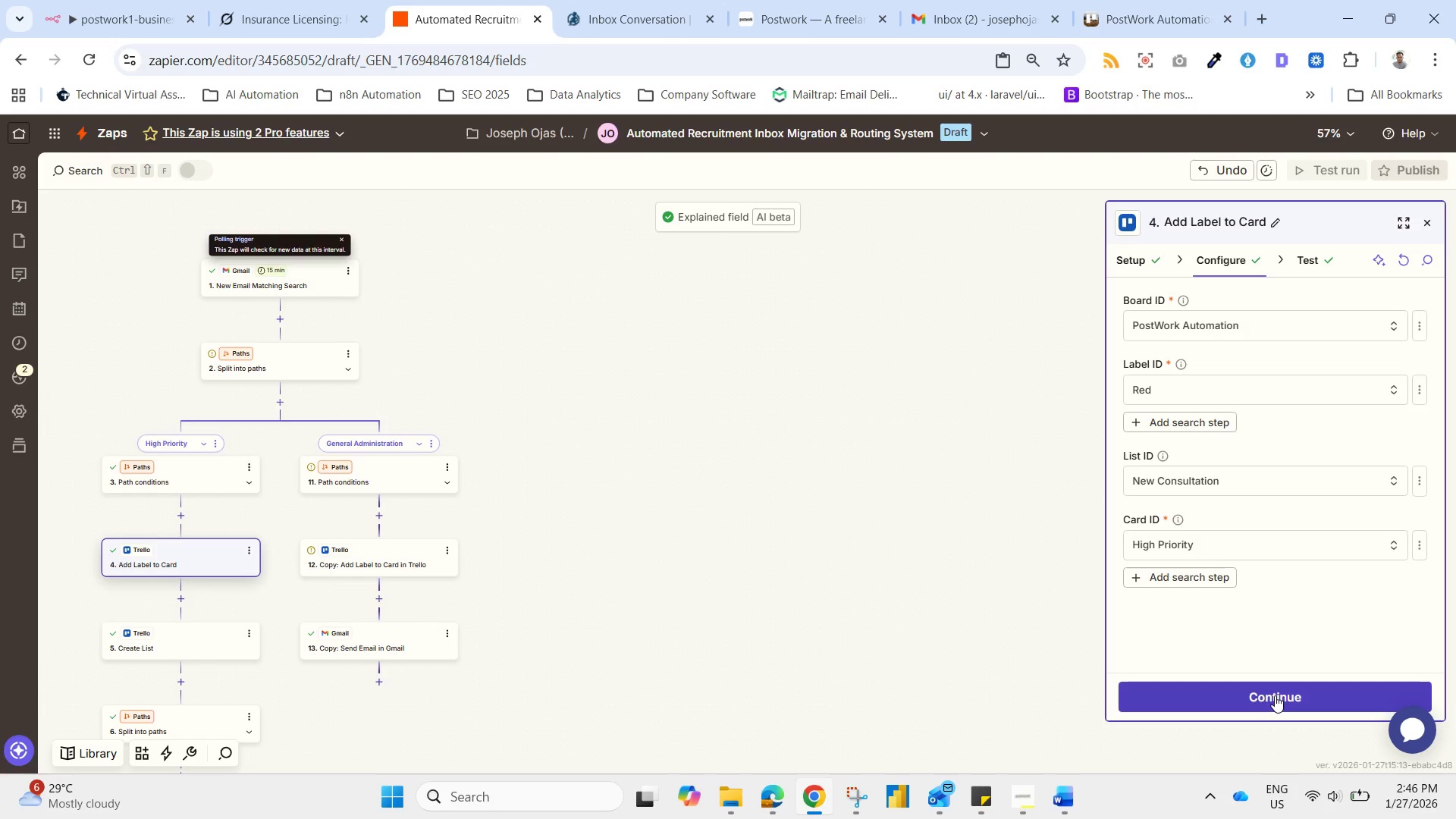 
left_click([1275, 695])
 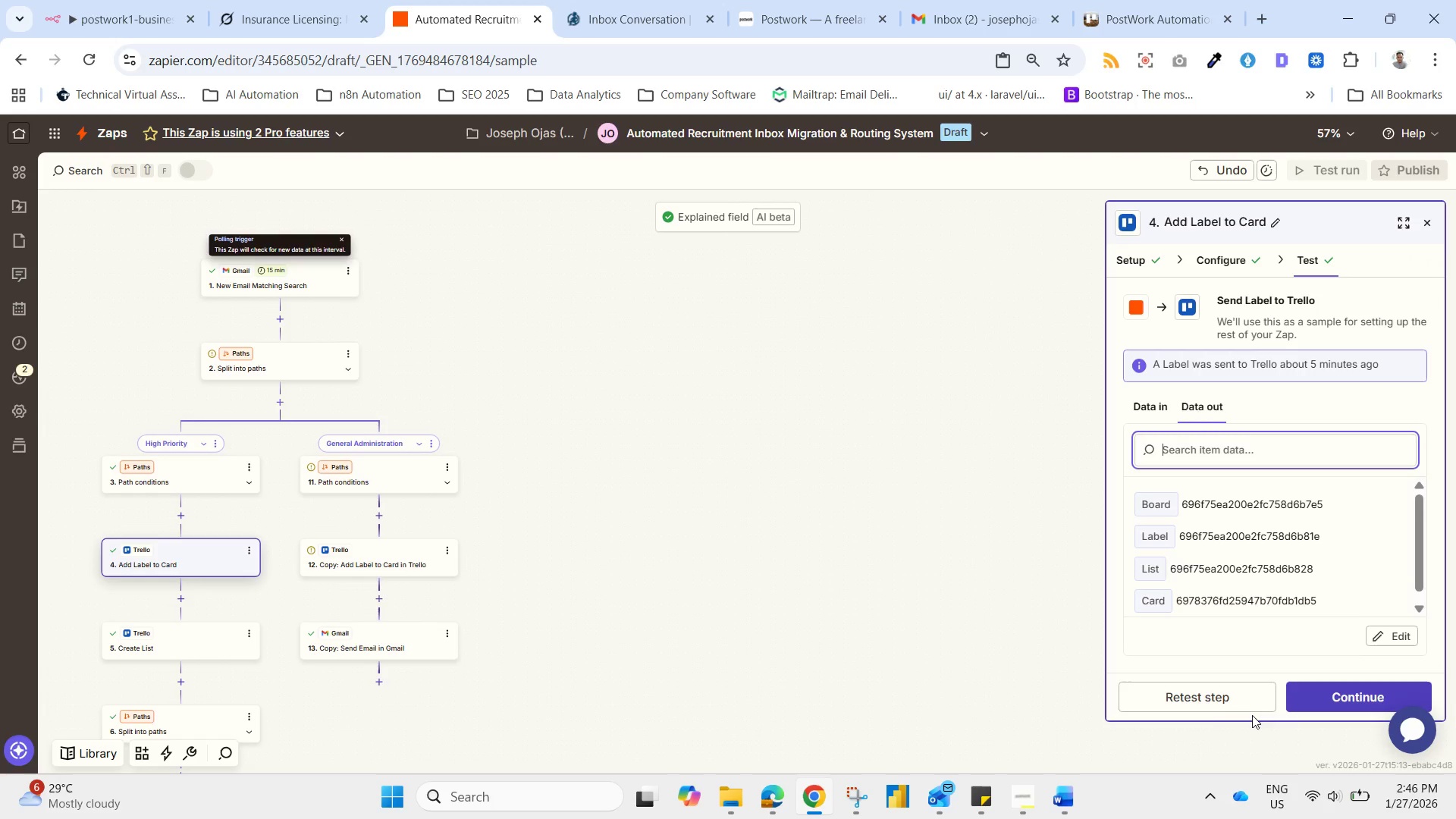 
left_click([1207, 689])
 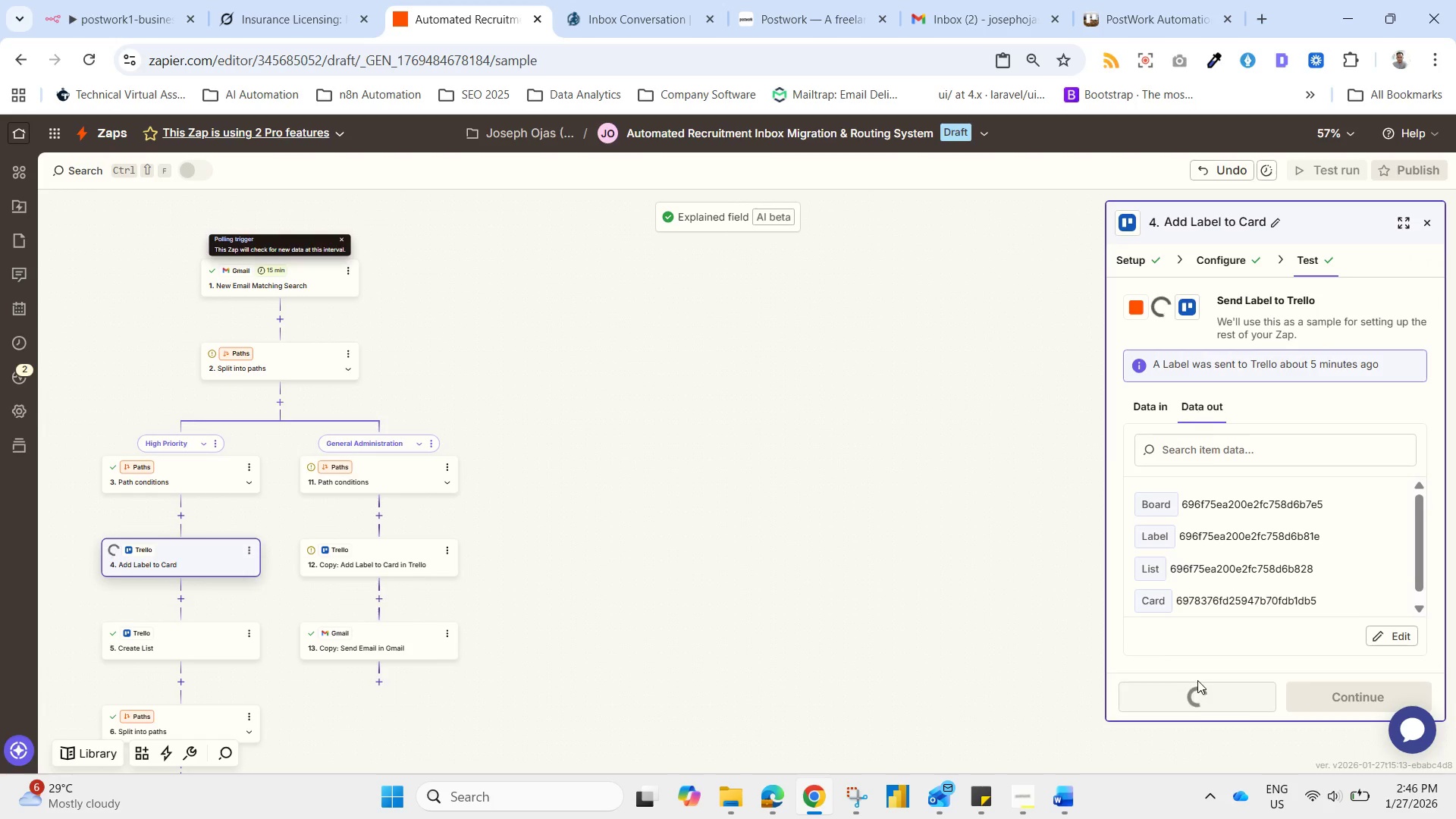 
mouse_move([1224, 685])
 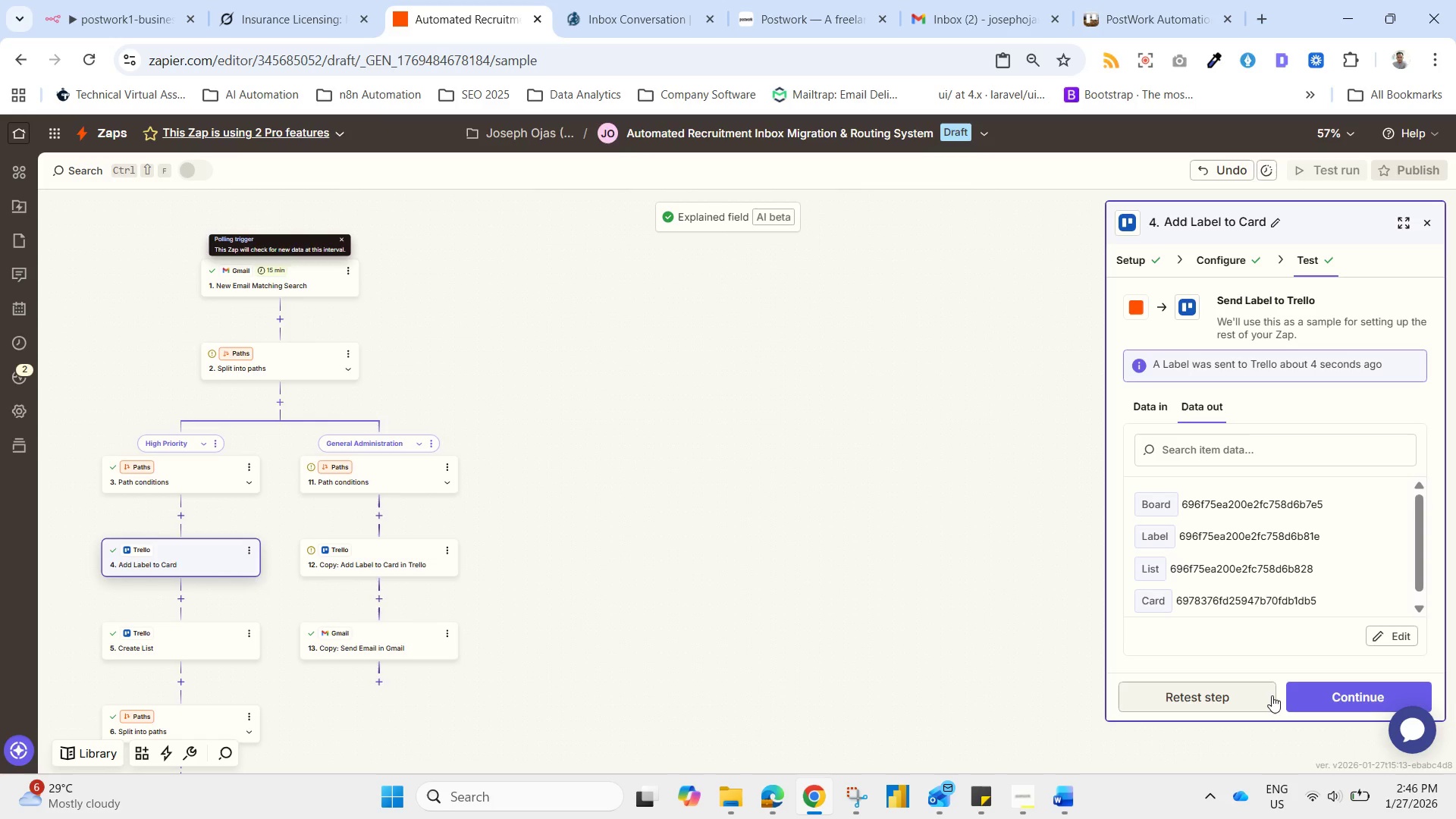 
left_click_drag(start_coordinate=[1220, 706], to_coordinate=[1229, 713])
 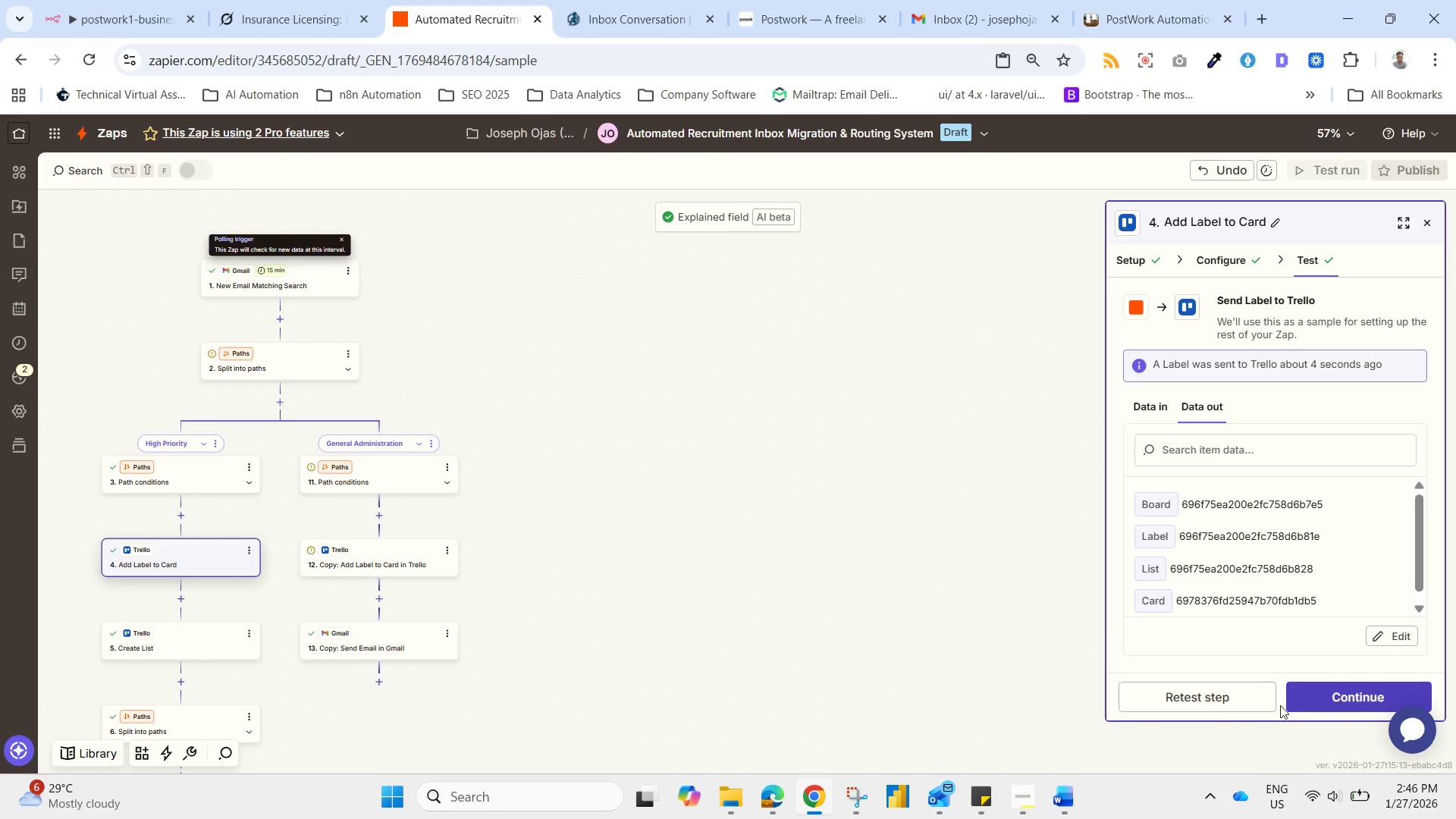 
left_click_drag(start_coordinate=[1111, 708], to_coordinate=[1116, 711])
 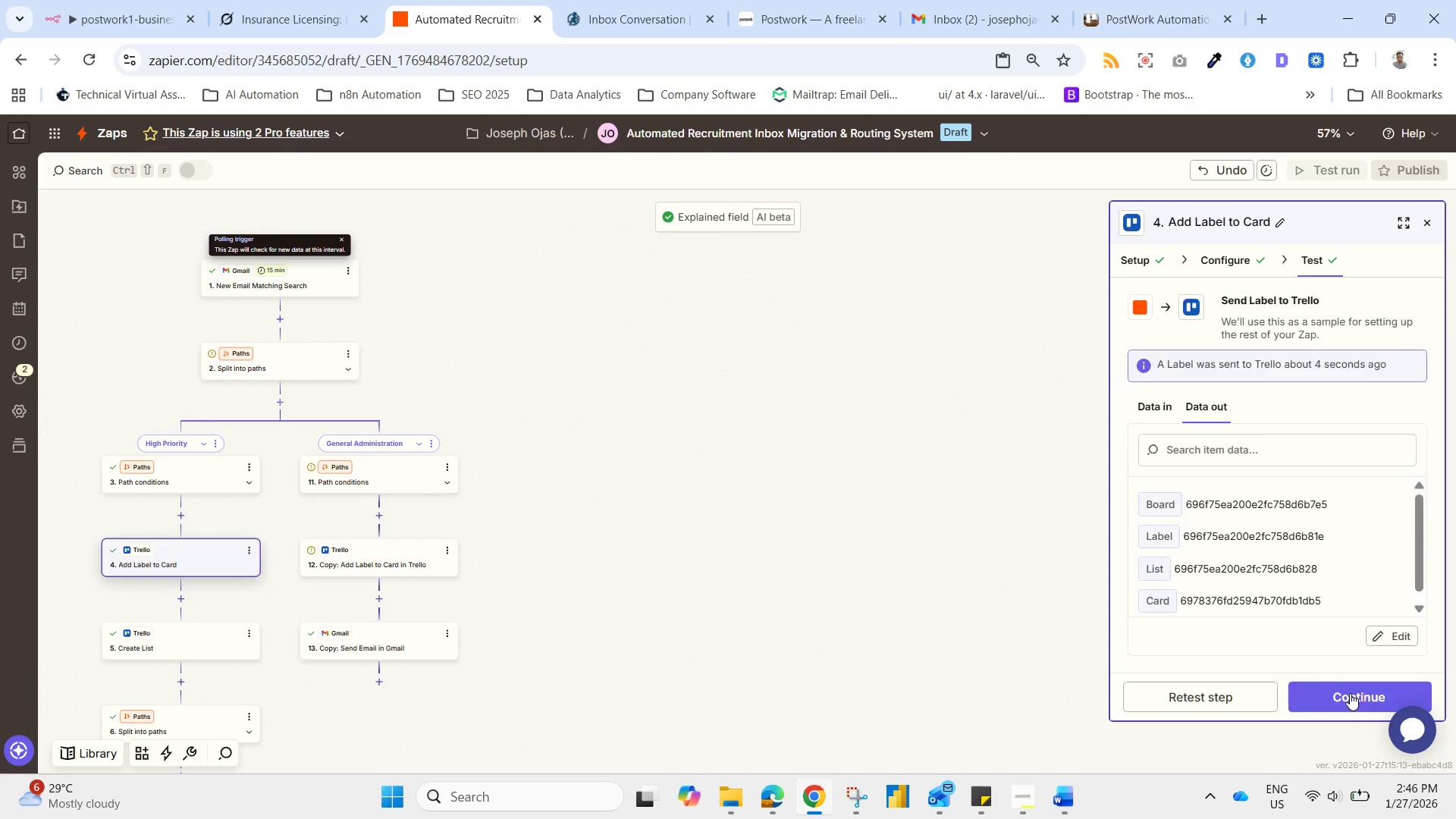 
left_click([1352, 696])
 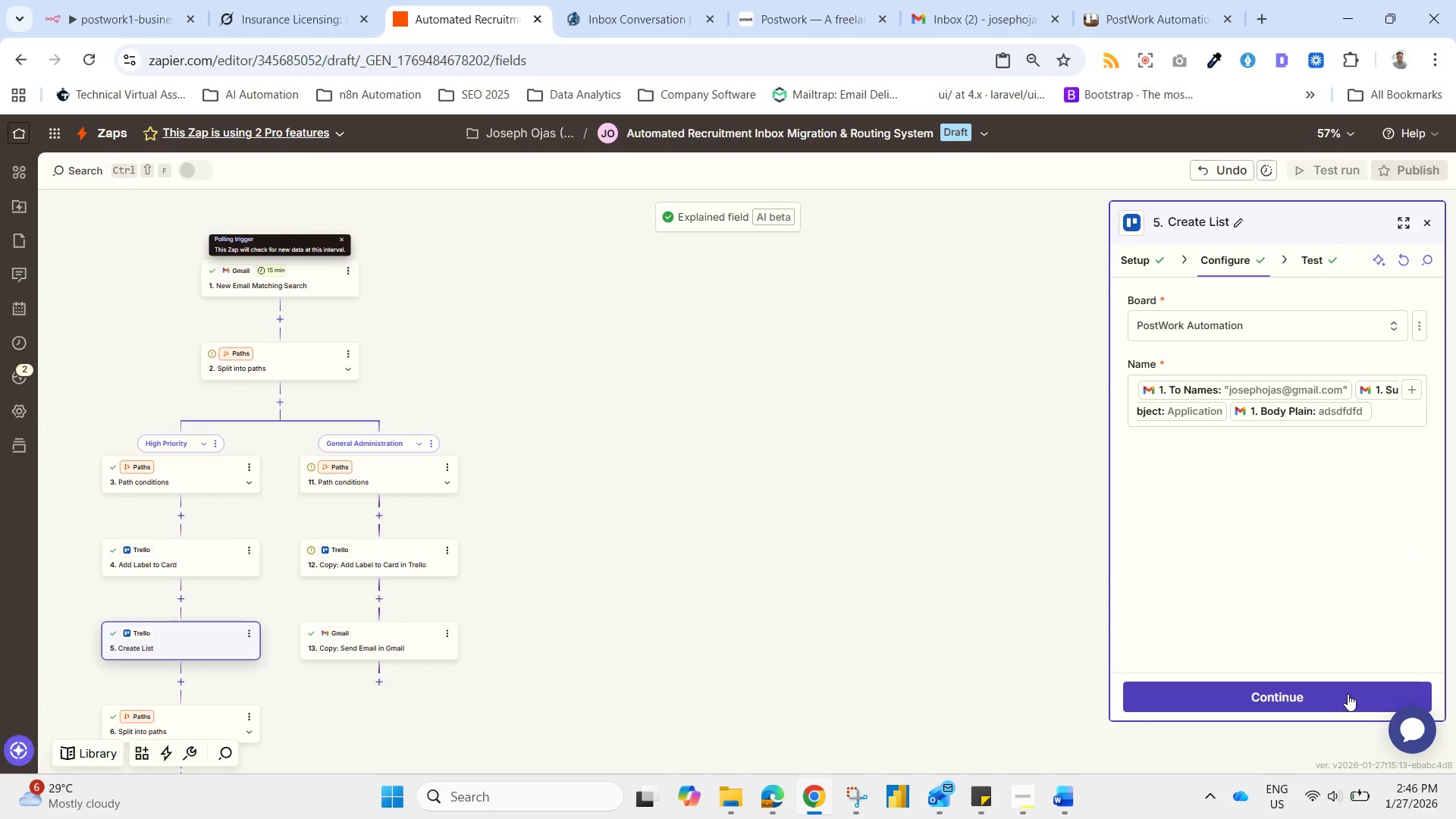 
left_click([1348, 694])
 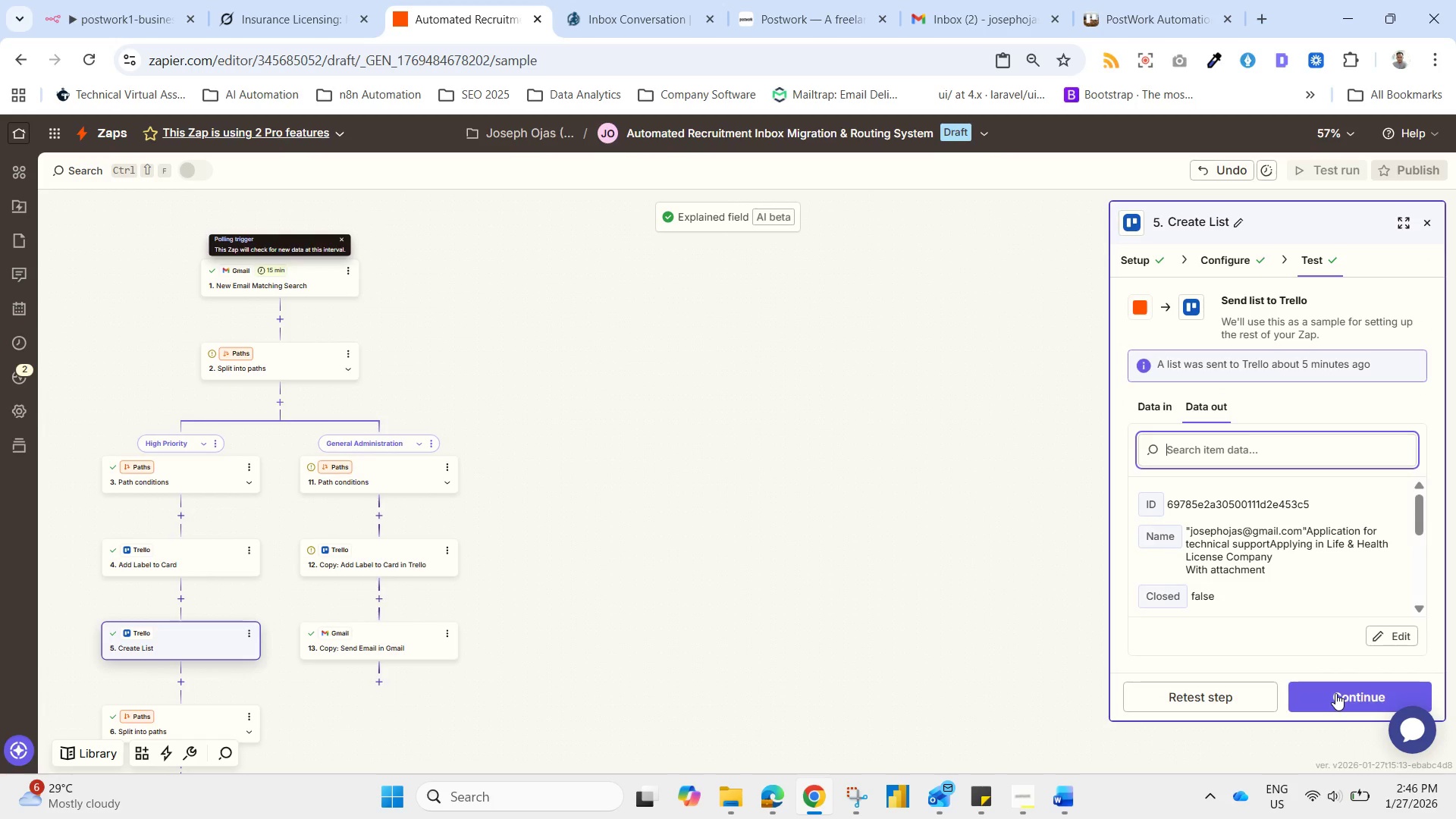 
left_click_drag(start_coordinate=[1335, 693], to_coordinate=[1348, 702])
 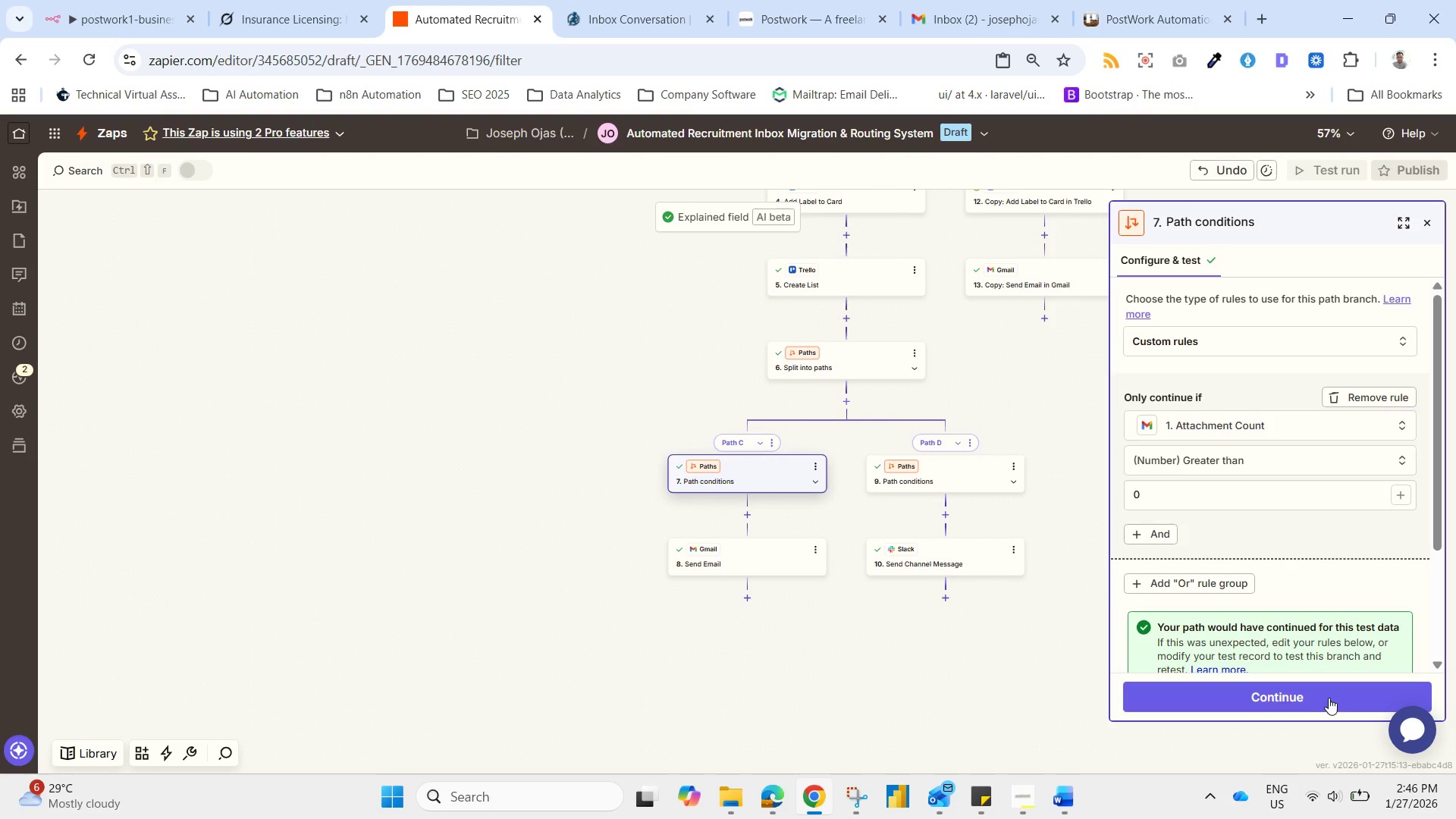 
wait(5.41)
 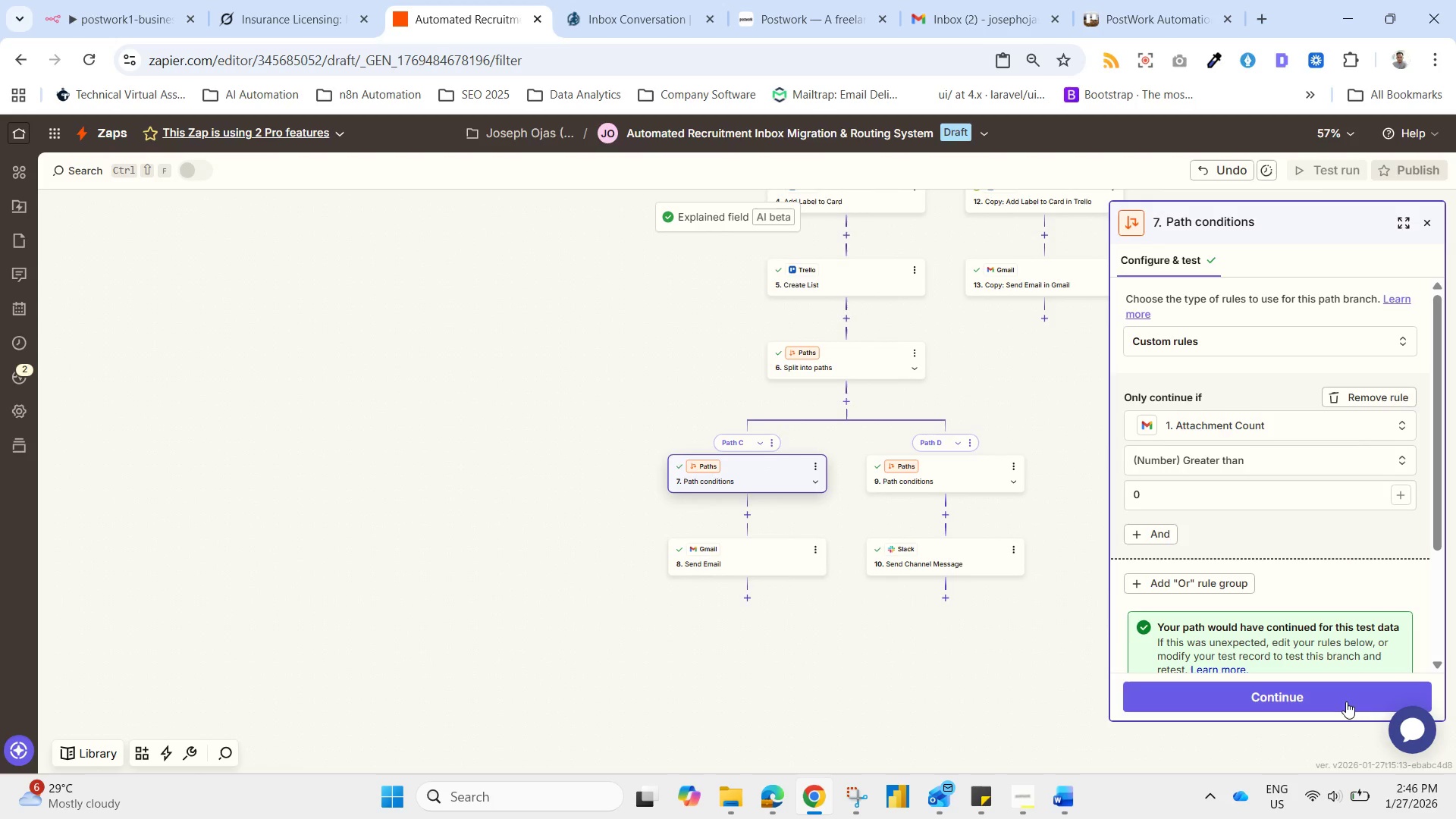 
left_click([1320, 692])
 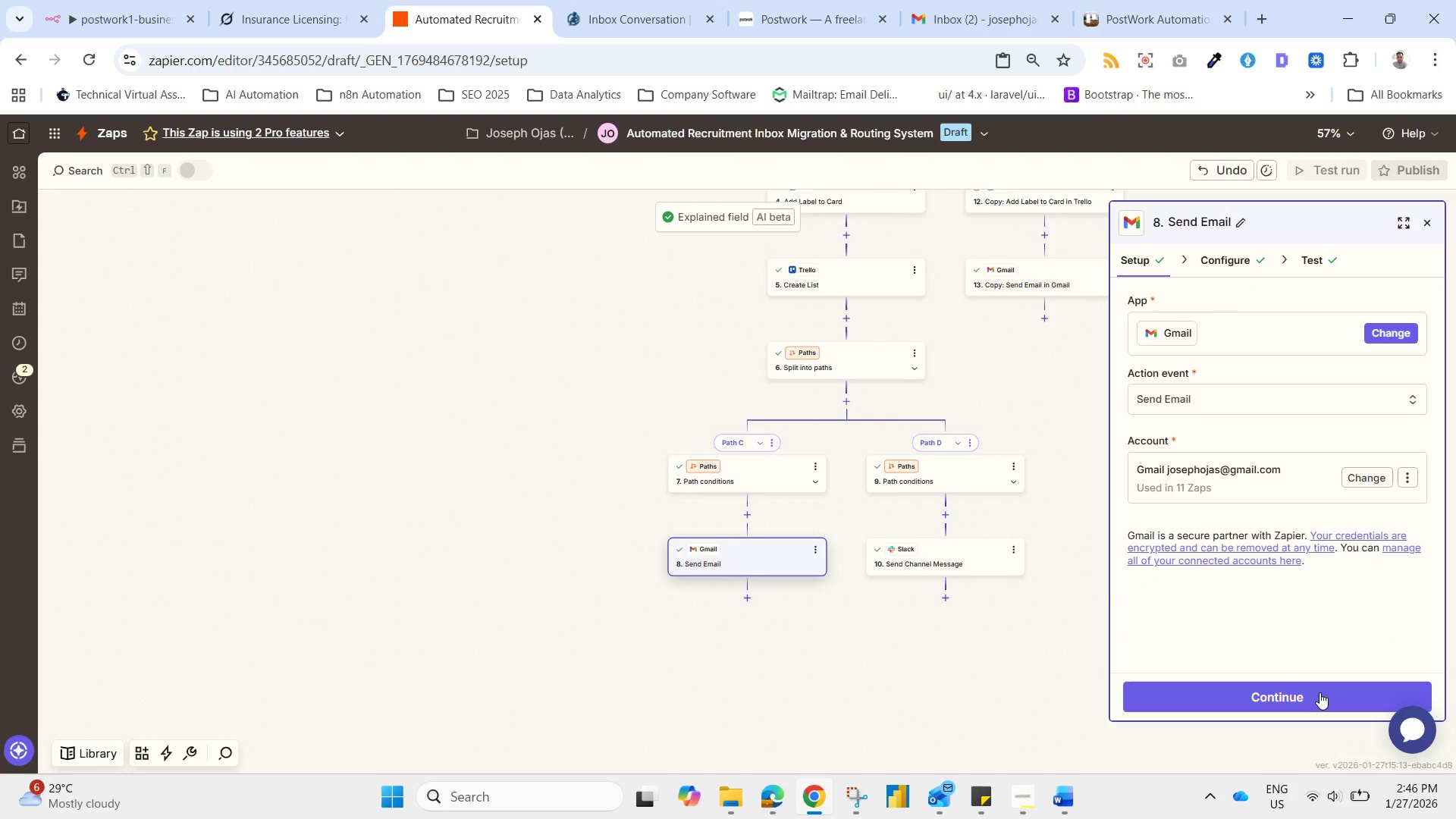 
left_click([1320, 692])
 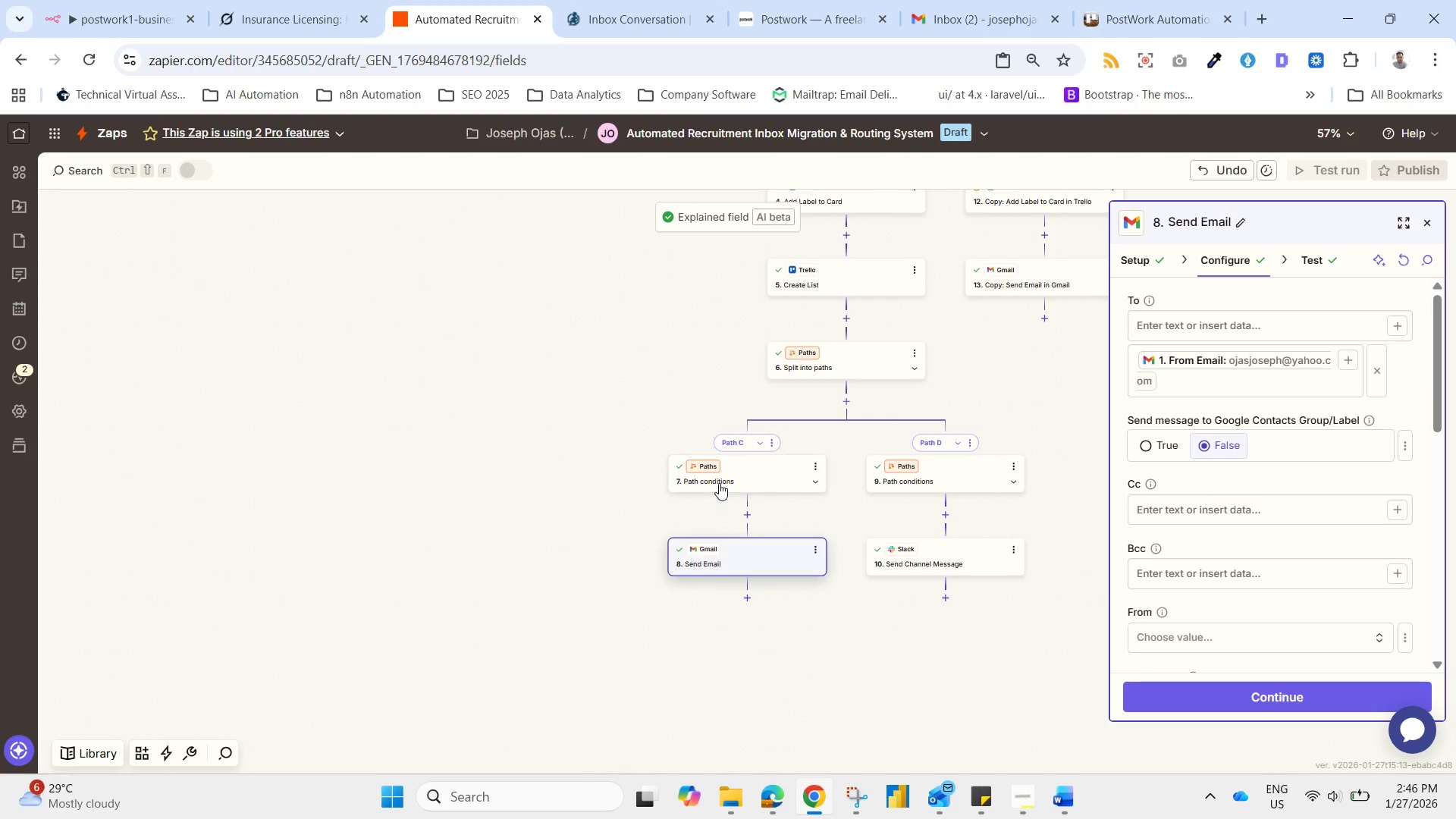 
left_click([720, 482])
 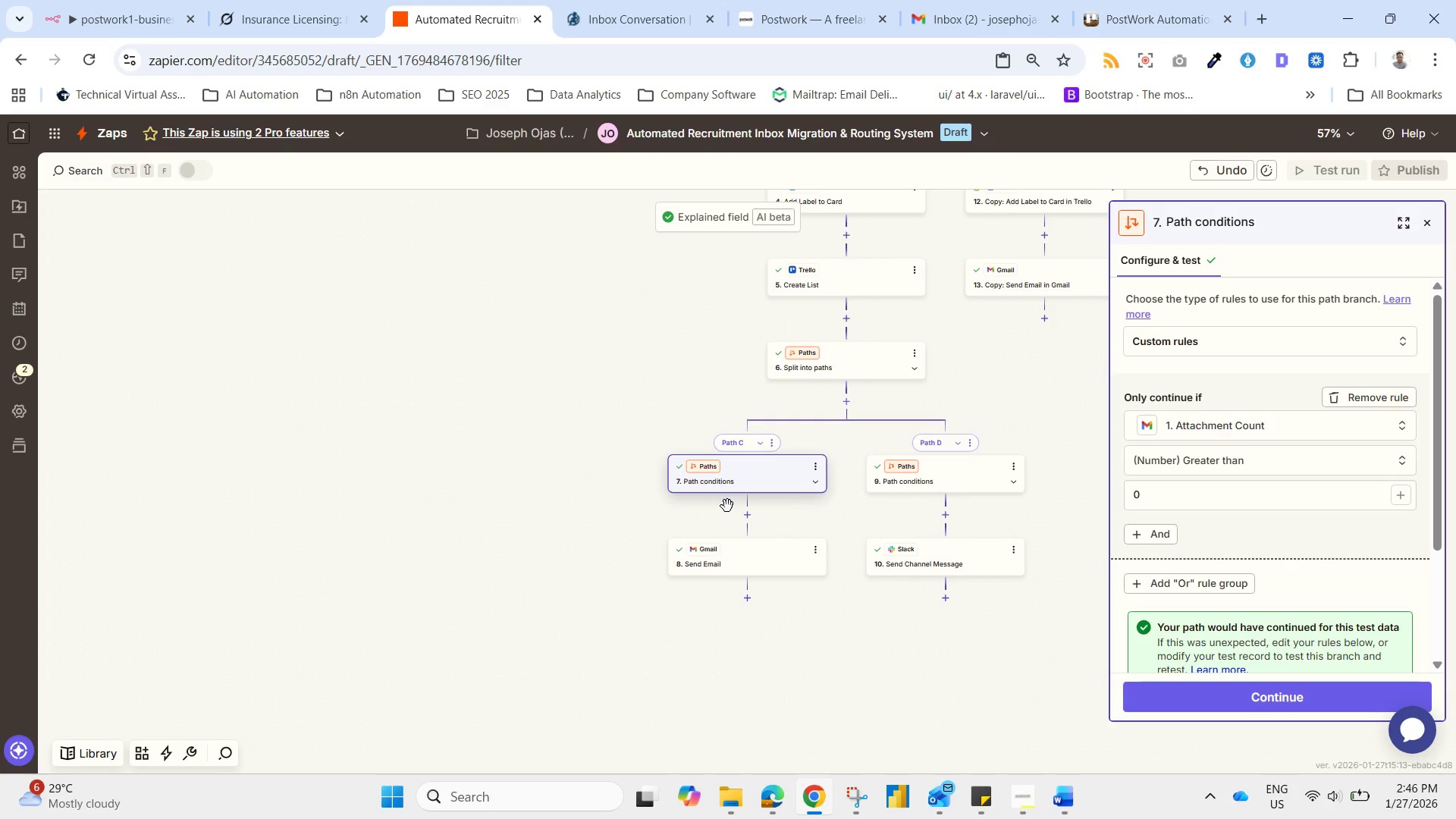 
wait(6.83)
 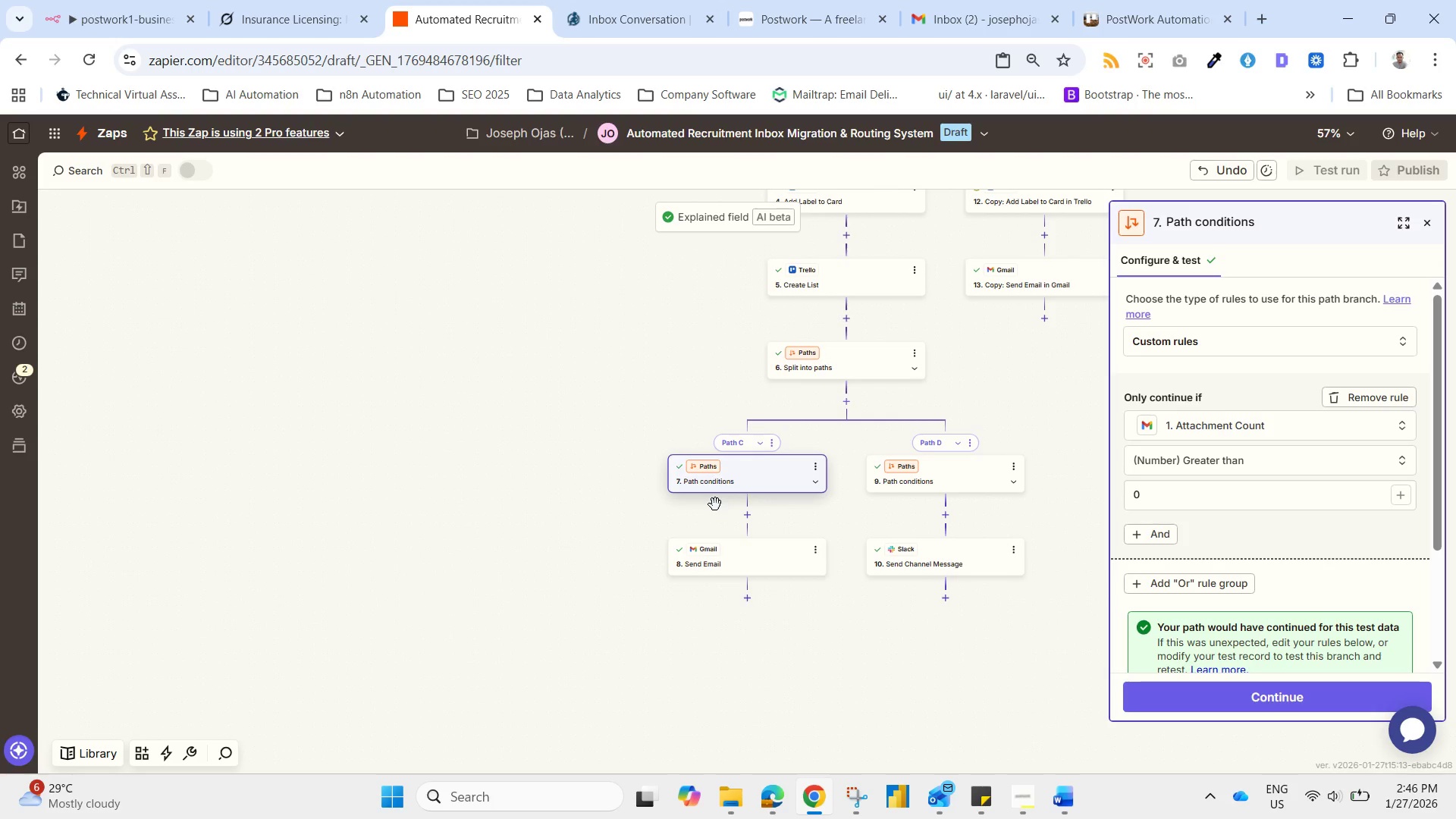 
left_click_drag(start_coordinate=[1150, 500], to_coordinate=[1105, 505])
 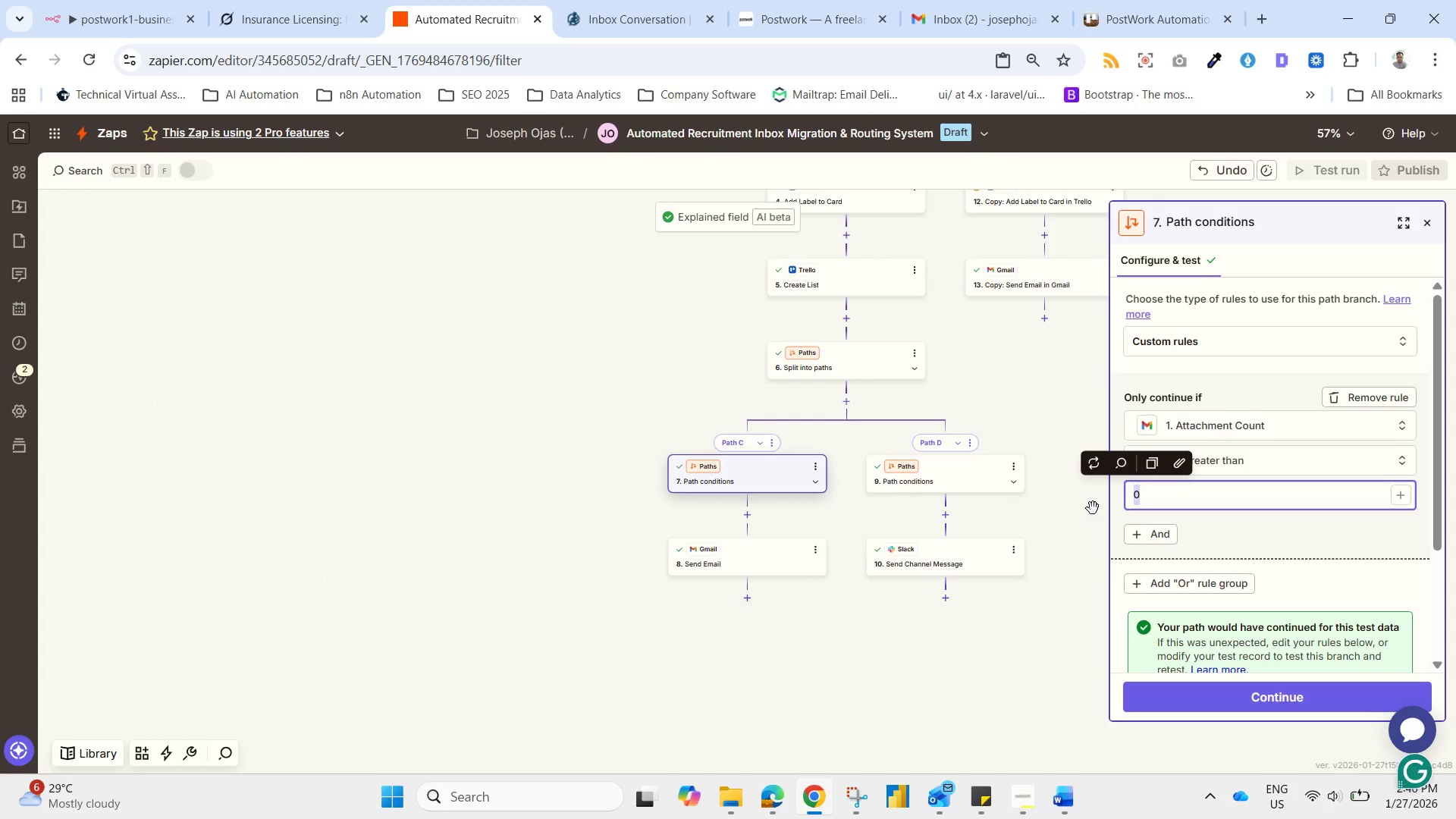 
key(1)
 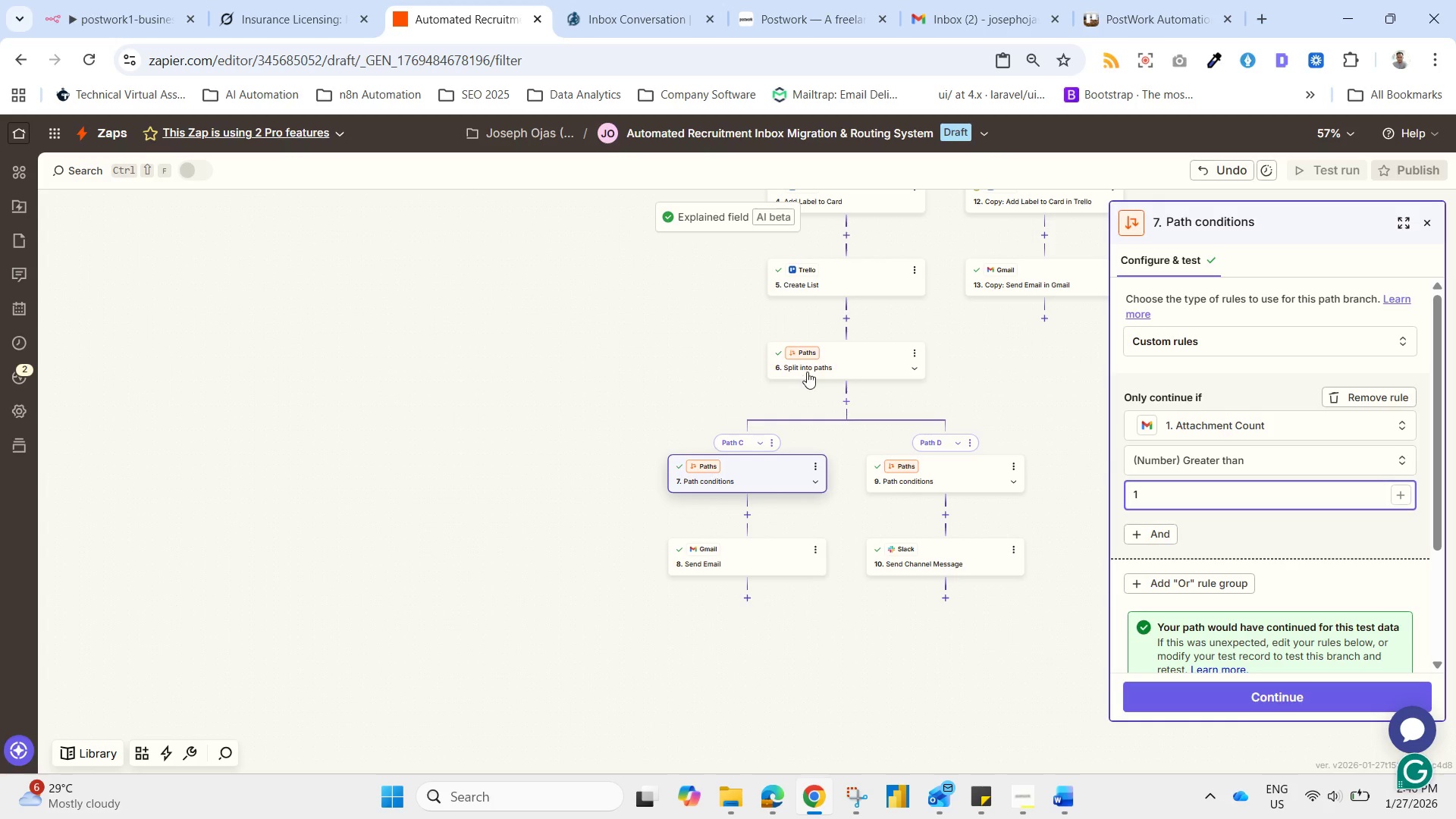 
left_click([808, 369])
 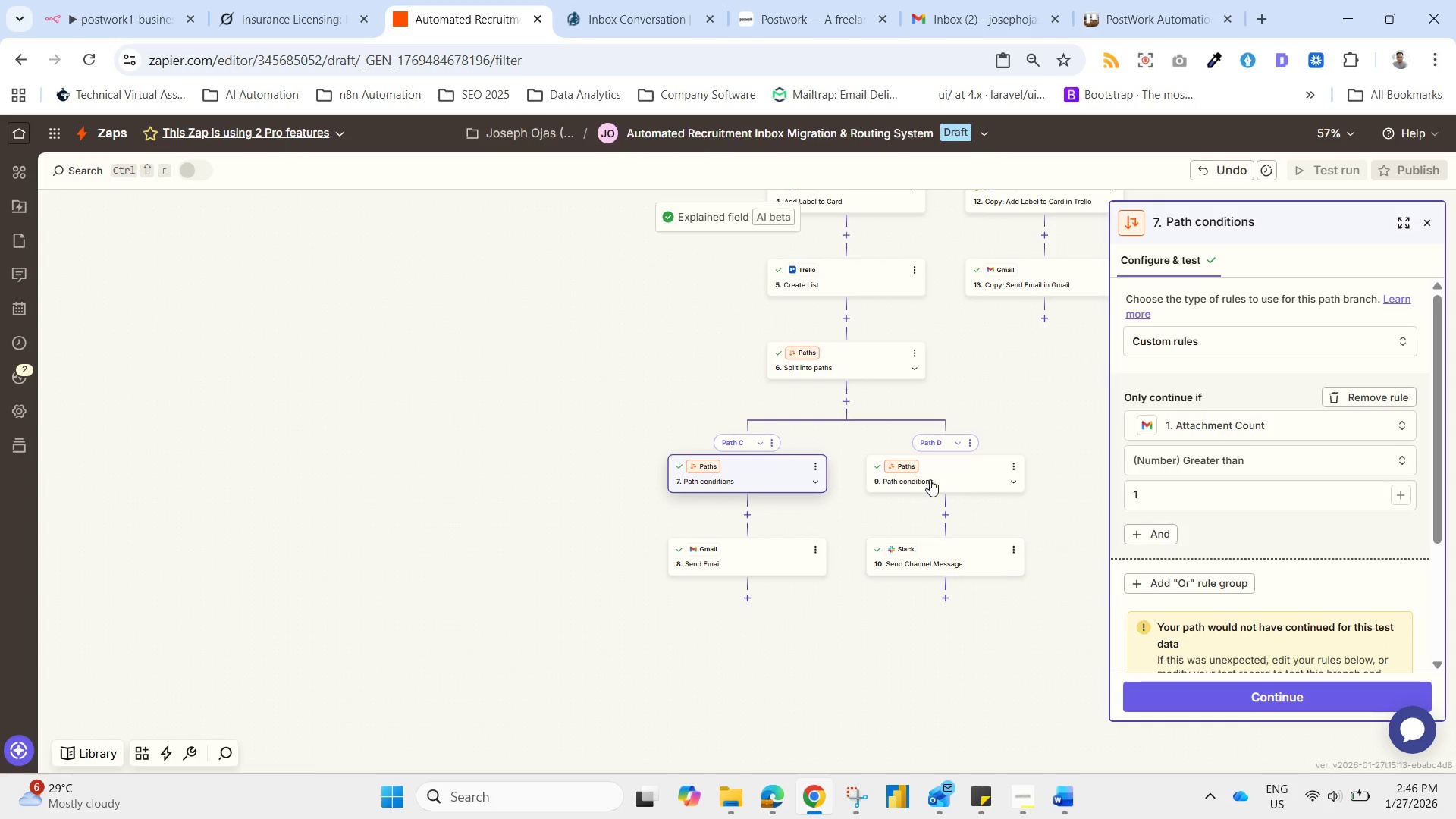 
wait(7.16)
 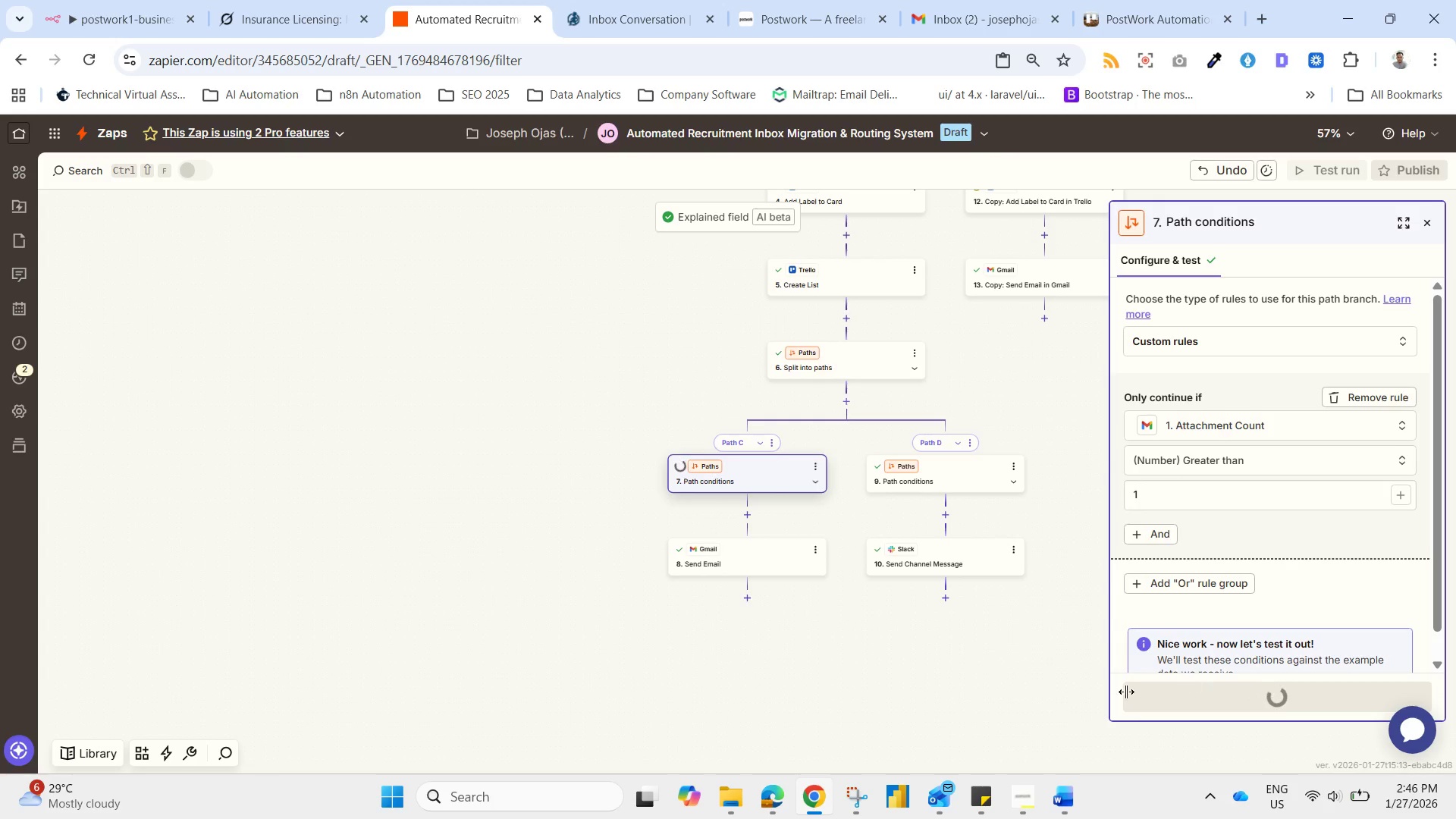 
left_click([879, 283])
 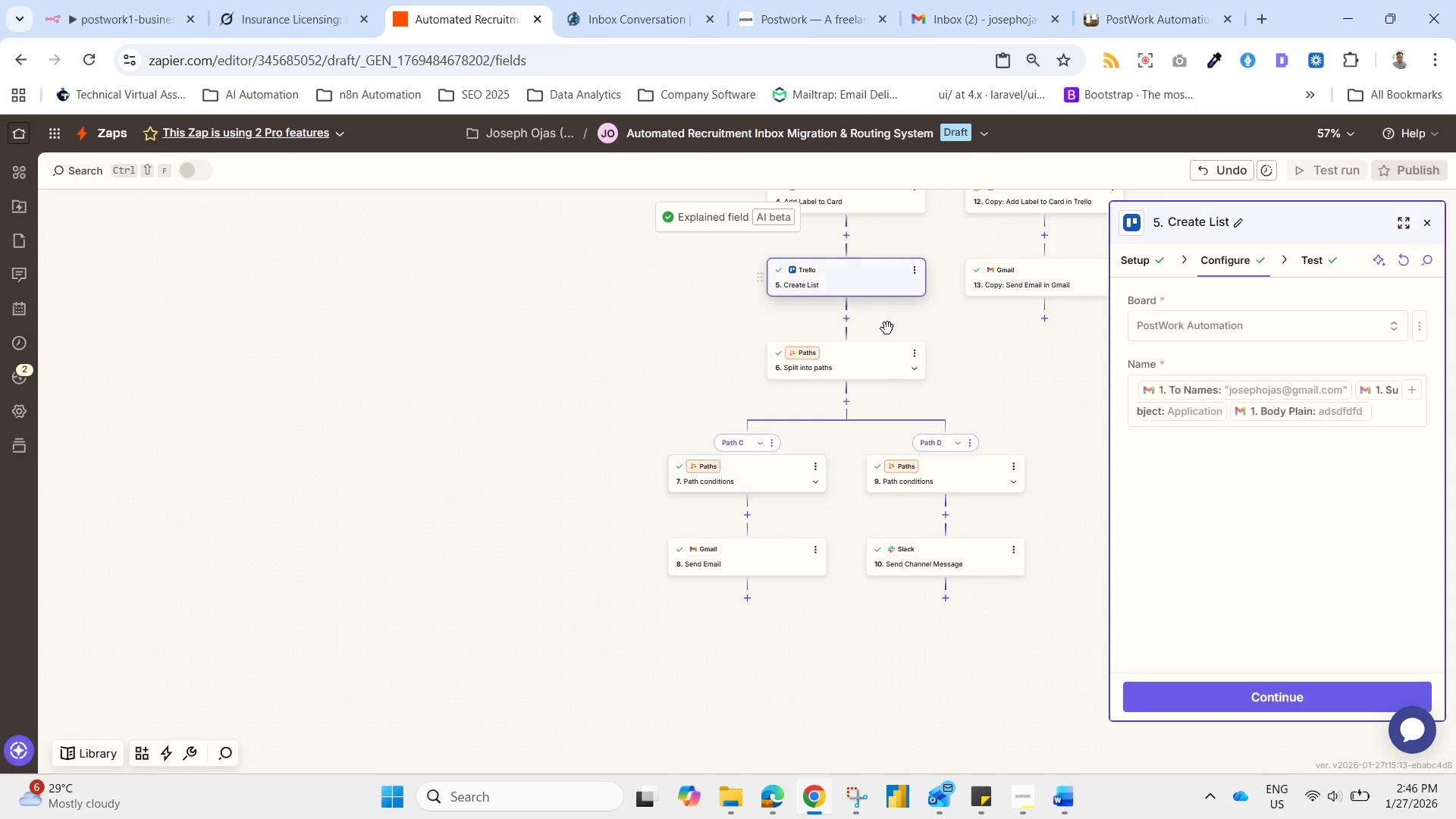 
left_click_drag(start_coordinate=[889, 347], to_coordinate=[667, 818])
 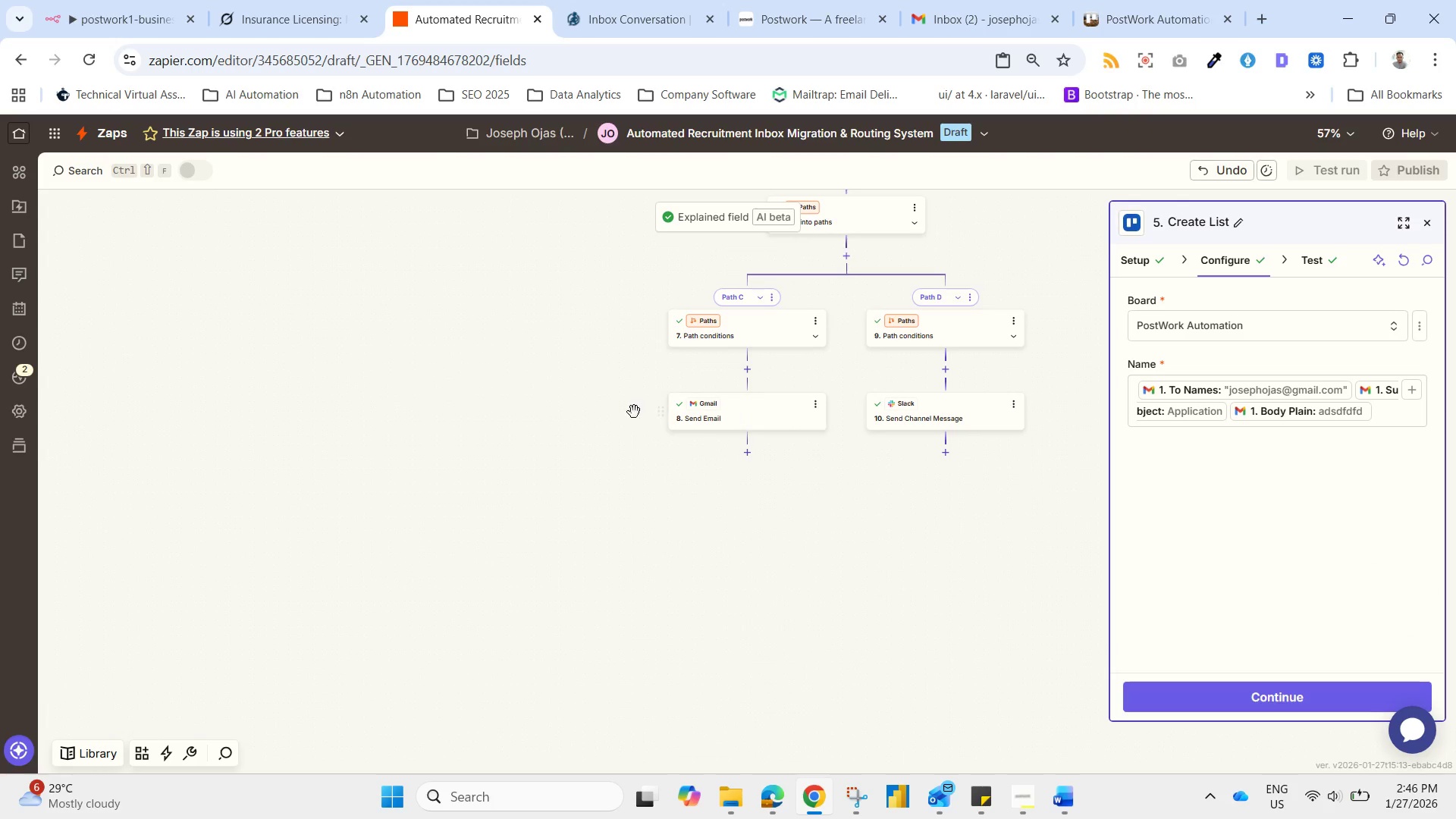 
left_click_drag(start_coordinate=[512, 395], to_coordinate=[567, 818])
 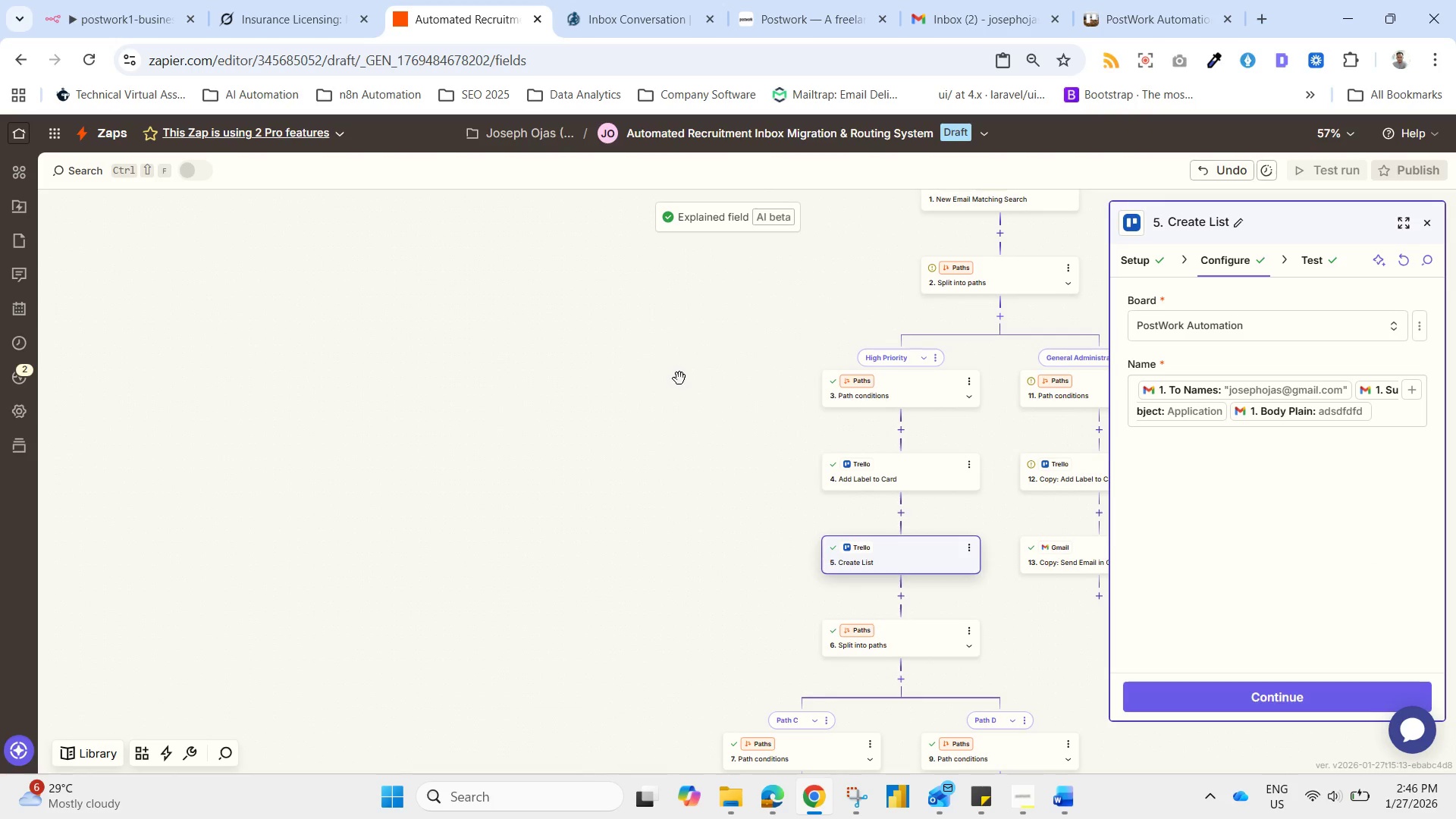 
left_click_drag(start_coordinate=[679, 381], to_coordinate=[196, 689])
 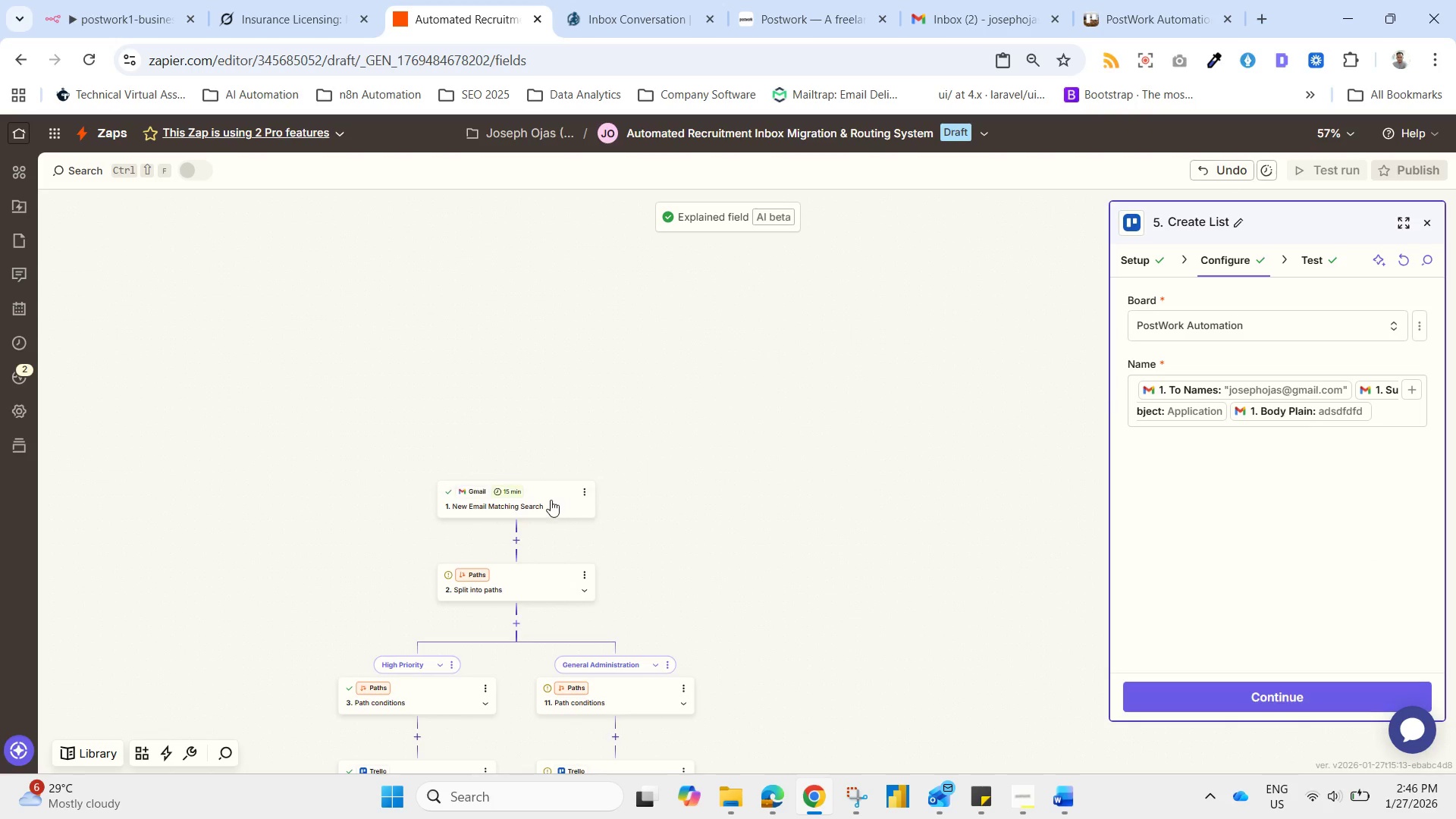 
left_click([548, 502])
 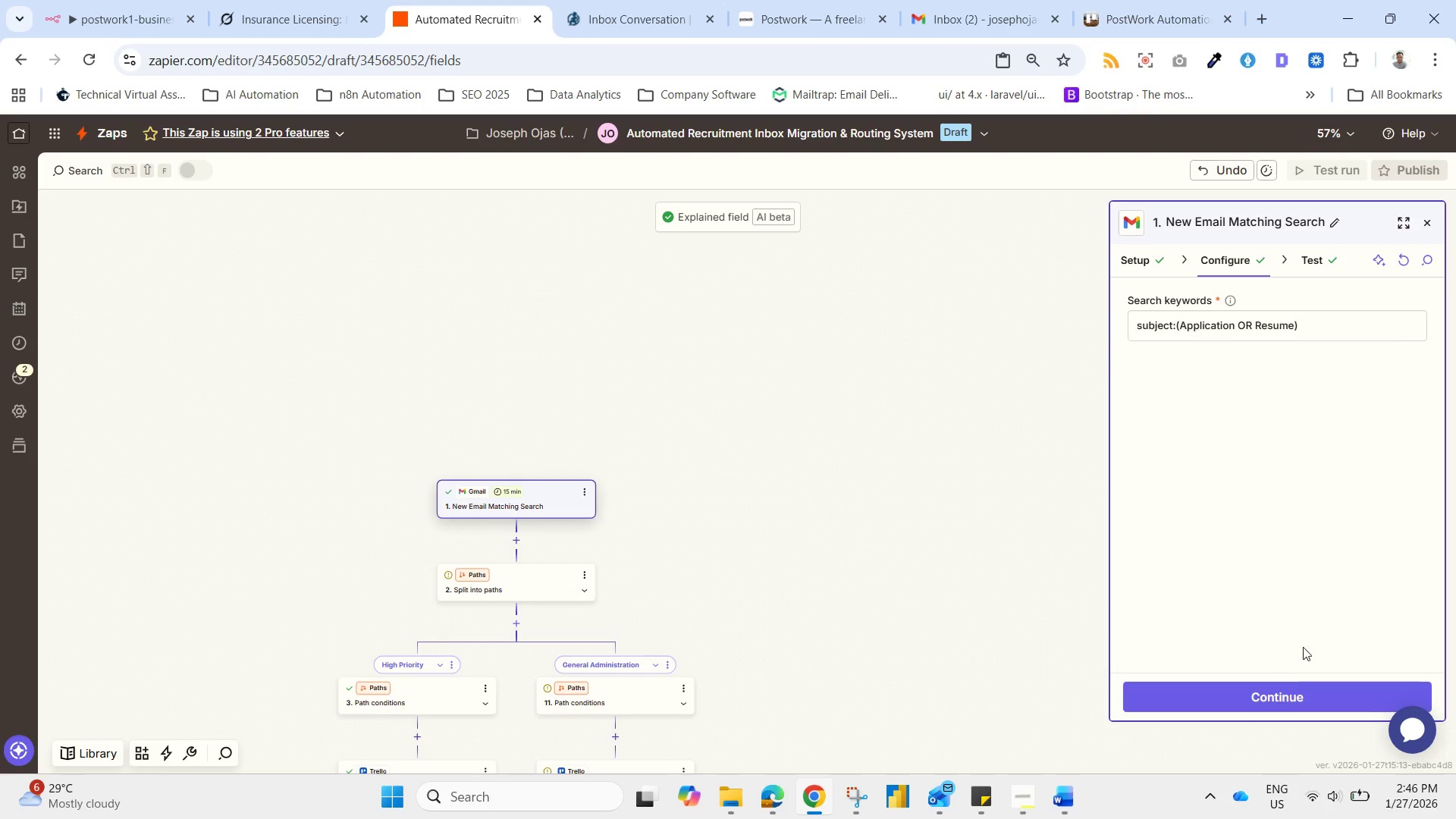 
left_click([1277, 694])
 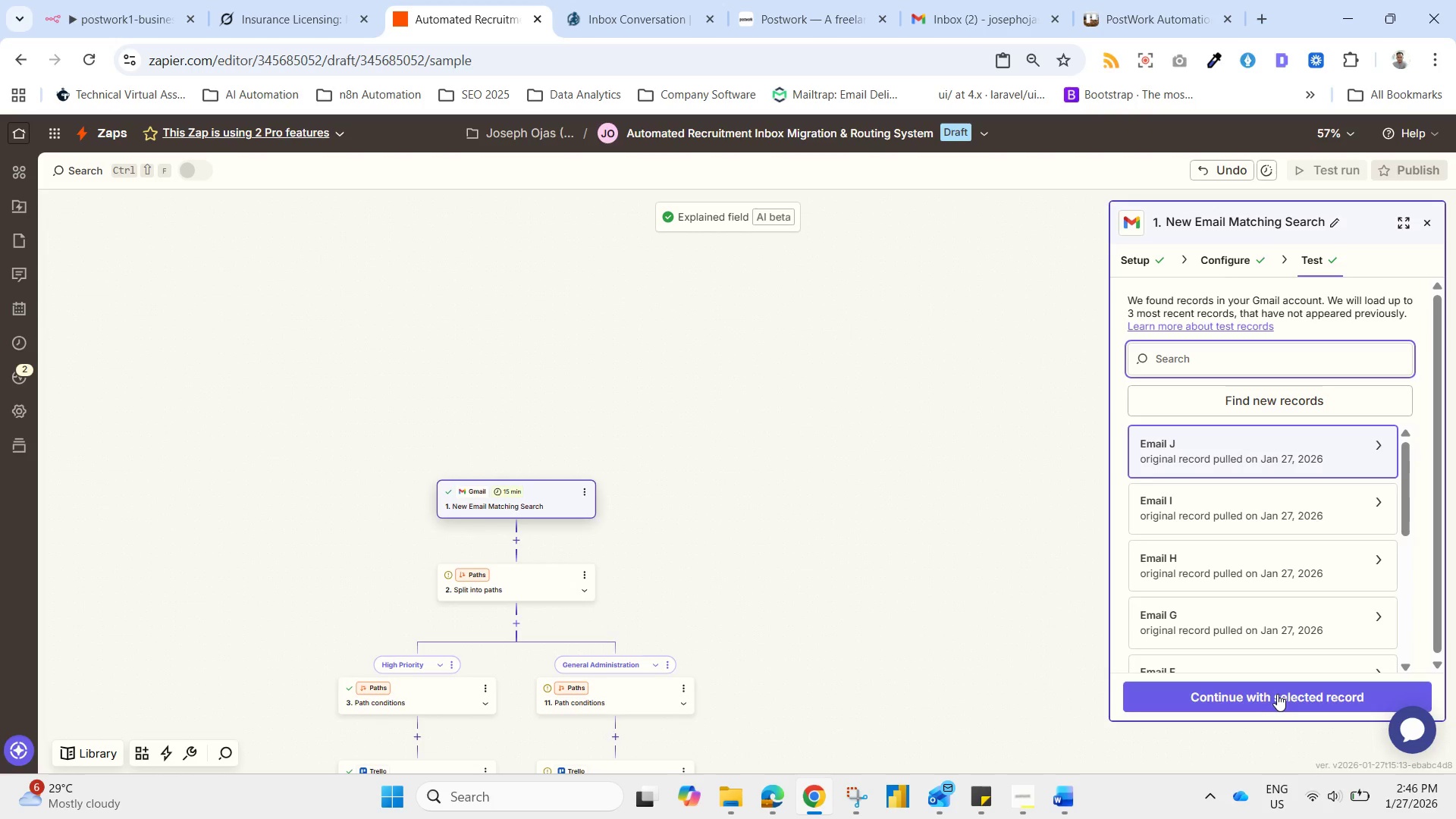 
left_click([1277, 694])
 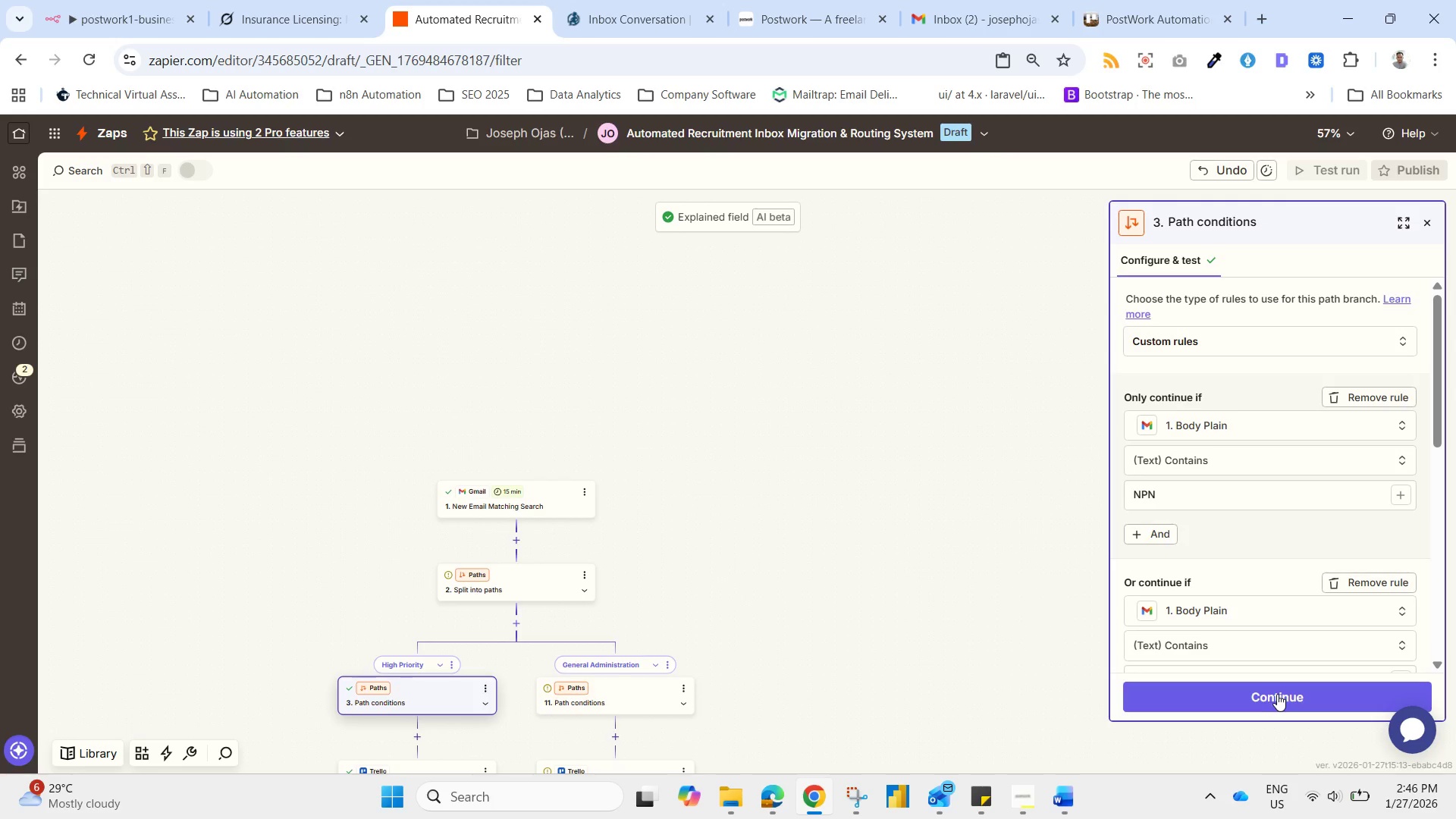 
left_click([1277, 694])
 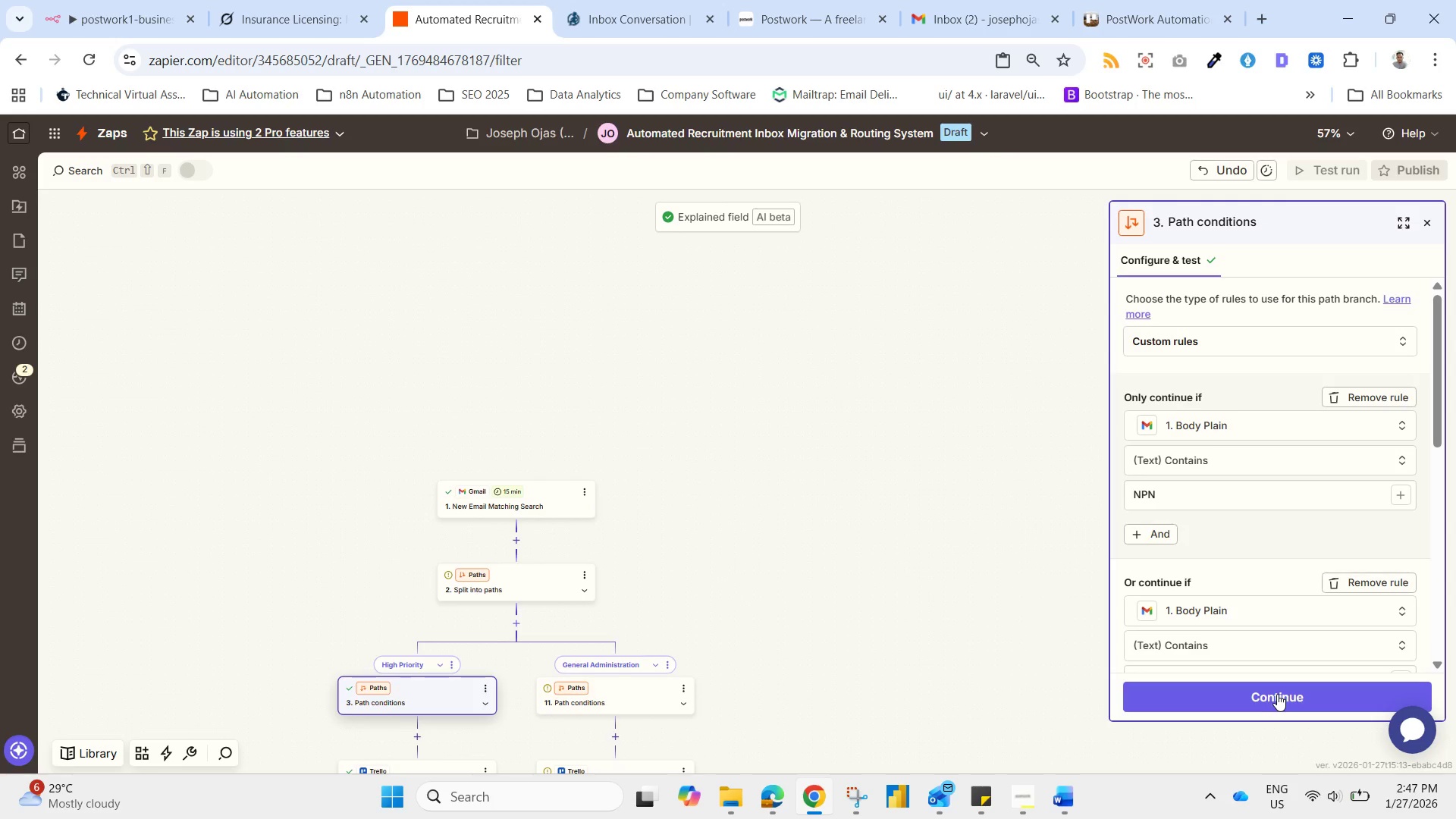 
left_click([1277, 694])
 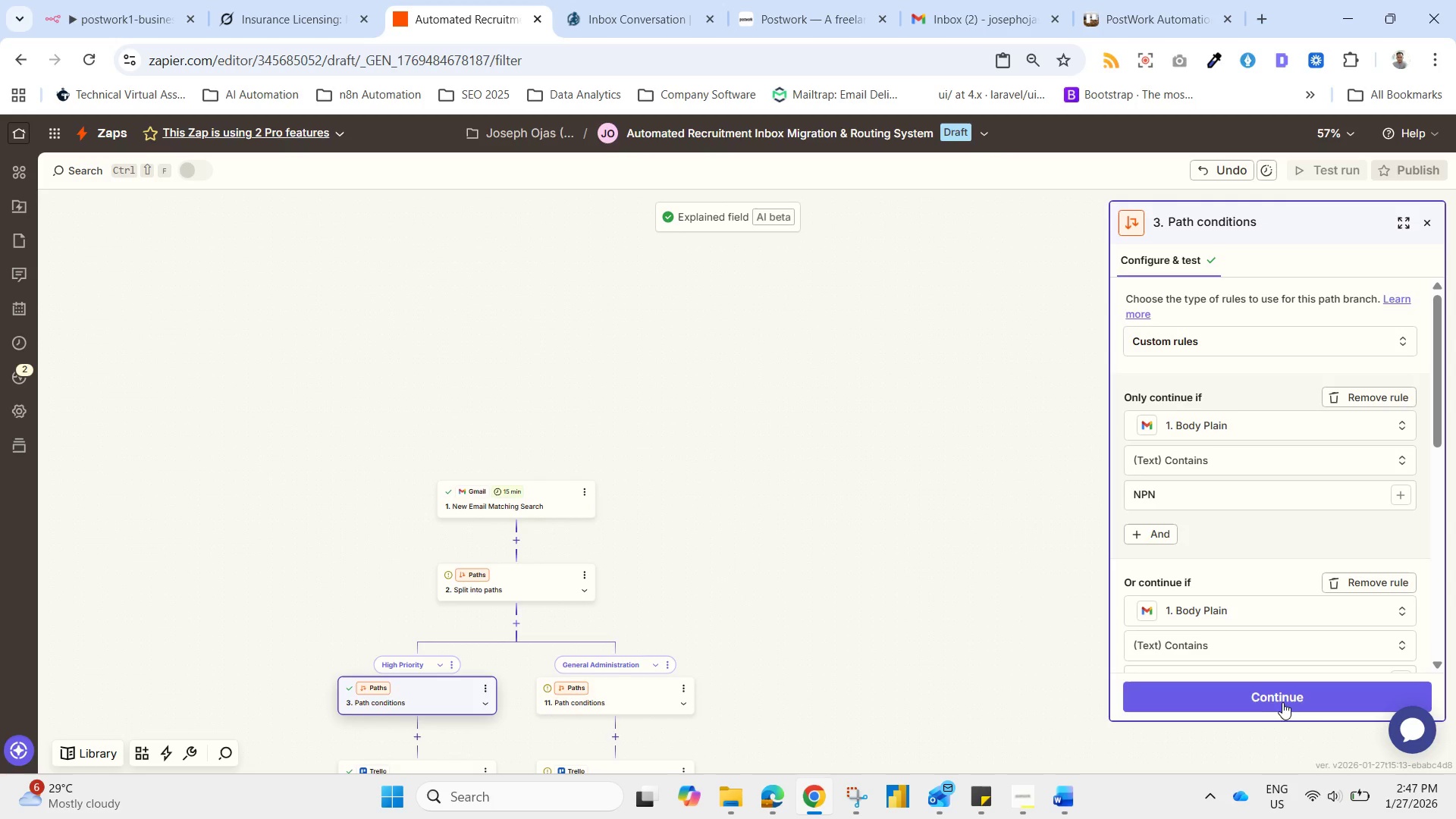 
left_click([1282, 702])
 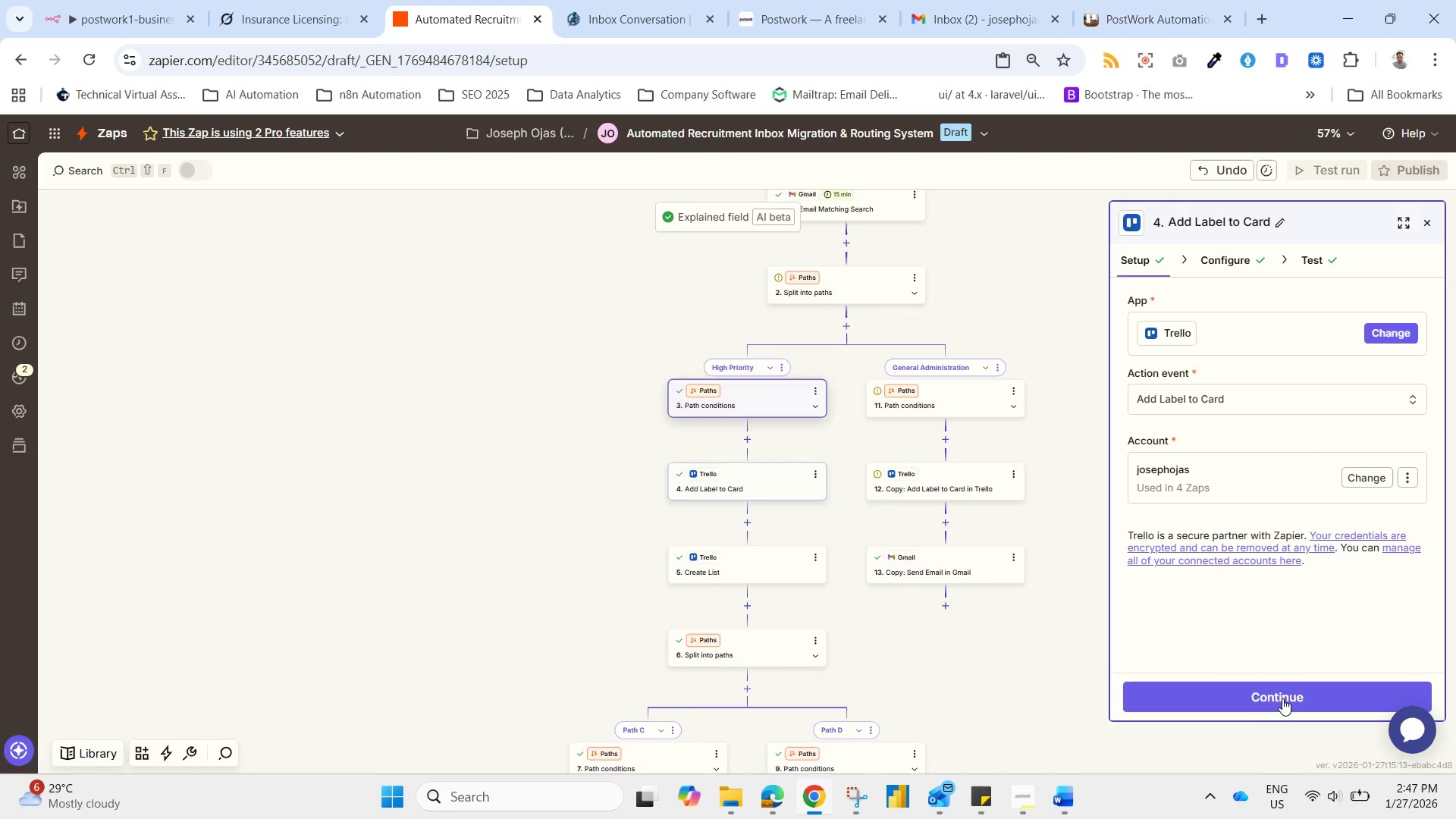 
left_click([1278, 694])
 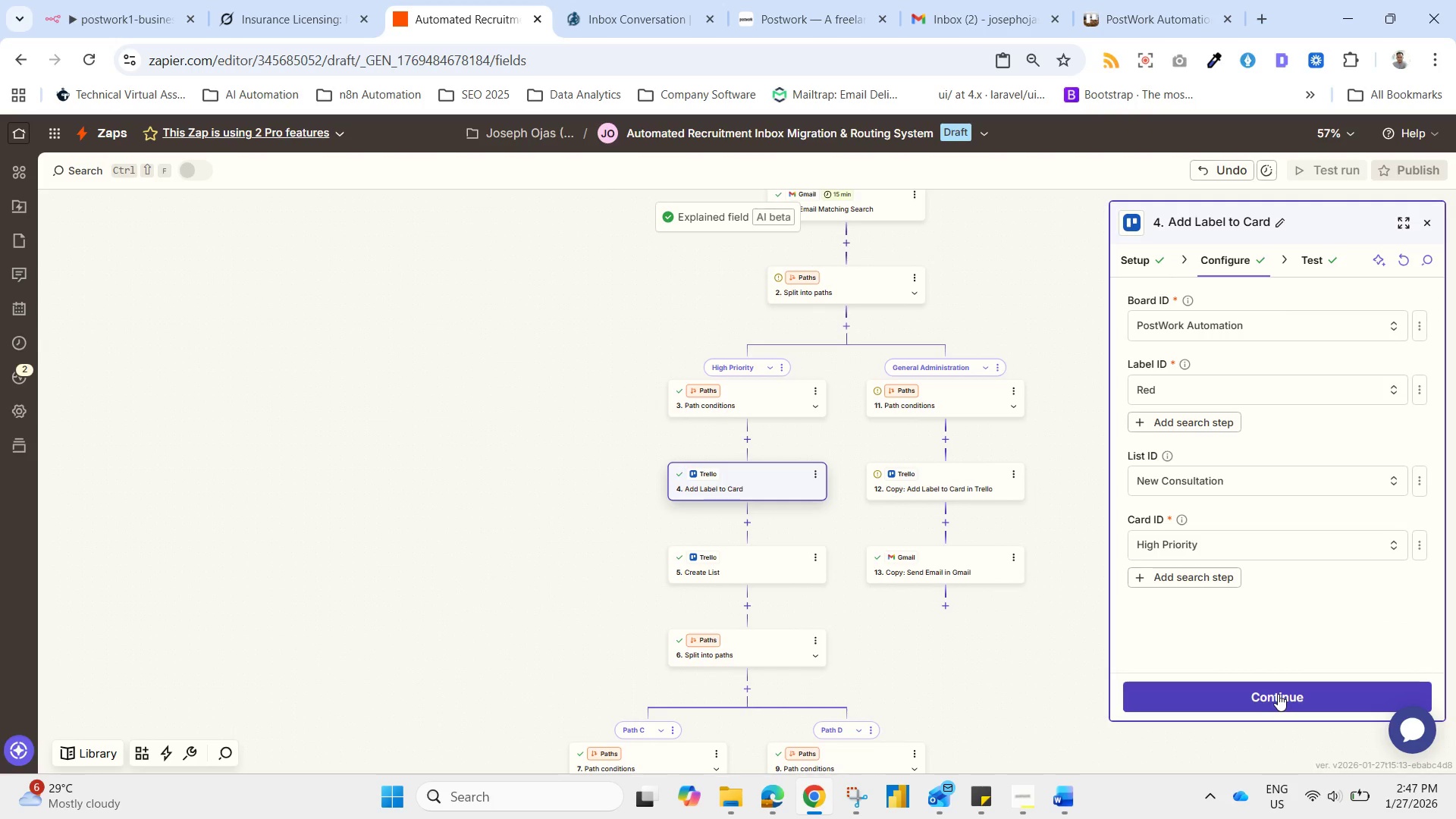 
left_click([1278, 694])
 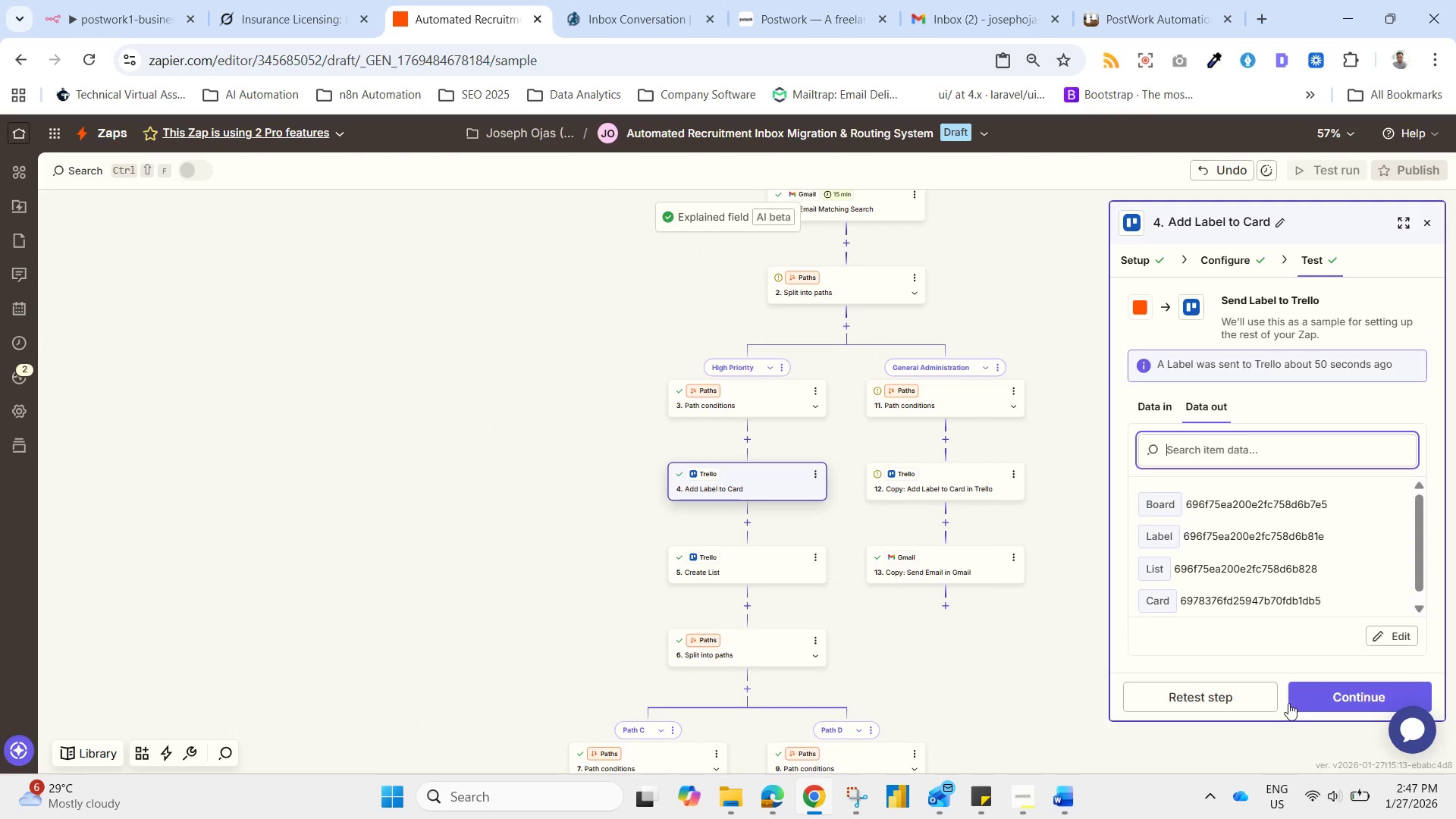 
left_click([1323, 710])
 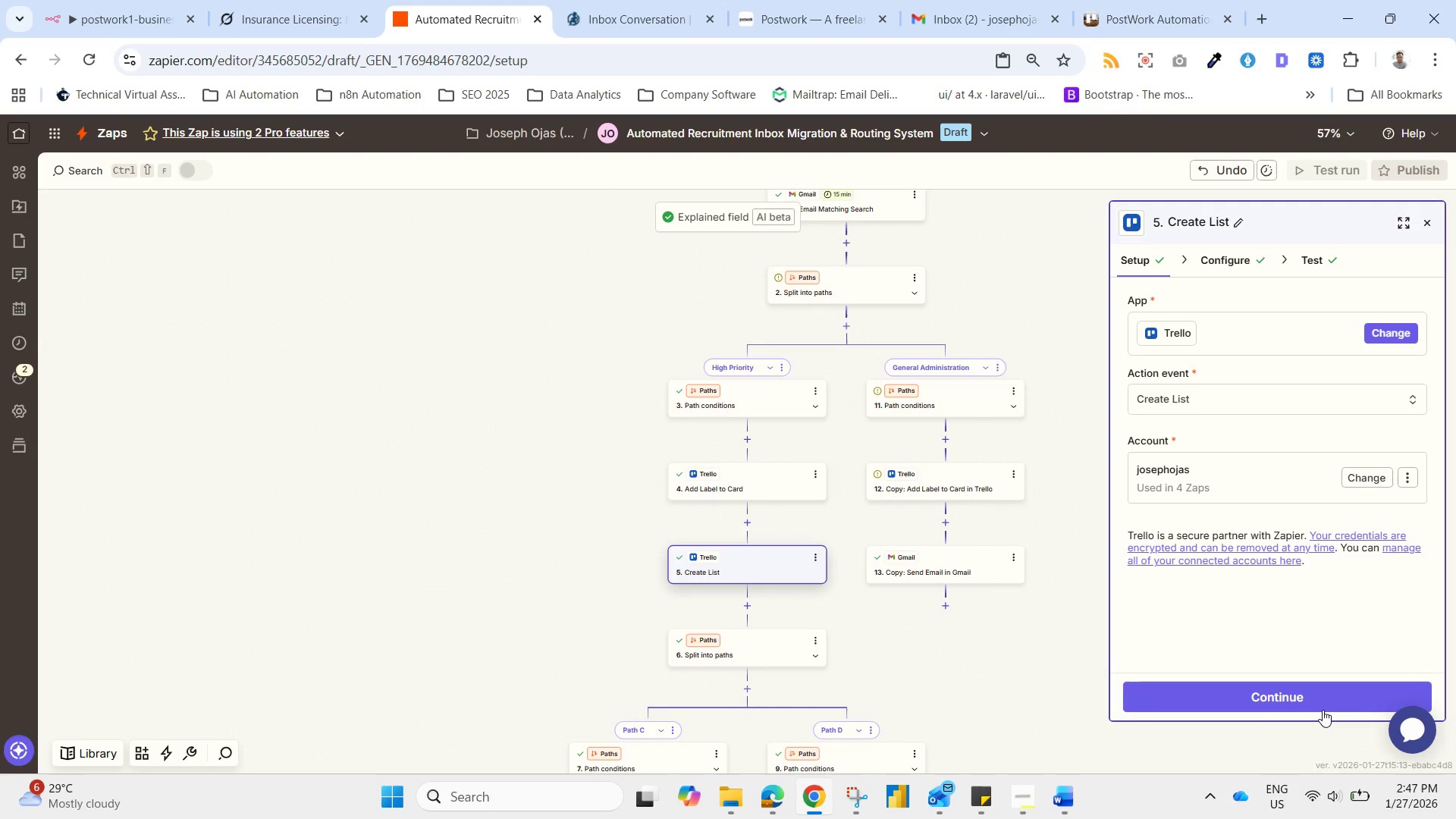 
left_click([1323, 710])
 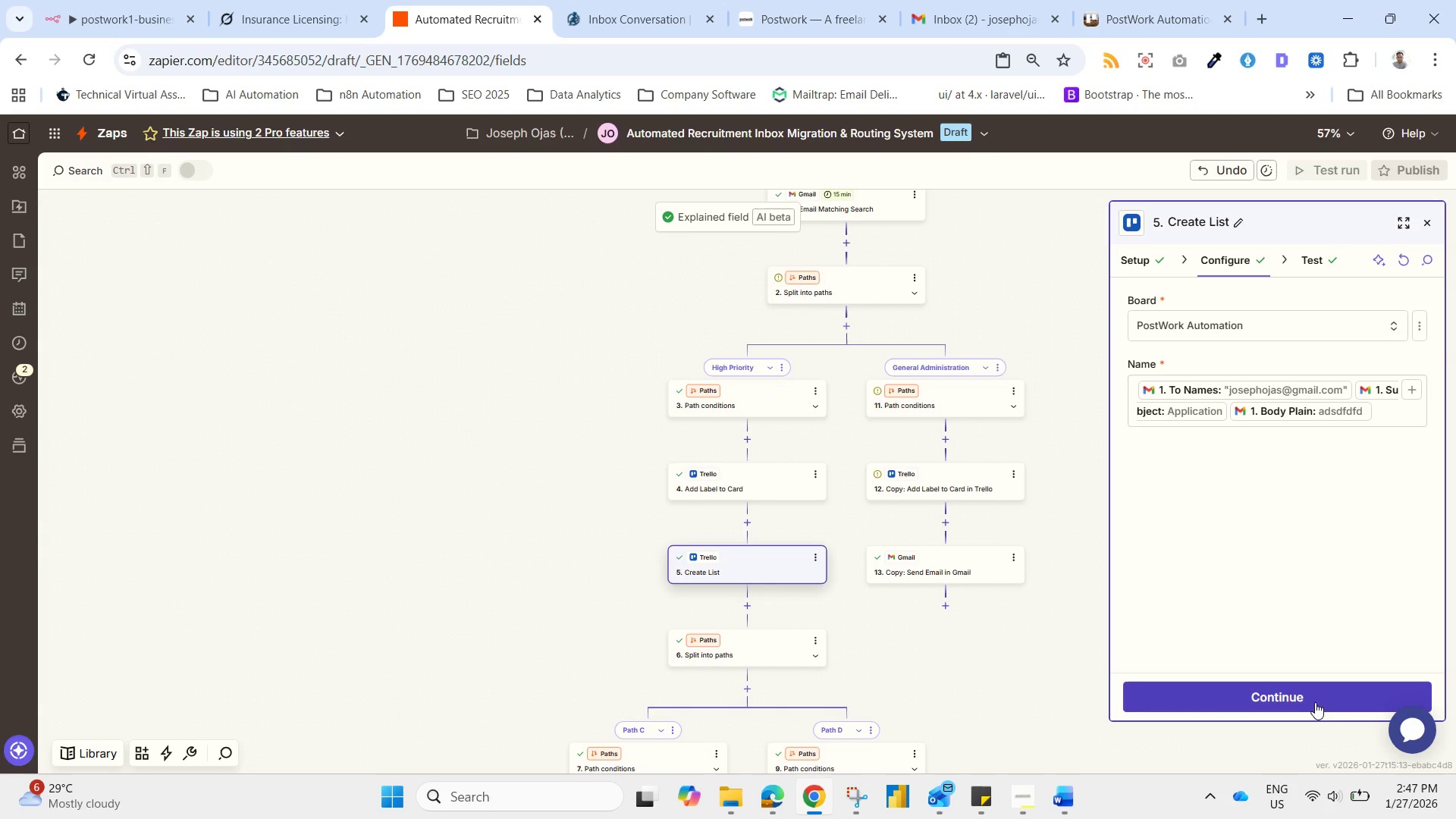 
left_click([1314, 702])
 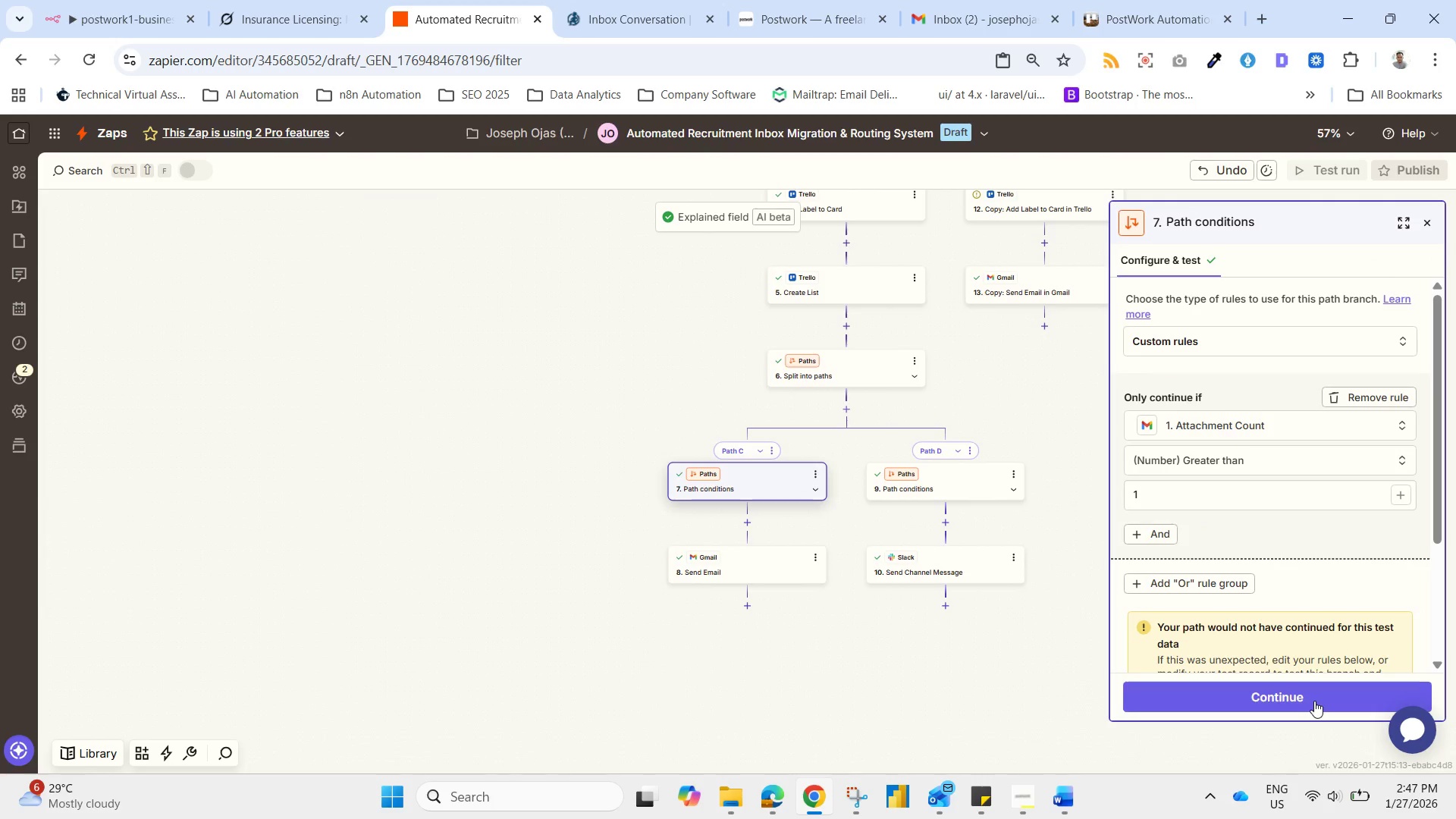 
left_click([1314, 701])
 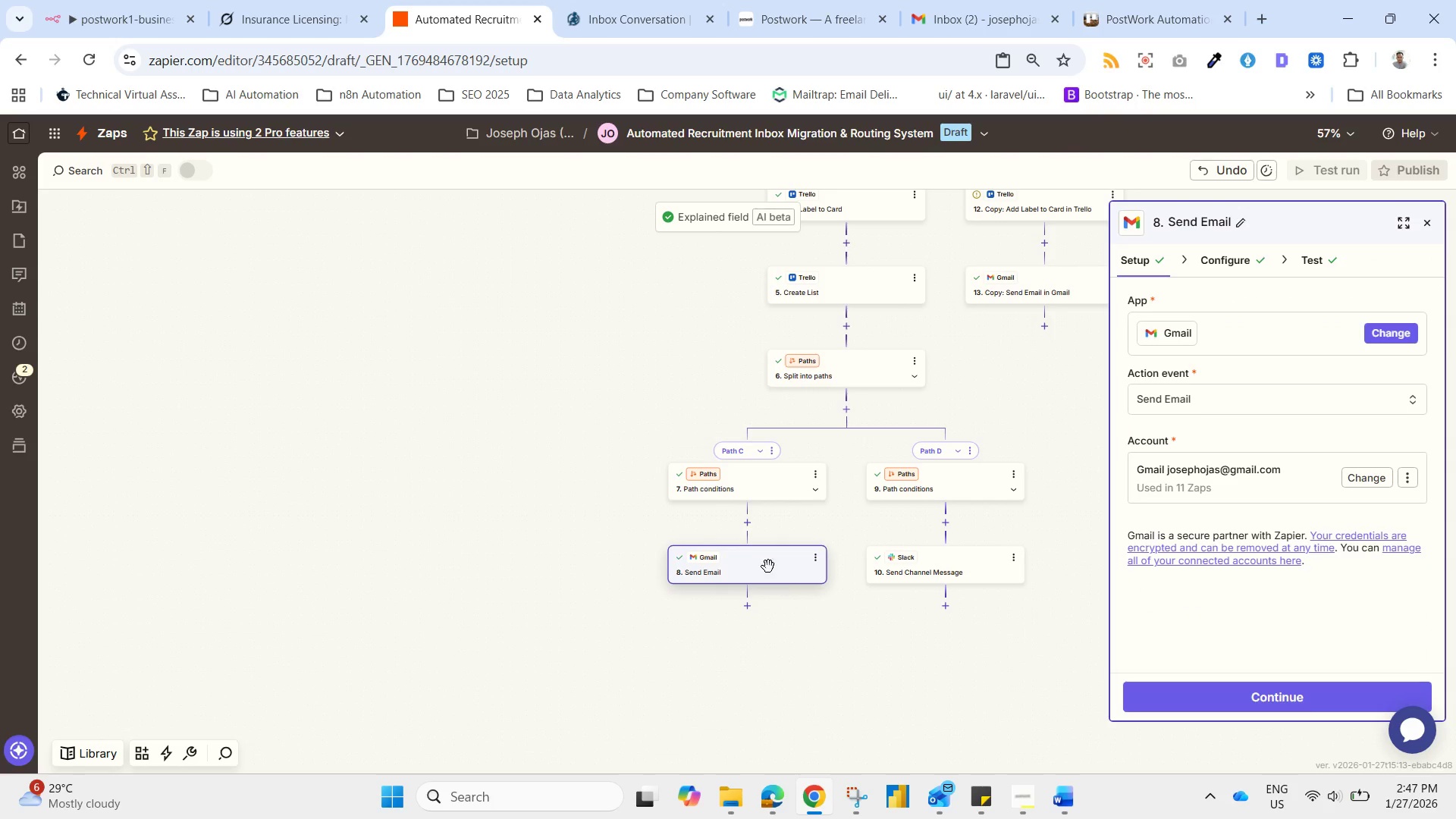 
left_click([752, 494])
 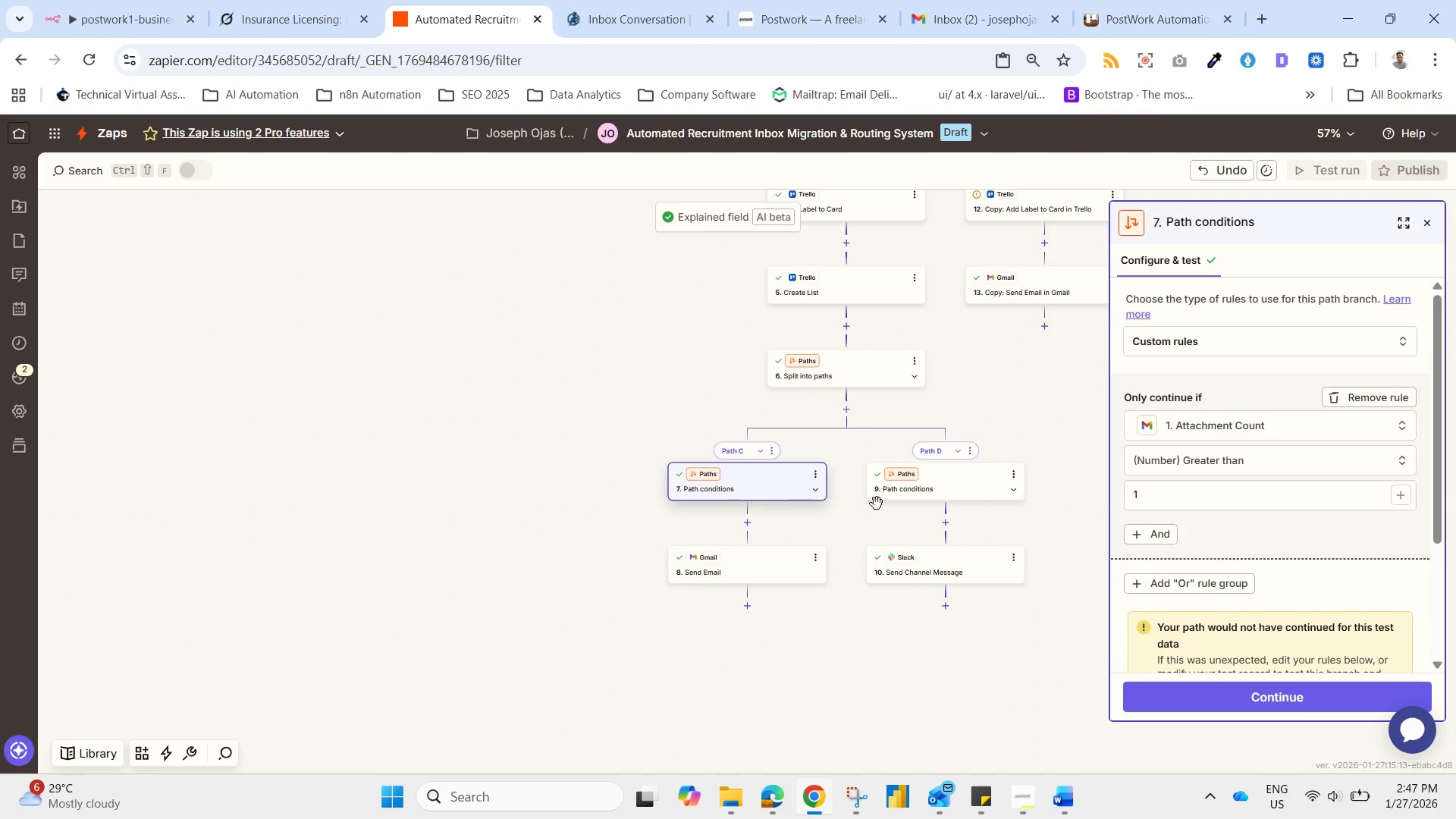 
left_click_drag(start_coordinate=[934, 465], to_coordinate=[939, 469])
 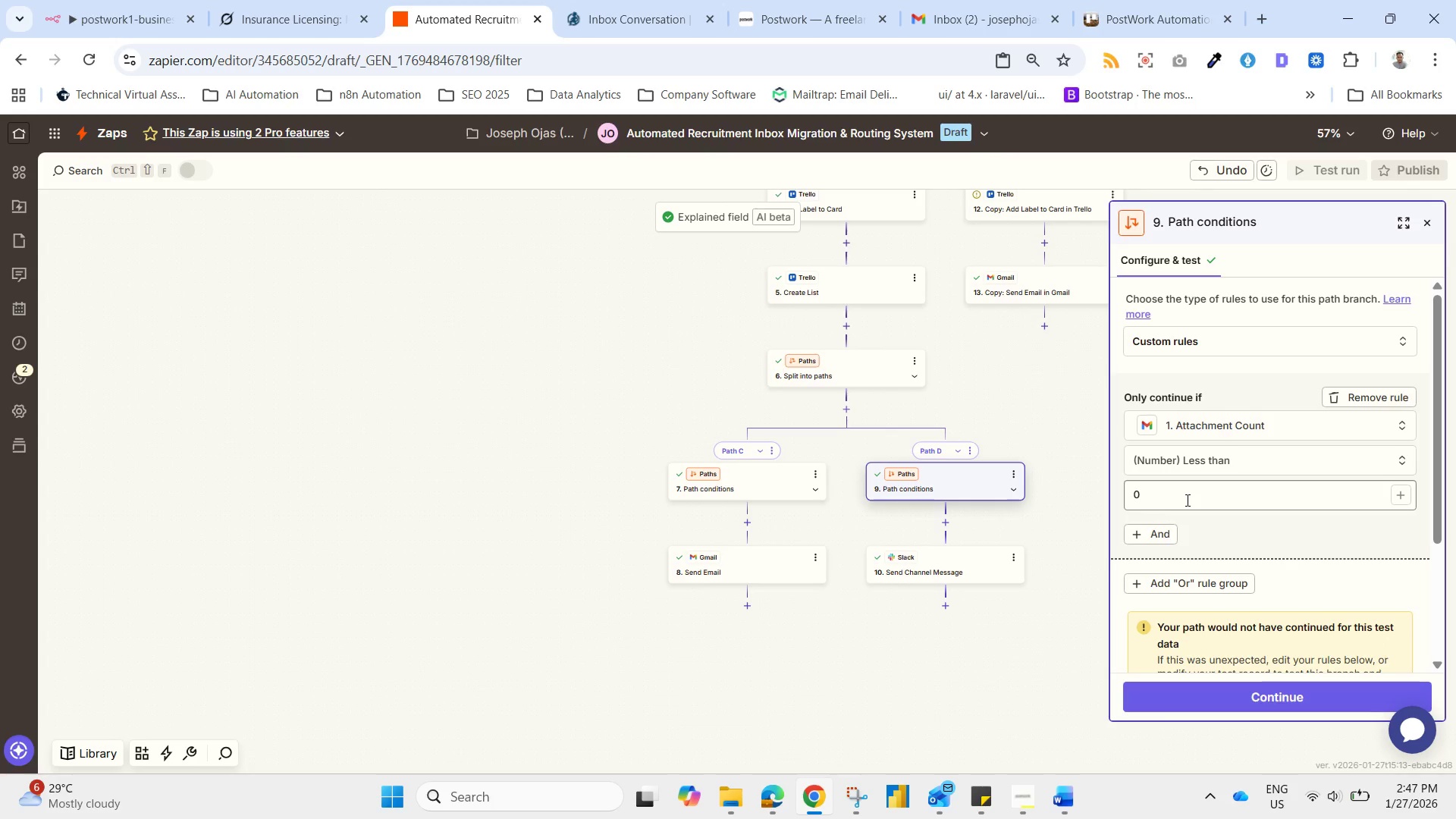 
wait(8.08)
 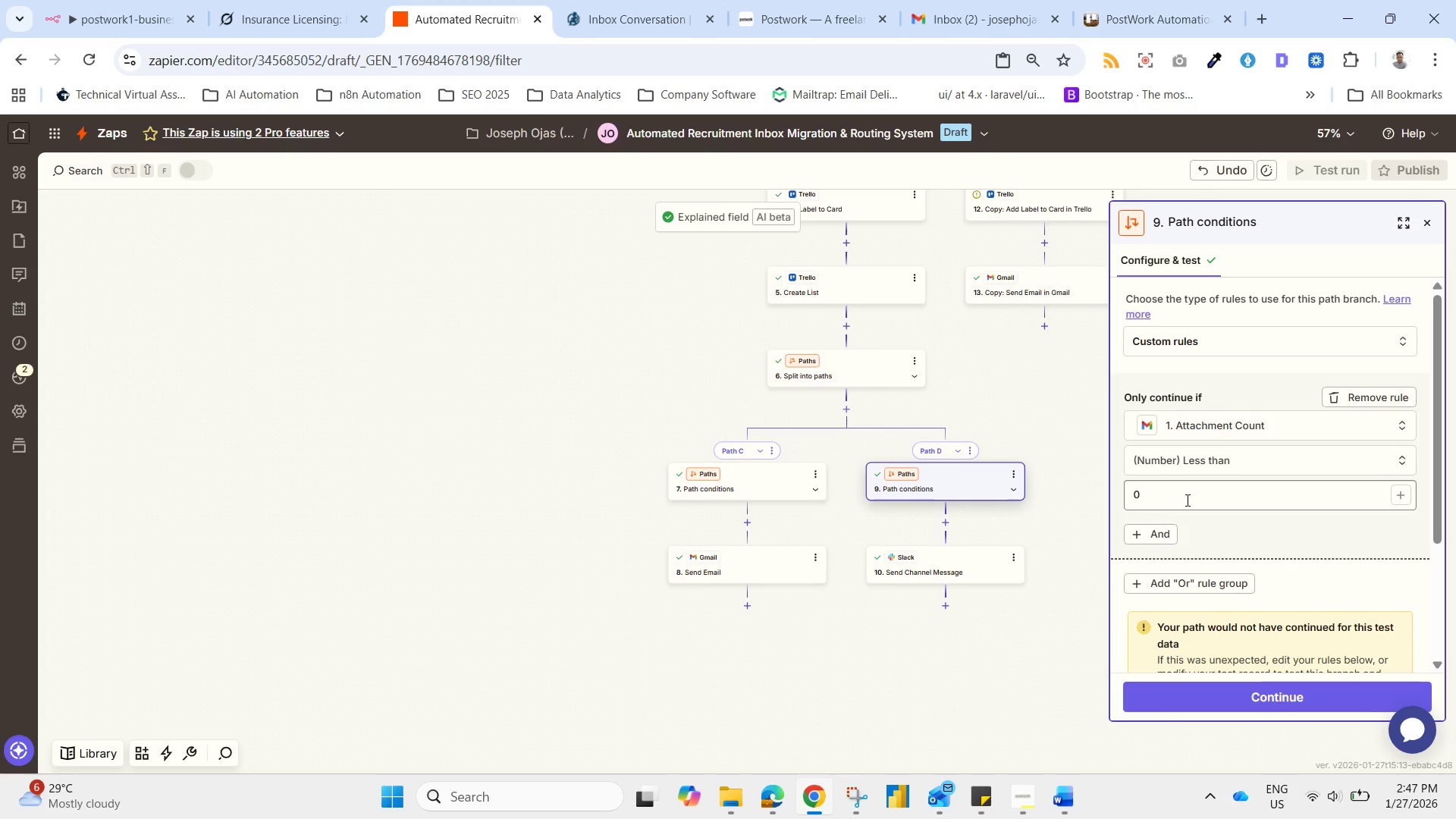 
left_click_drag(start_coordinate=[1186, 500], to_coordinate=[1003, 487])
 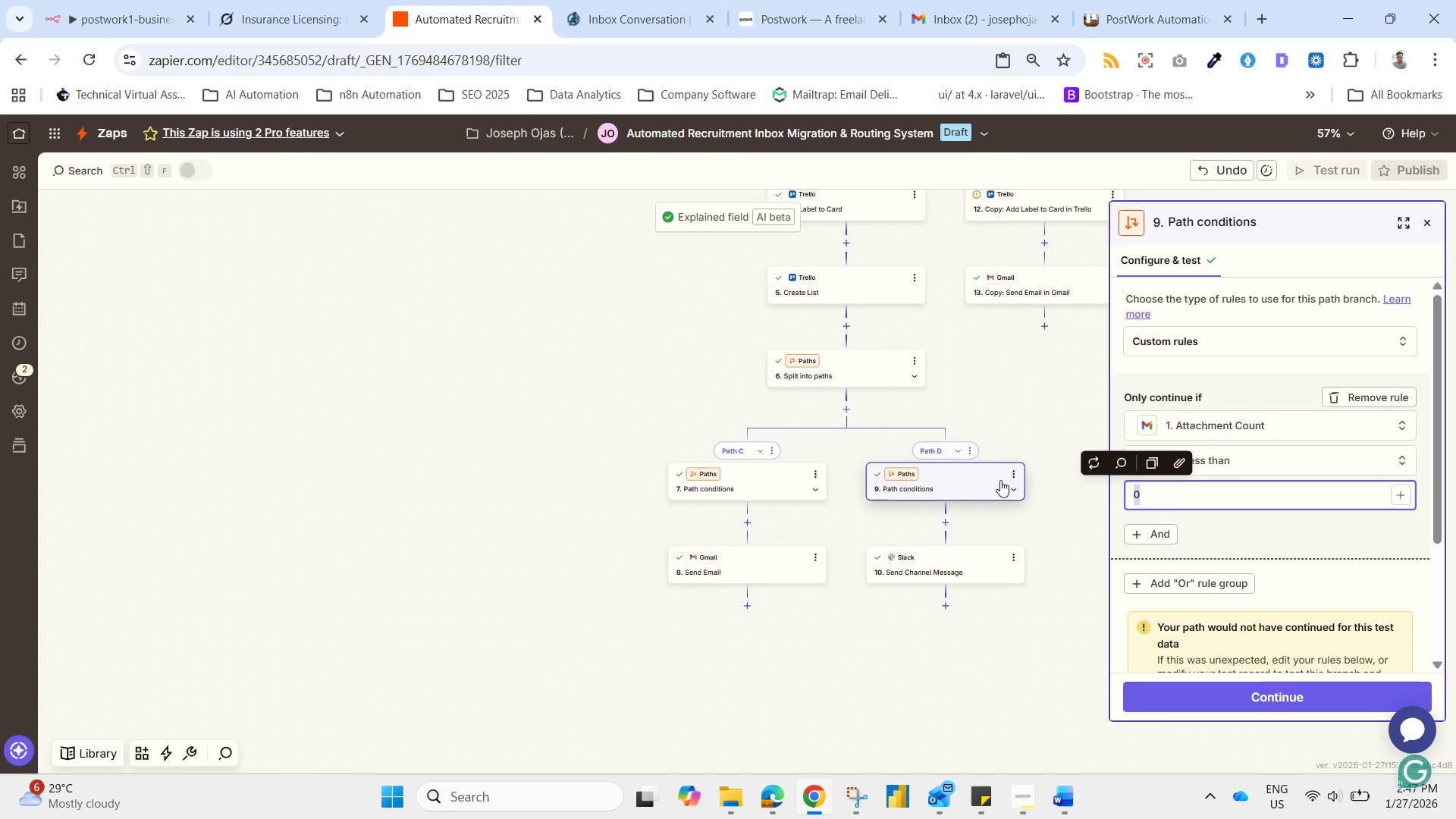 
key(1)
 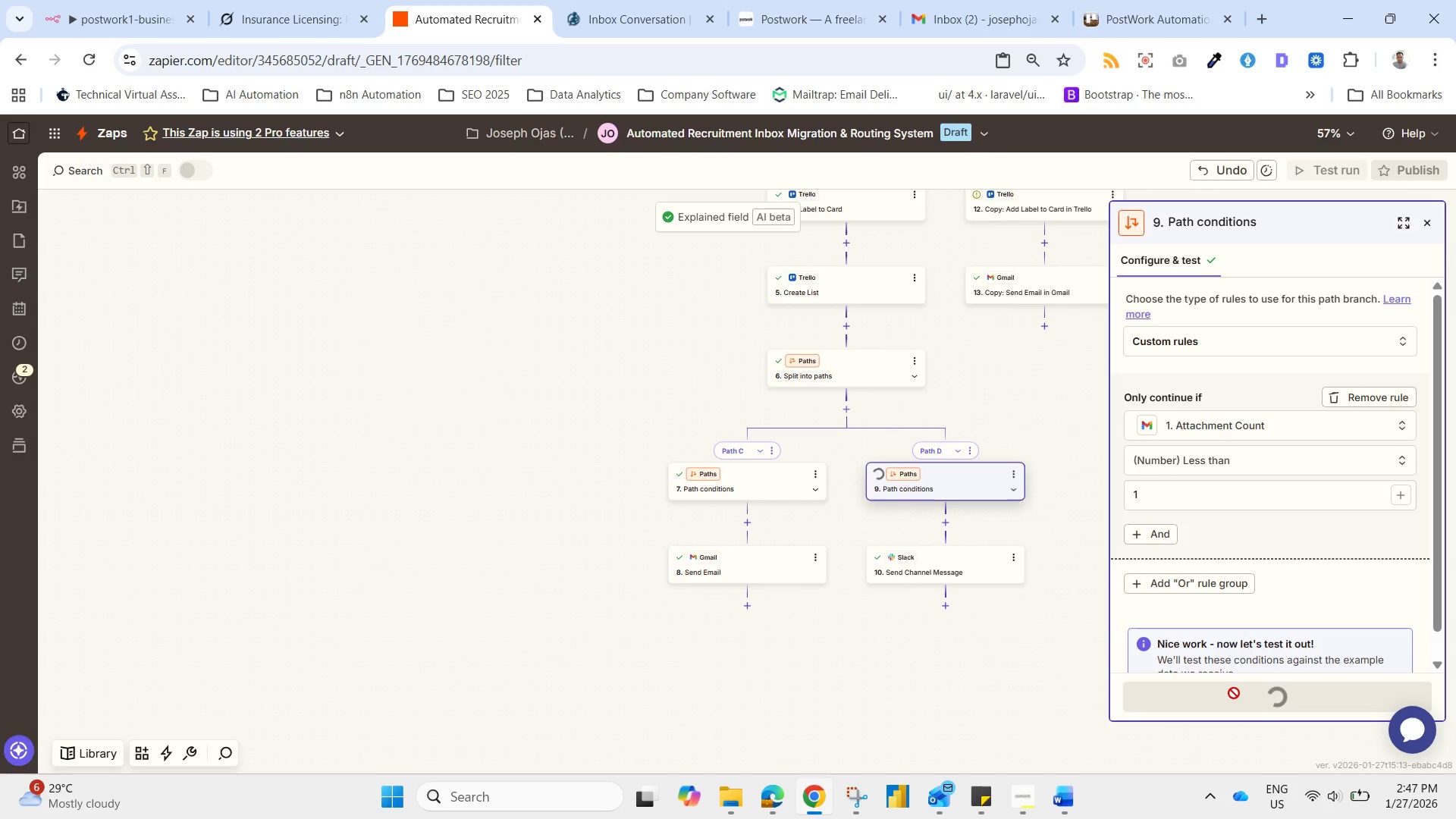 
wait(9.09)
 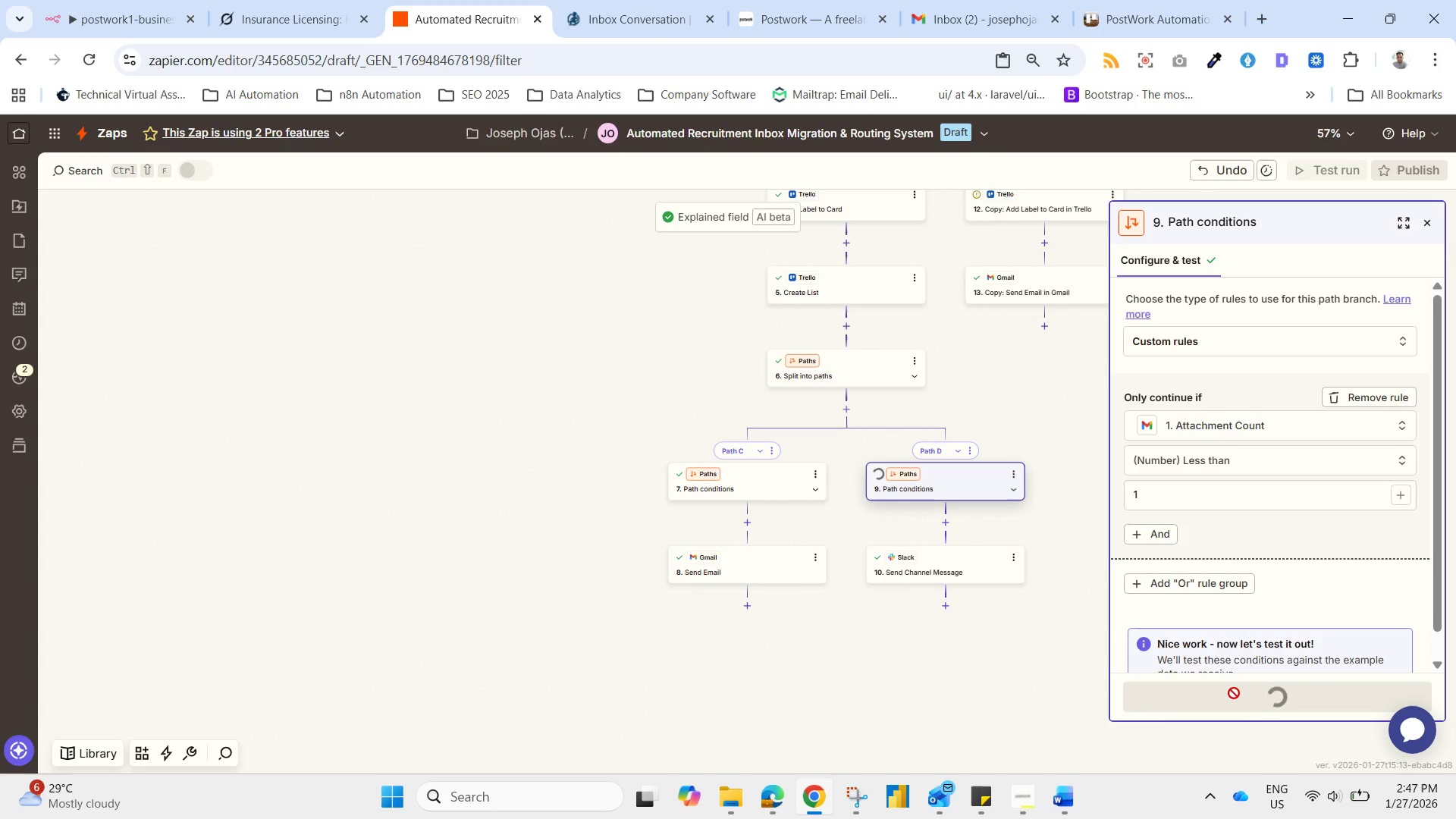 
left_click_drag(start_coordinate=[1221, 708], to_coordinate=[1225, 711])
 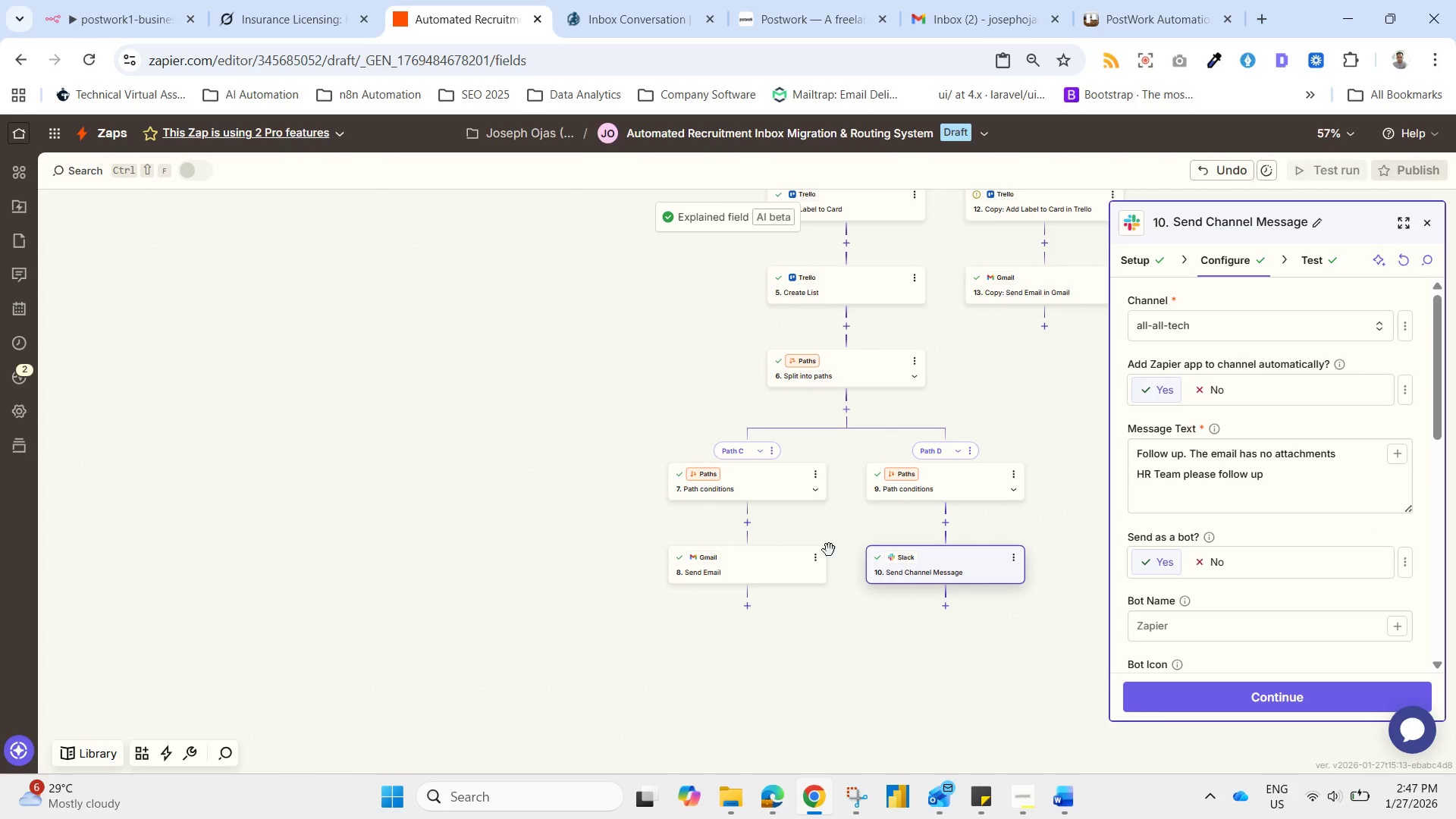 
left_click([757, 481])
 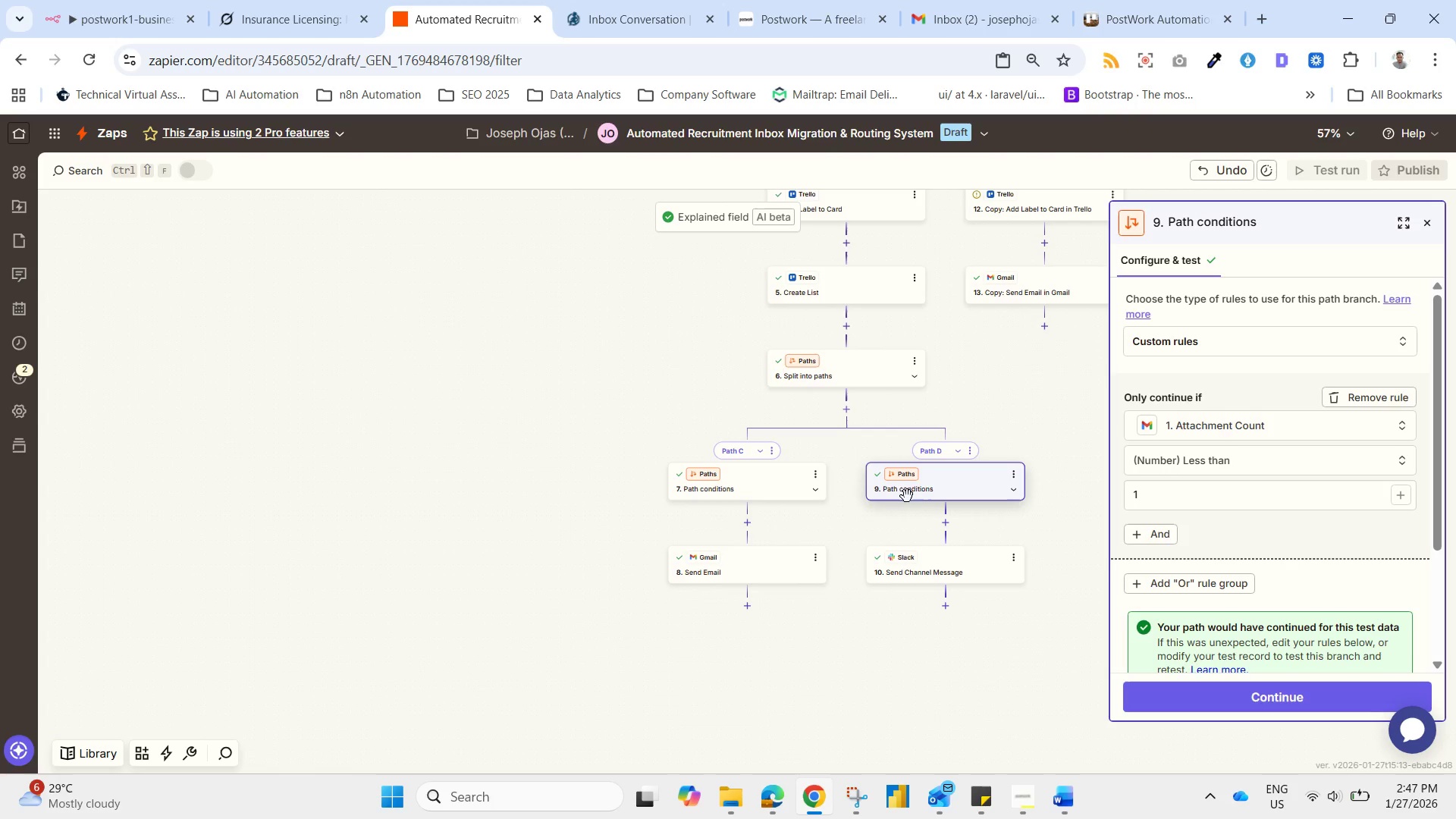 
left_click_drag(start_coordinate=[946, 375], to_coordinate=[802, 690])
 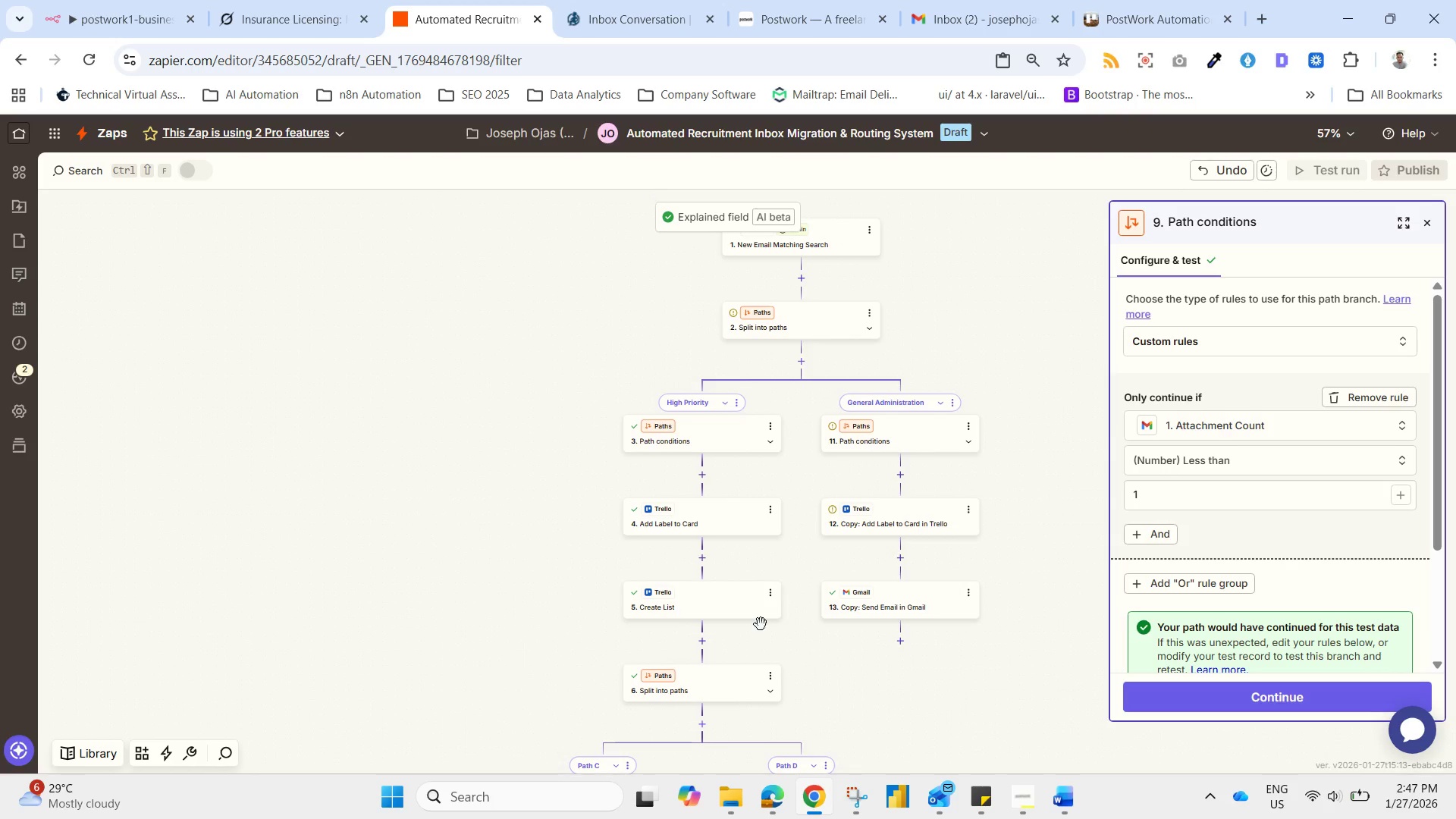 
left_click([952, 811])
 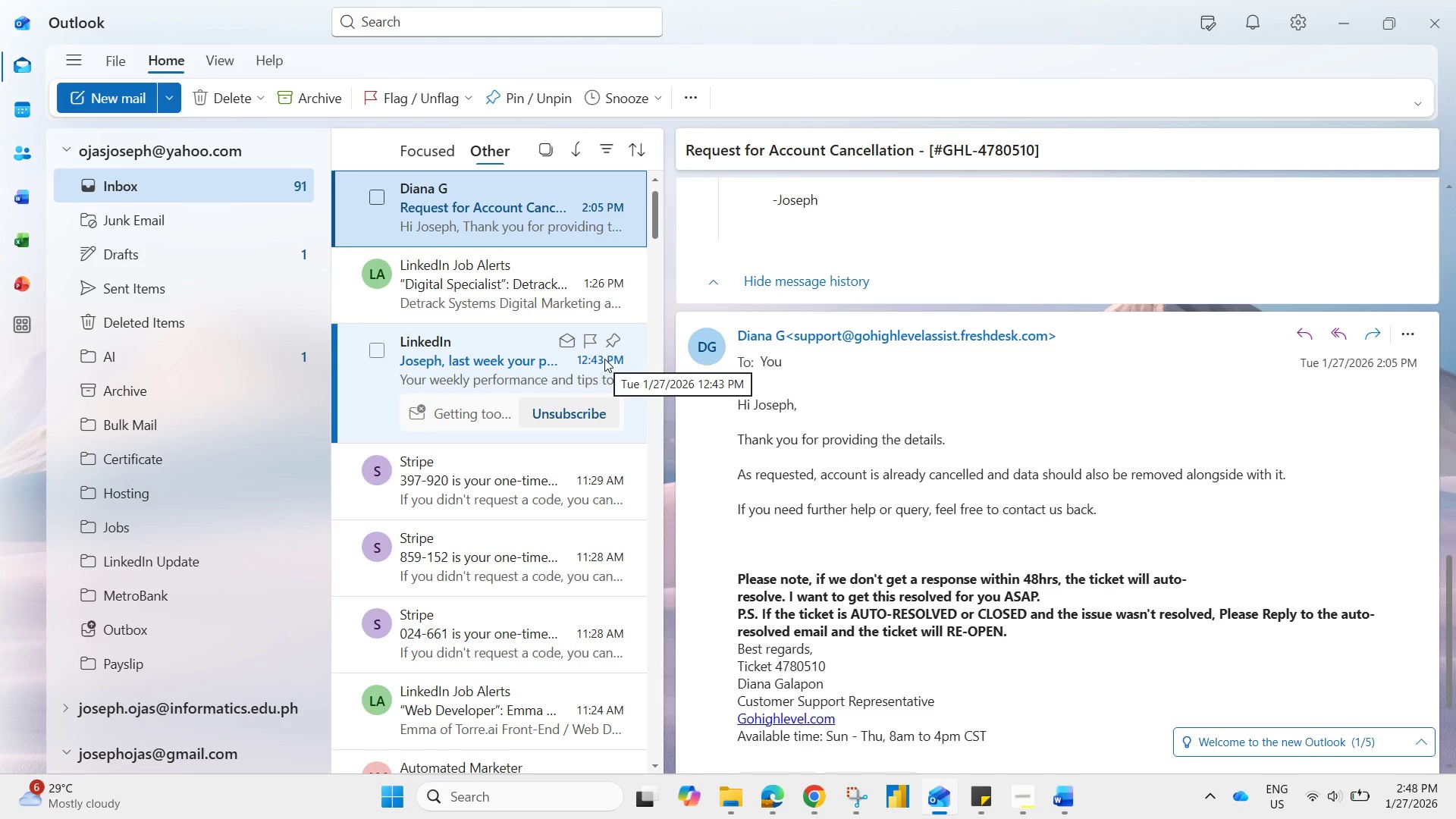 
wait(19.38)
 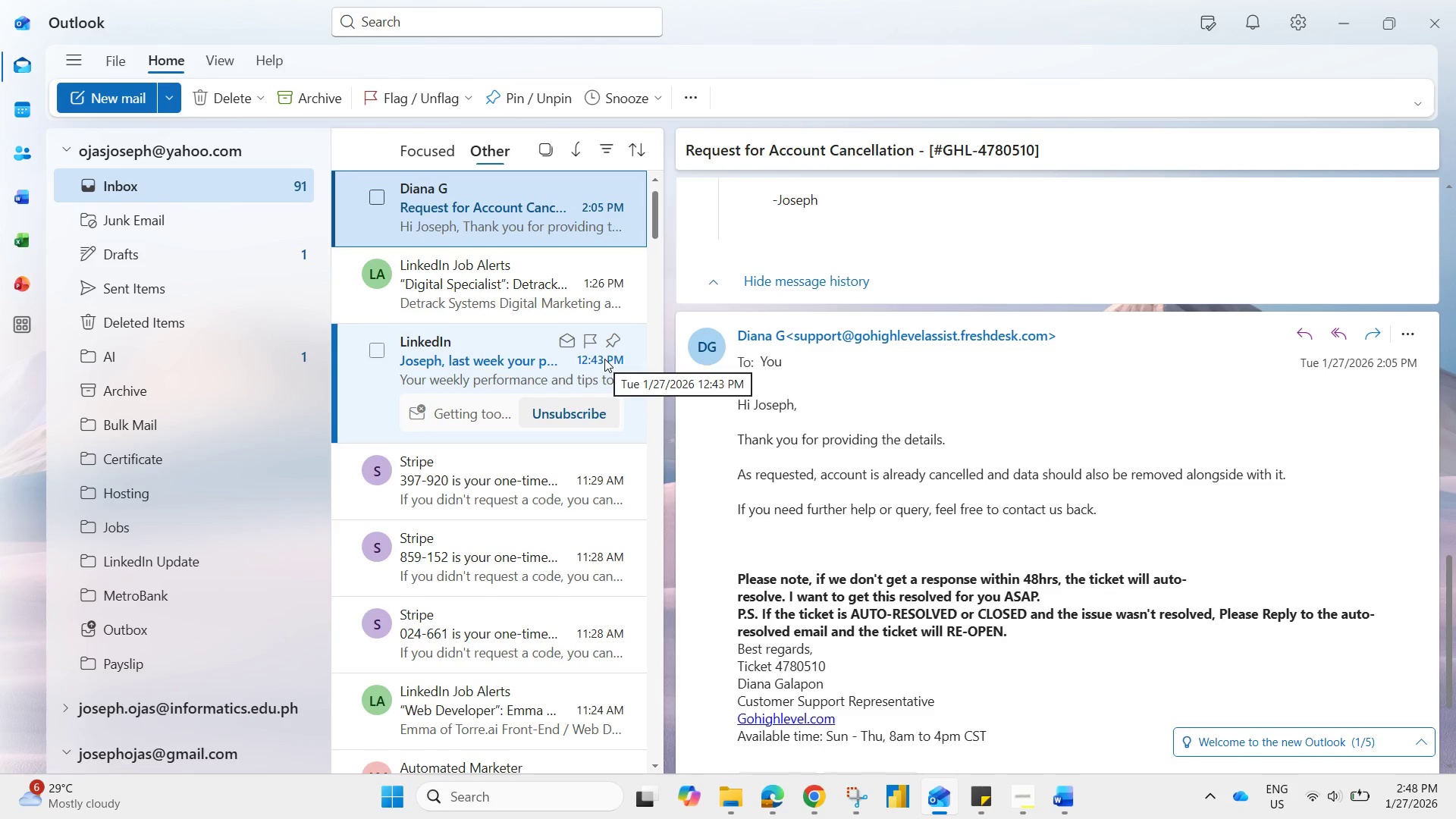 
scroll: coordinate [927, 598], scroll_direction: down, amount: 1.0
 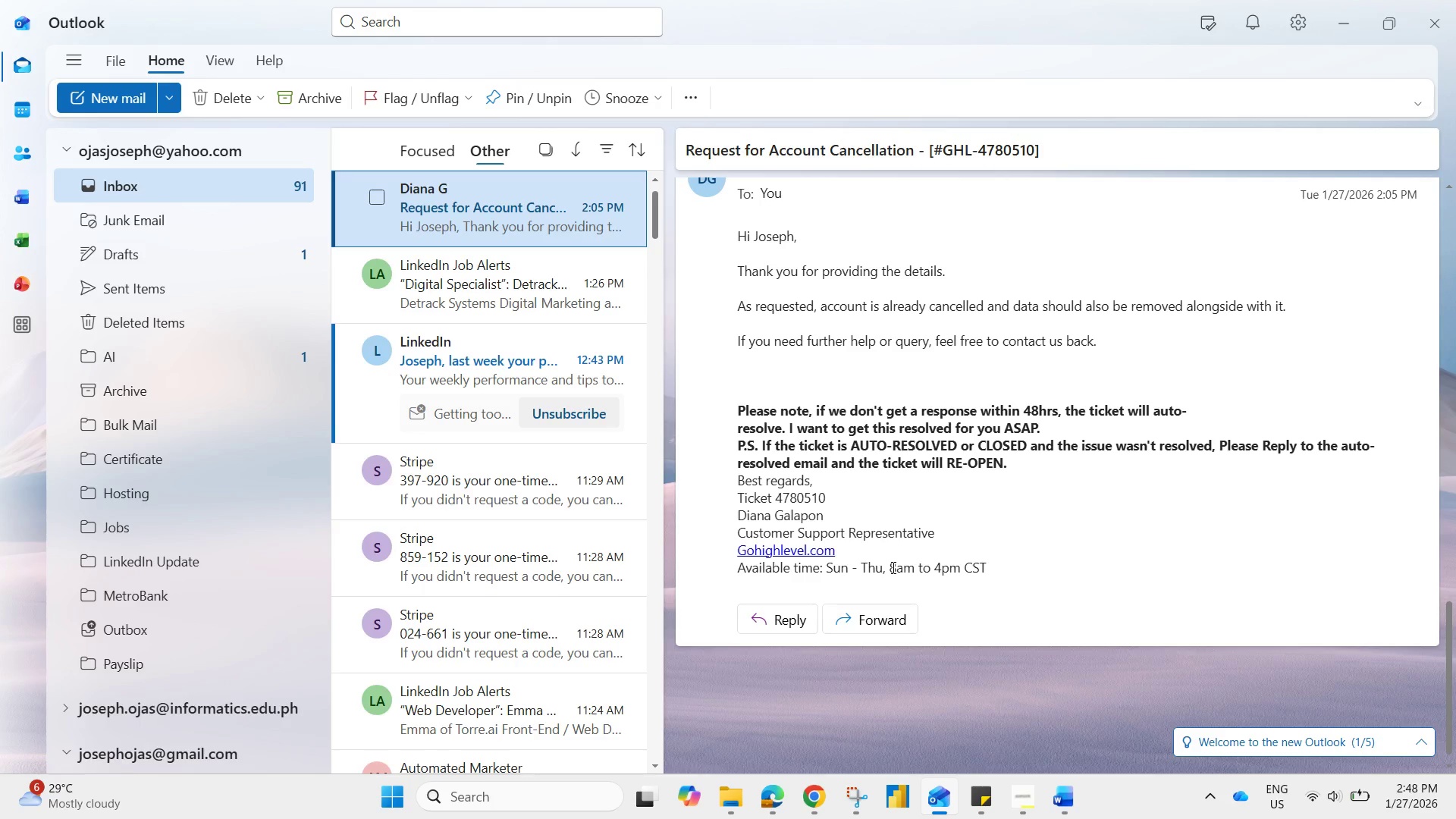 
wait(21.23)
 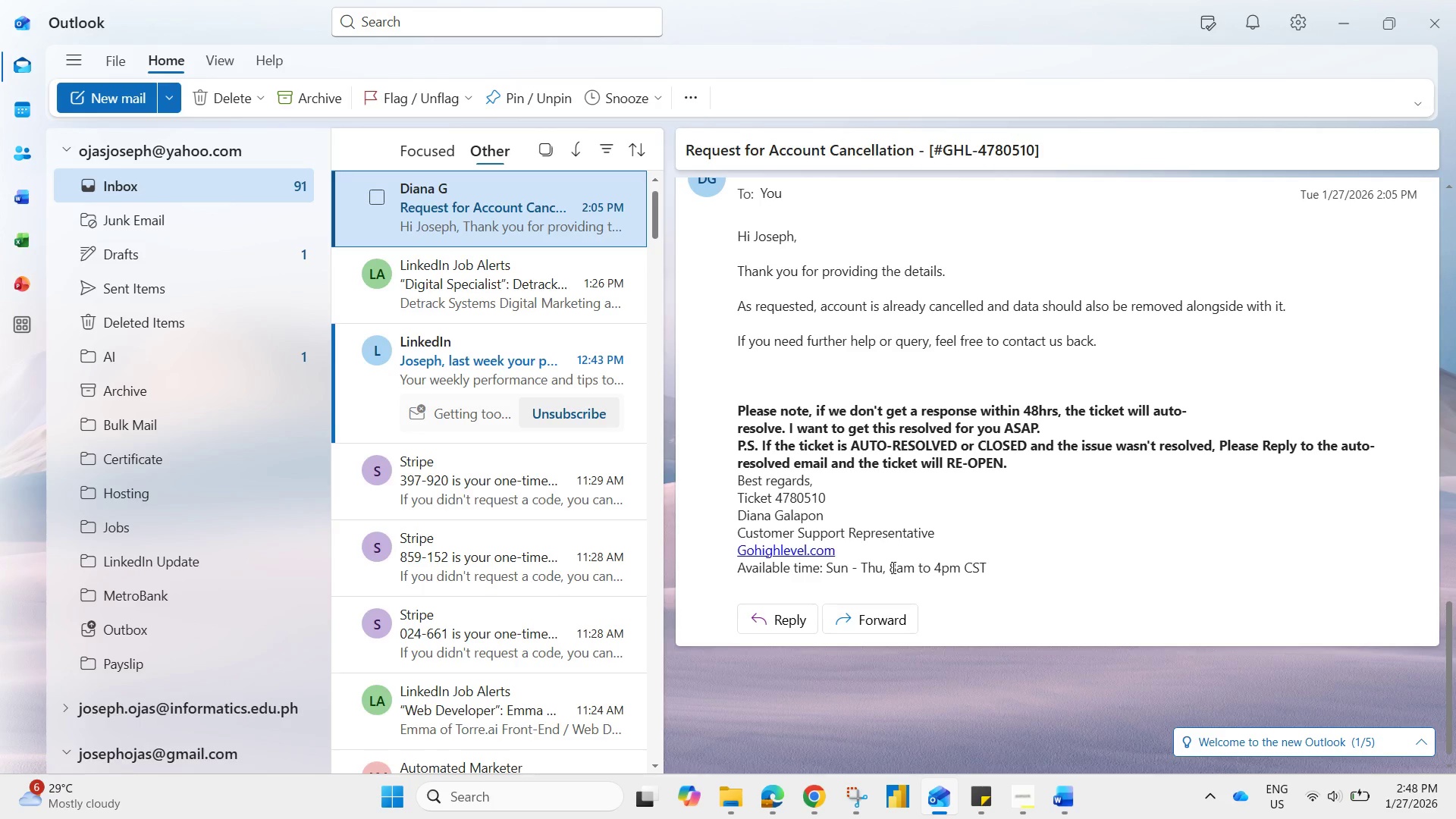 
left_click([146, 351])
 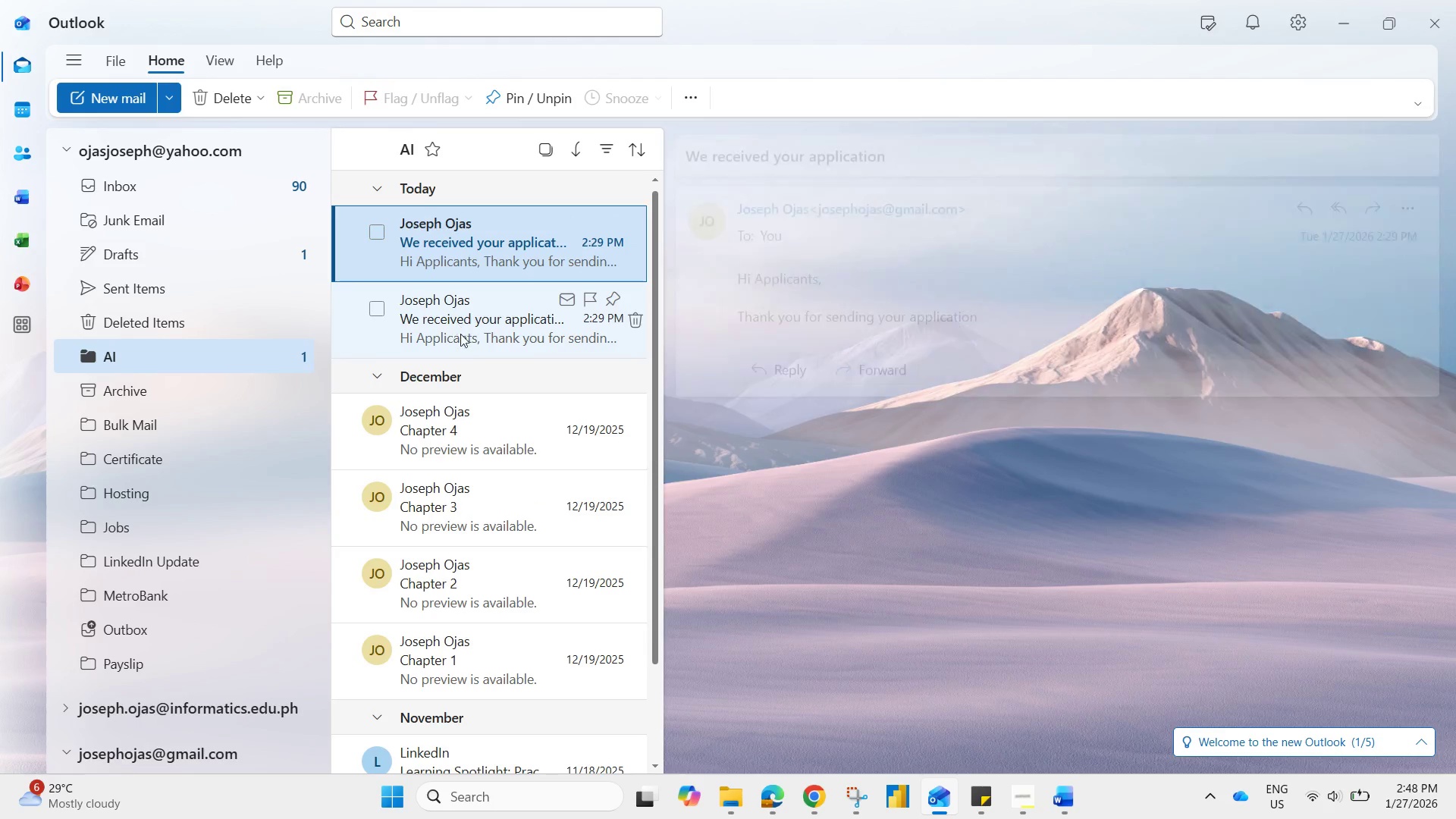 
left_click([466, 343])
 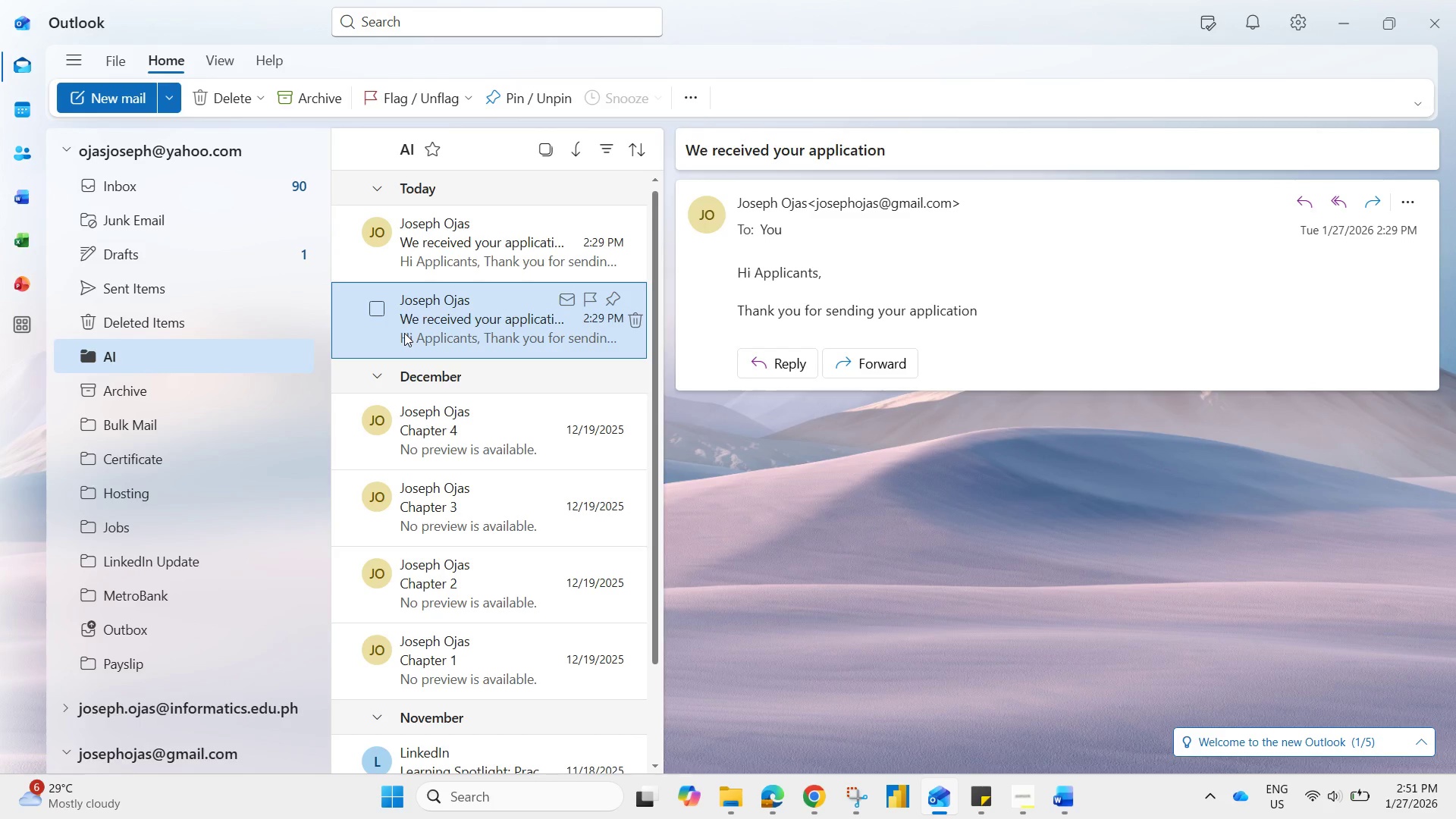 
wait(161.52)
 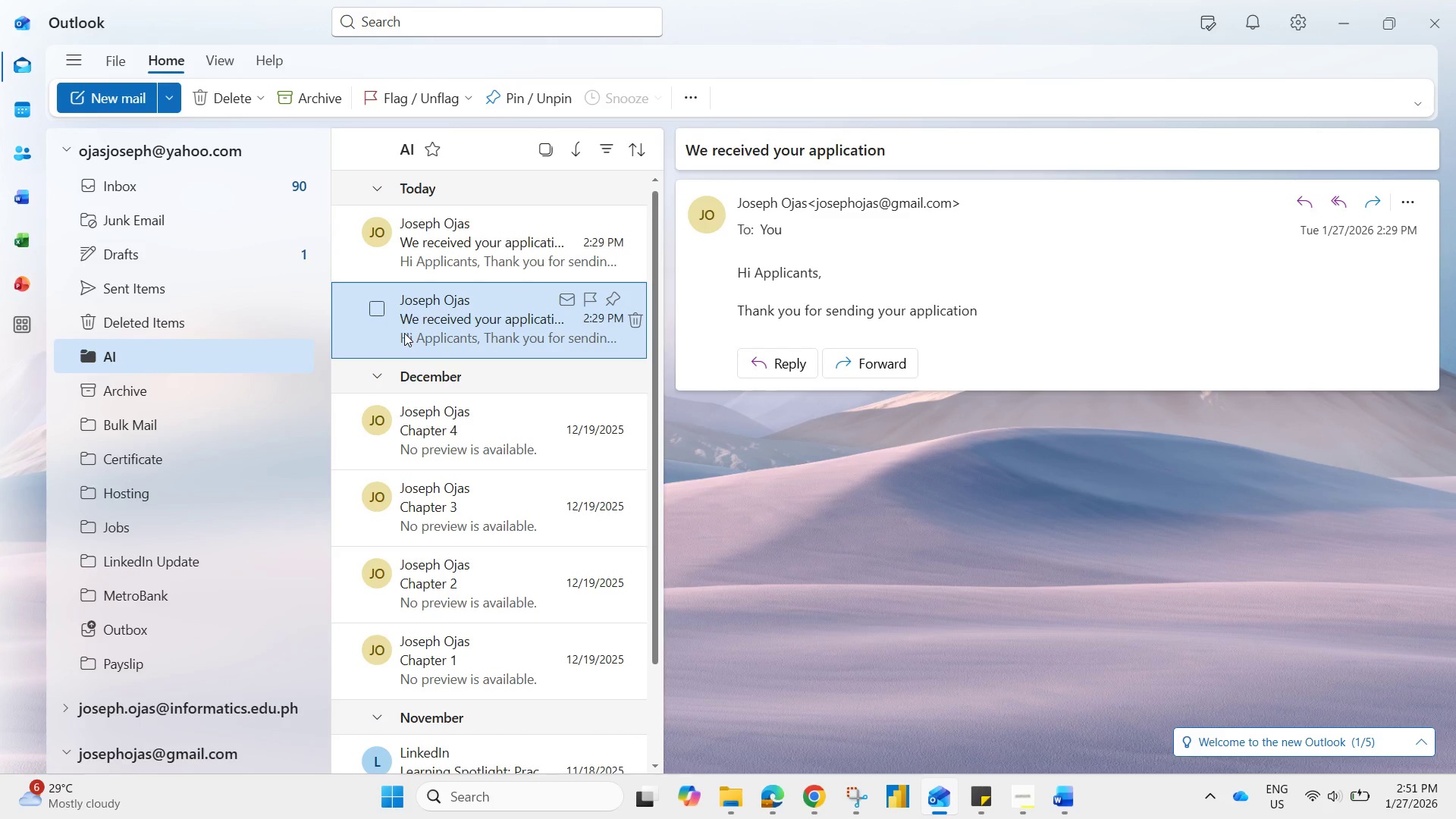 
left_click([149, 192])
 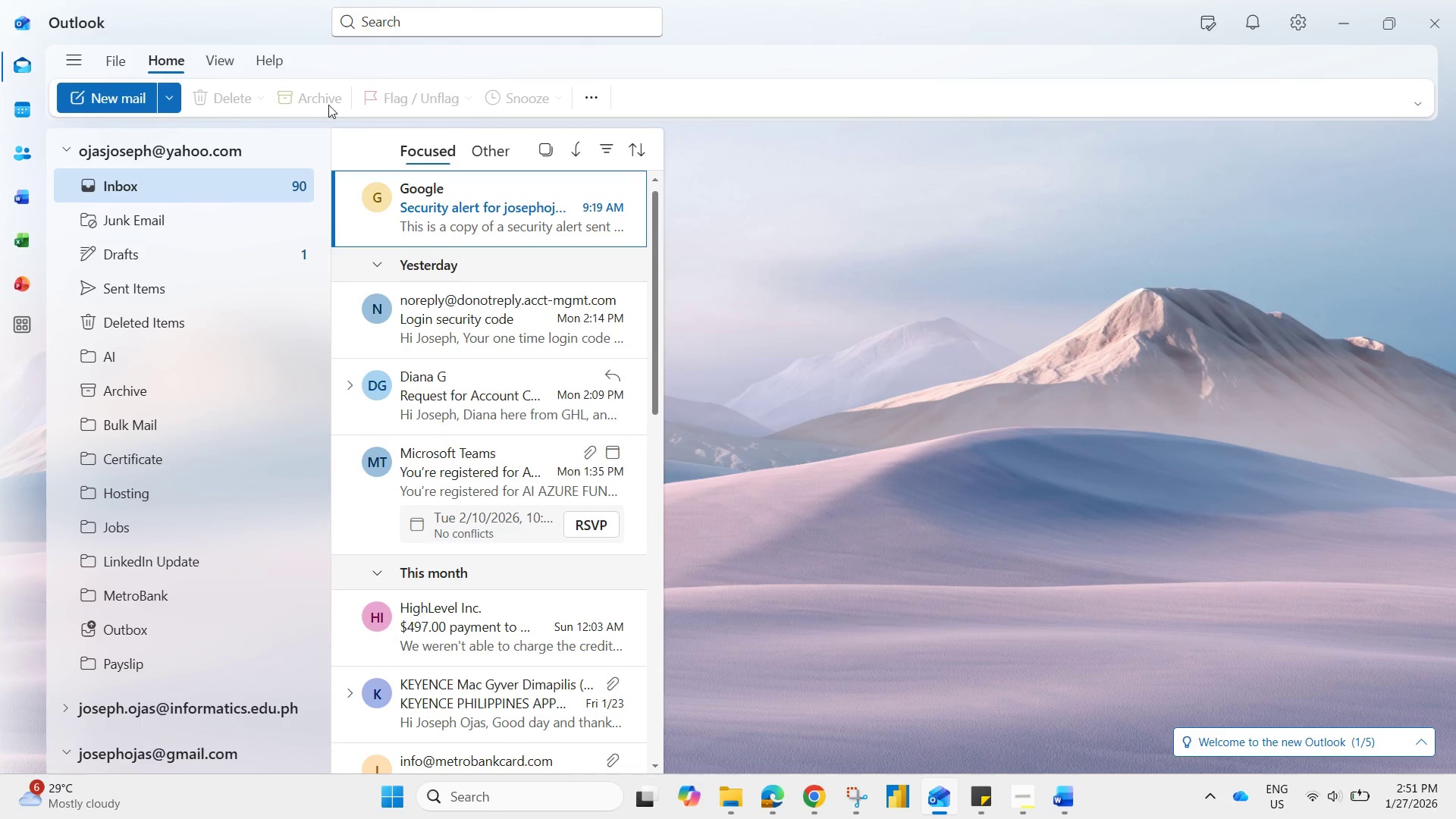 
left_click([227, 98])
 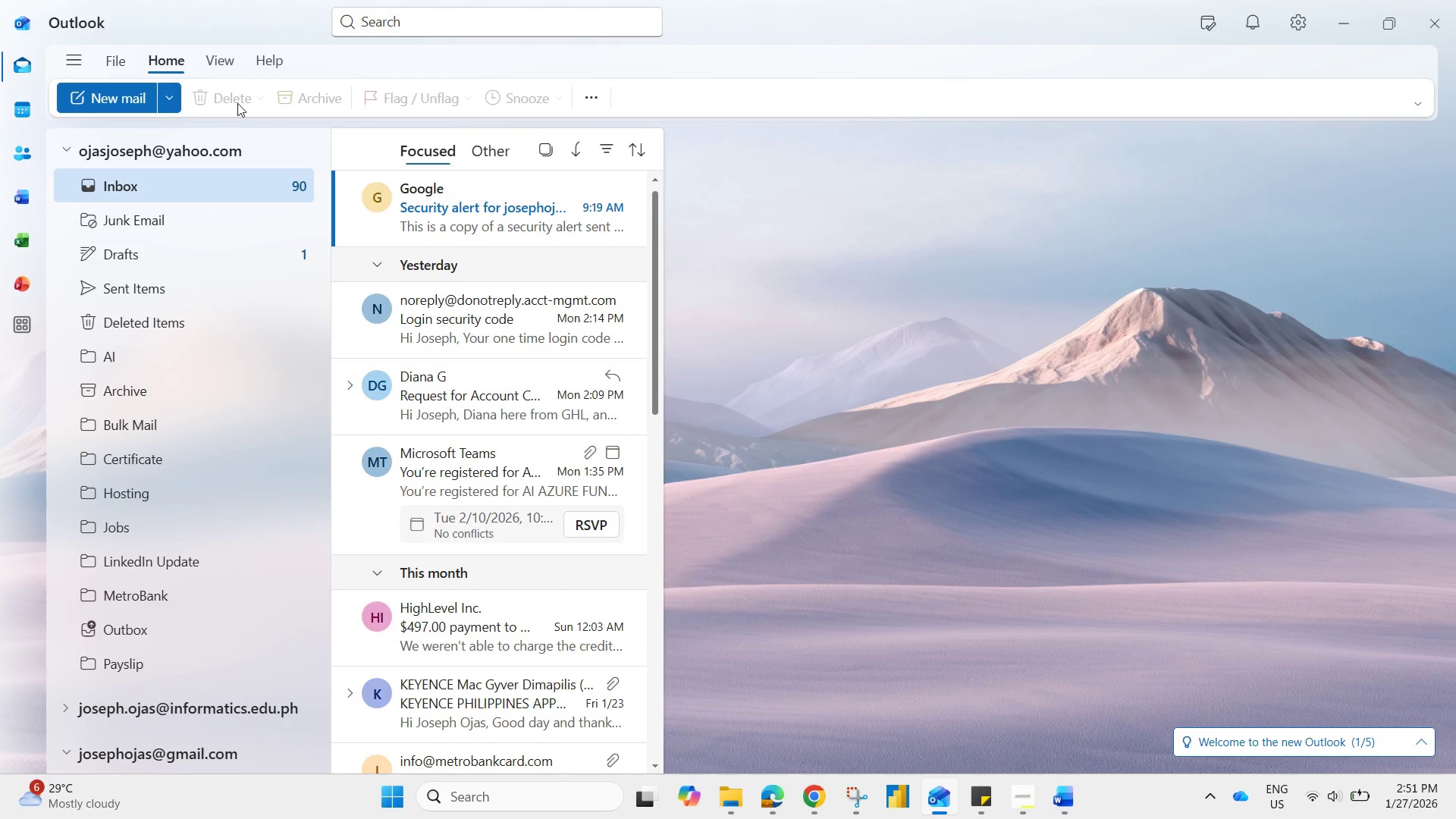 
left_click([237, 103])
 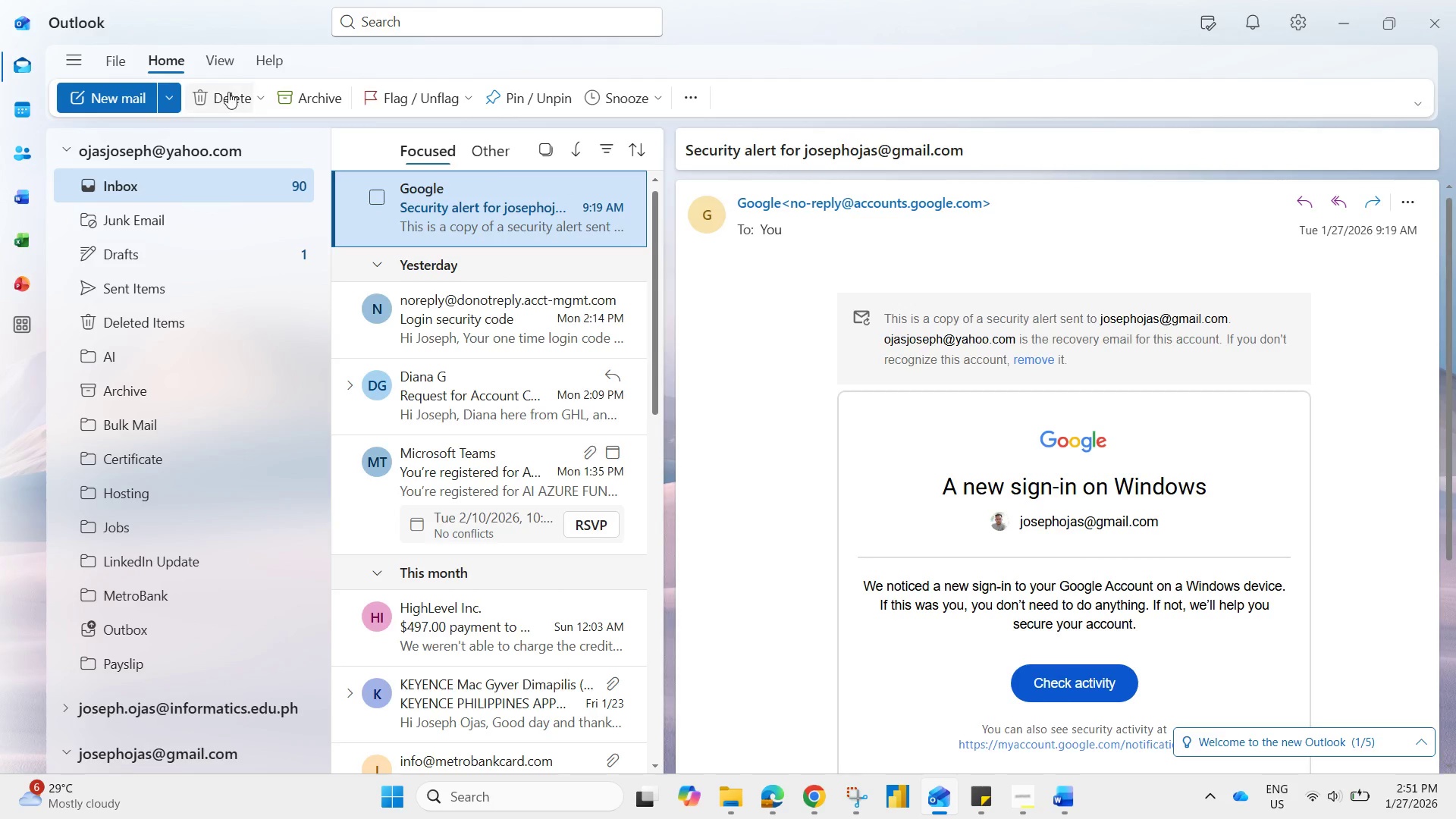 
left_click([228, 92])
 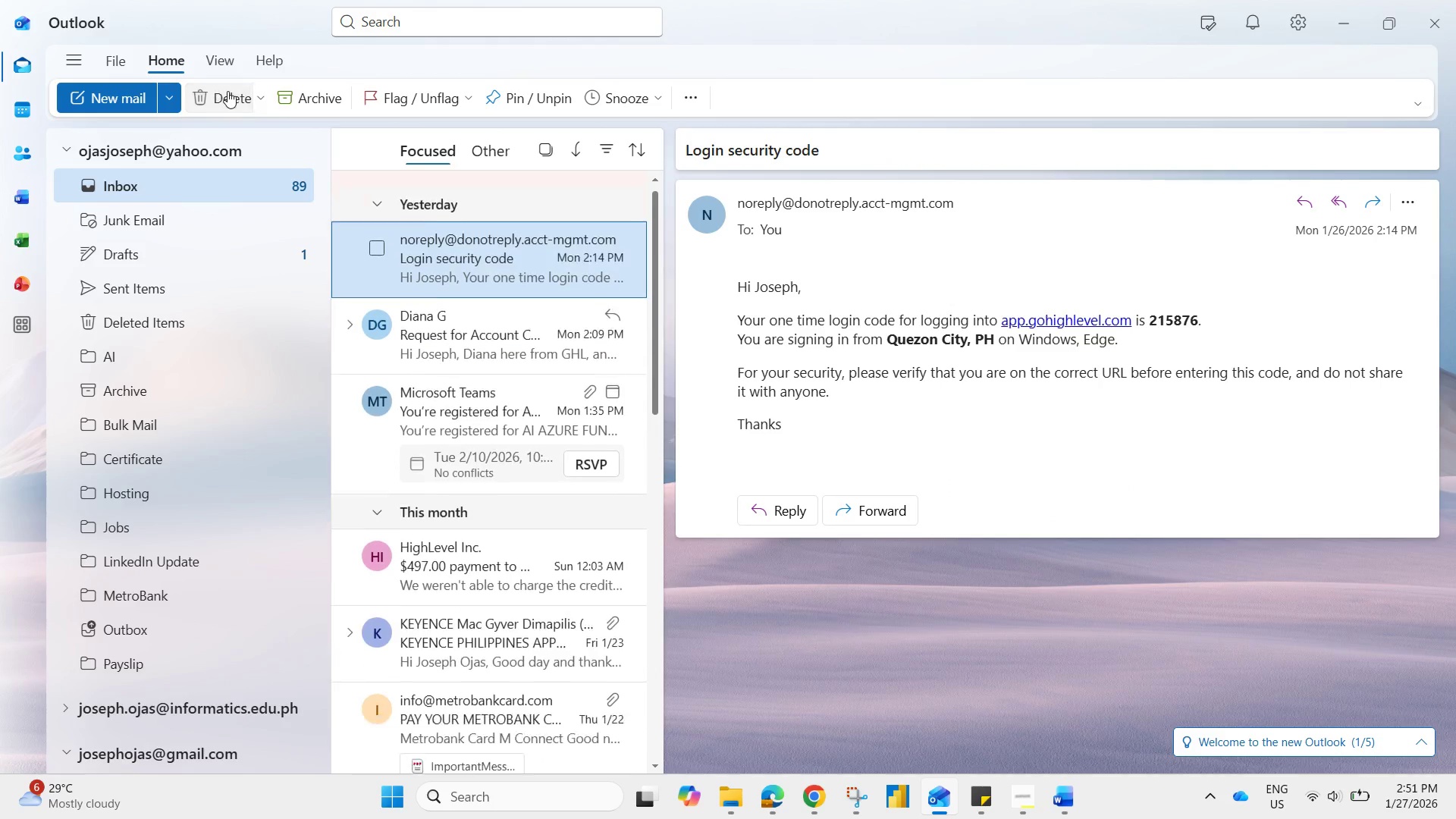 
left_click([228, 91])
 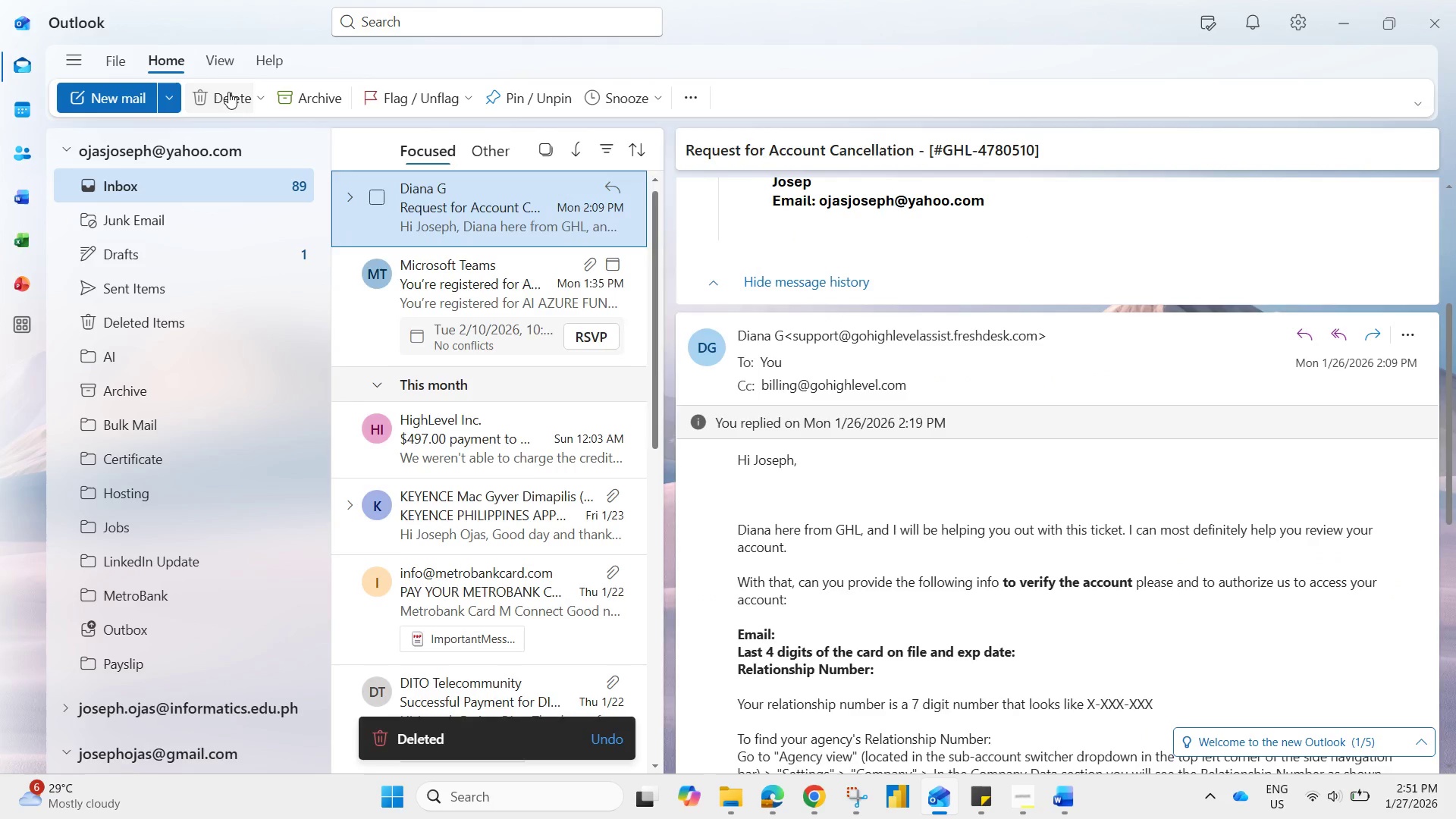 
double_click([228, 92])
 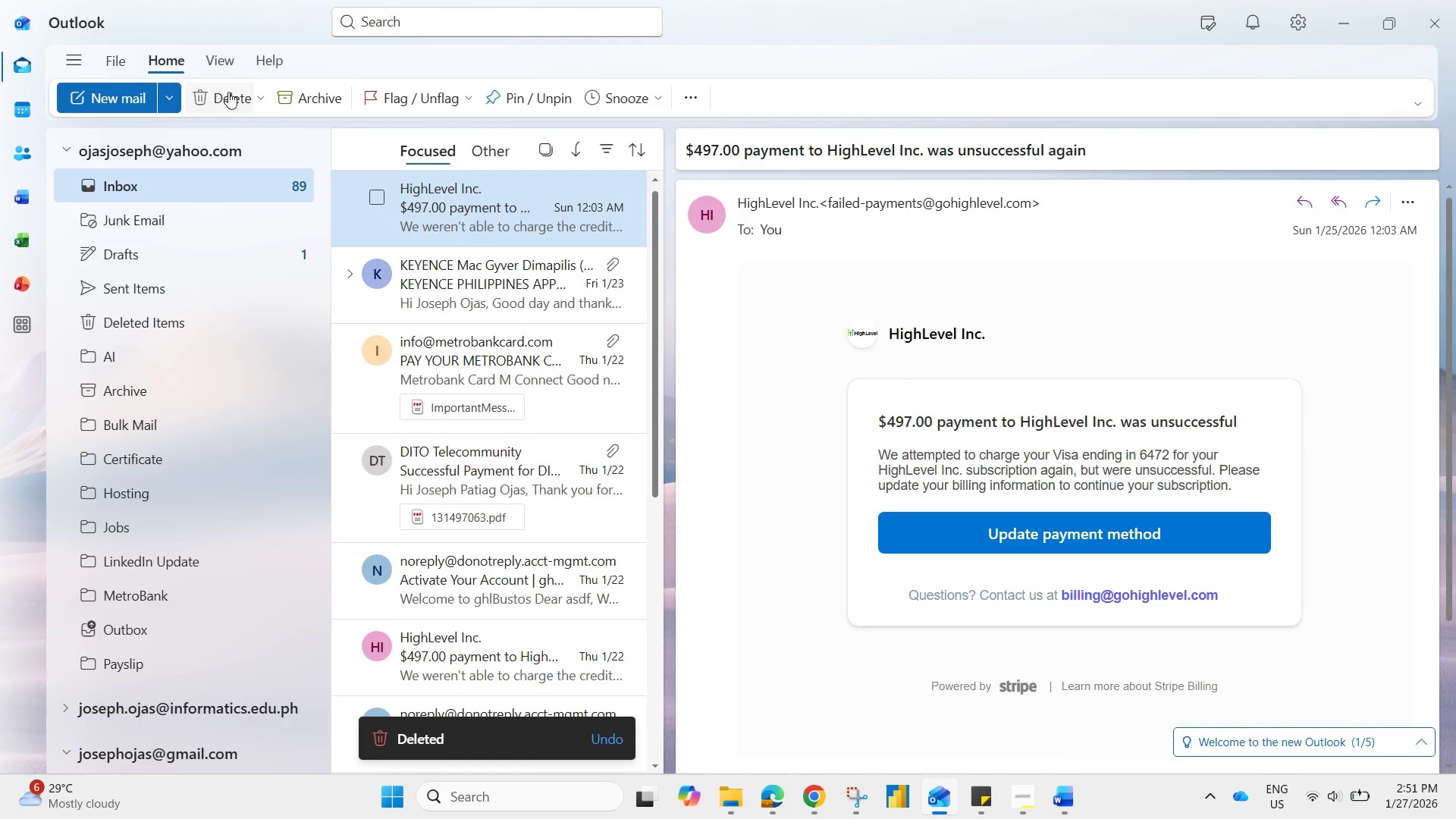 
left_click([228, 92])
 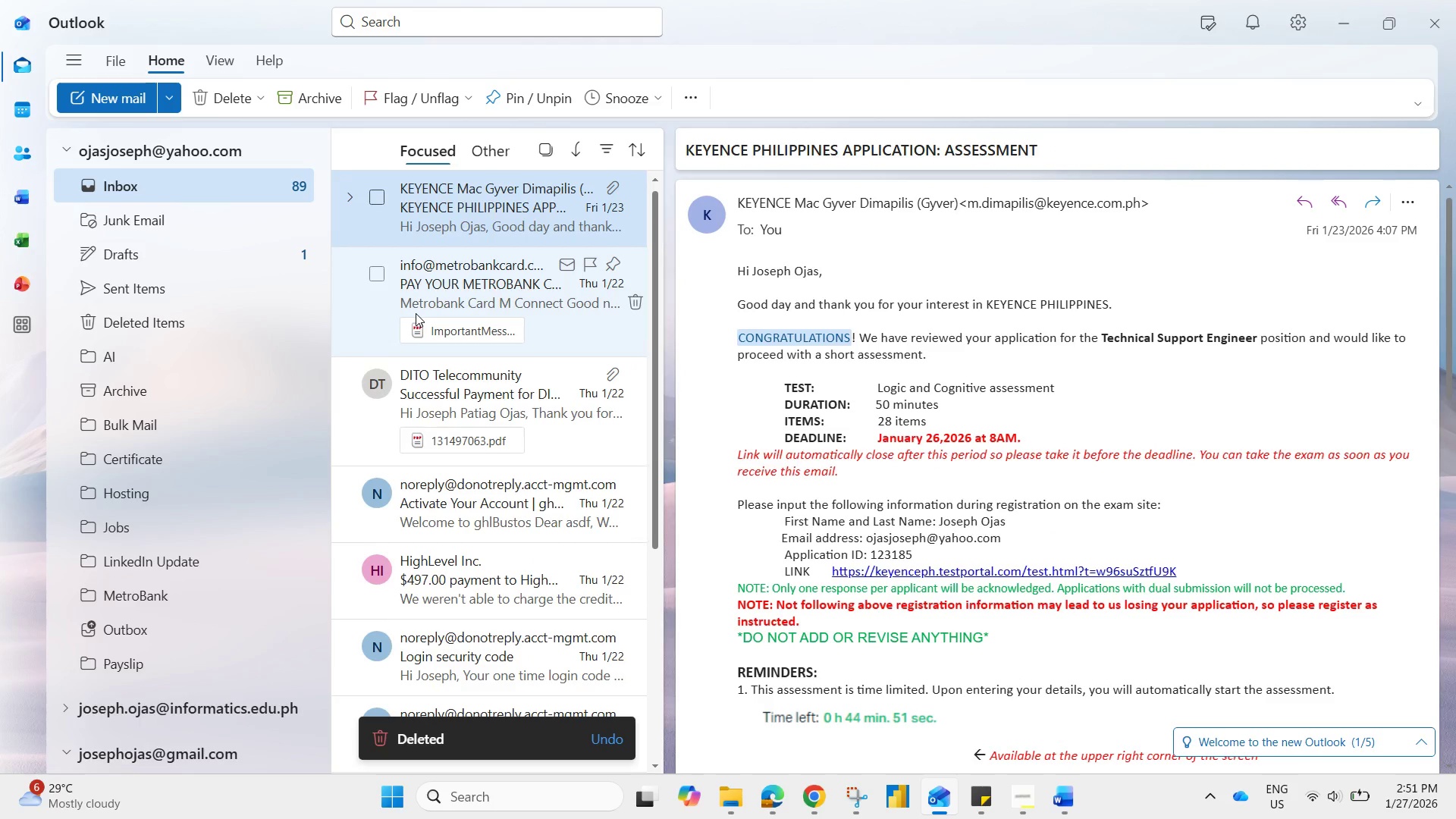 
scroll: coordinate [1025, 410], scroll_direction: down, amount: 4.0
 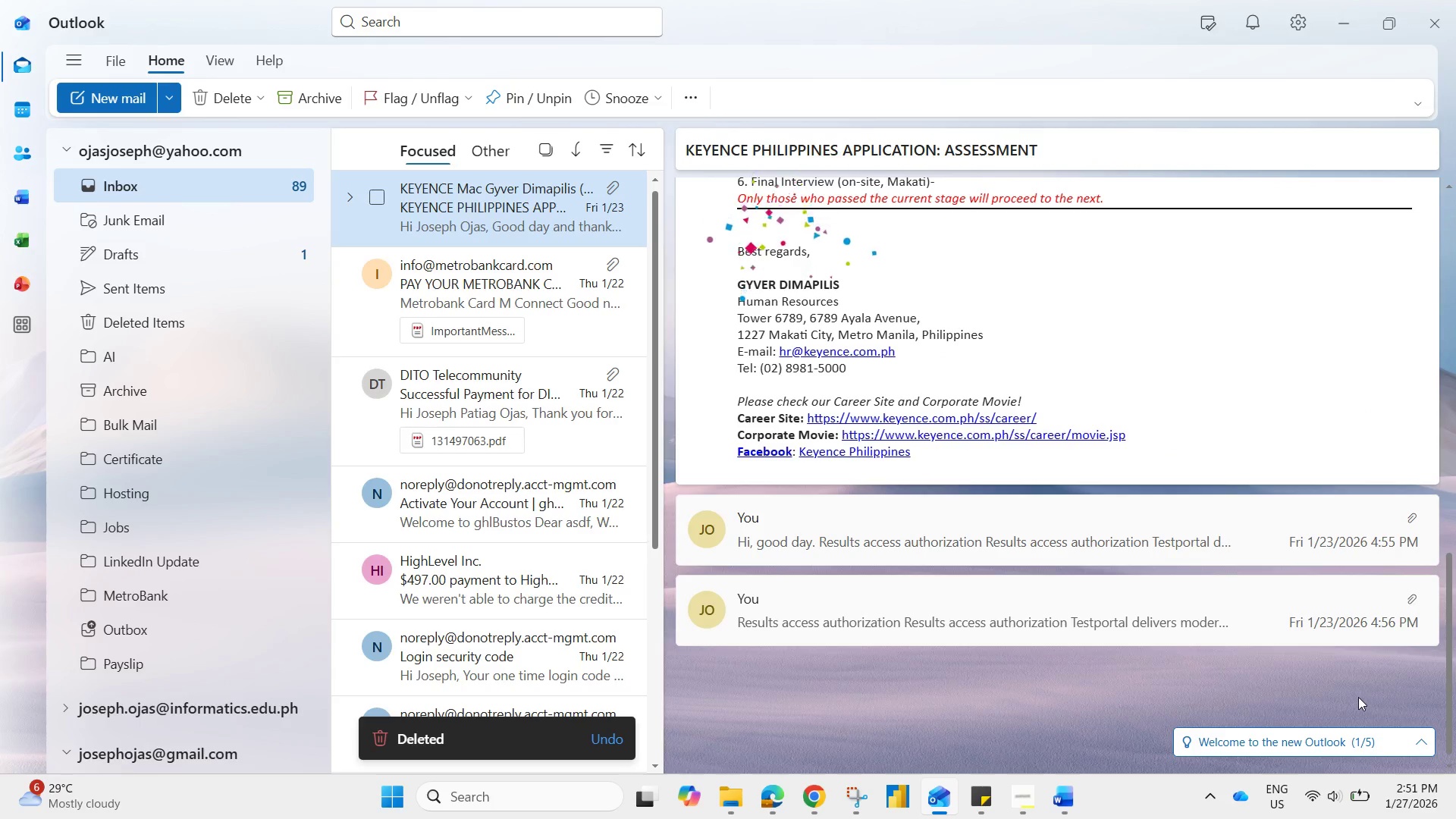 
scroll: coordinate [1345, 691], scroll_direction: up, amount: 1.0
 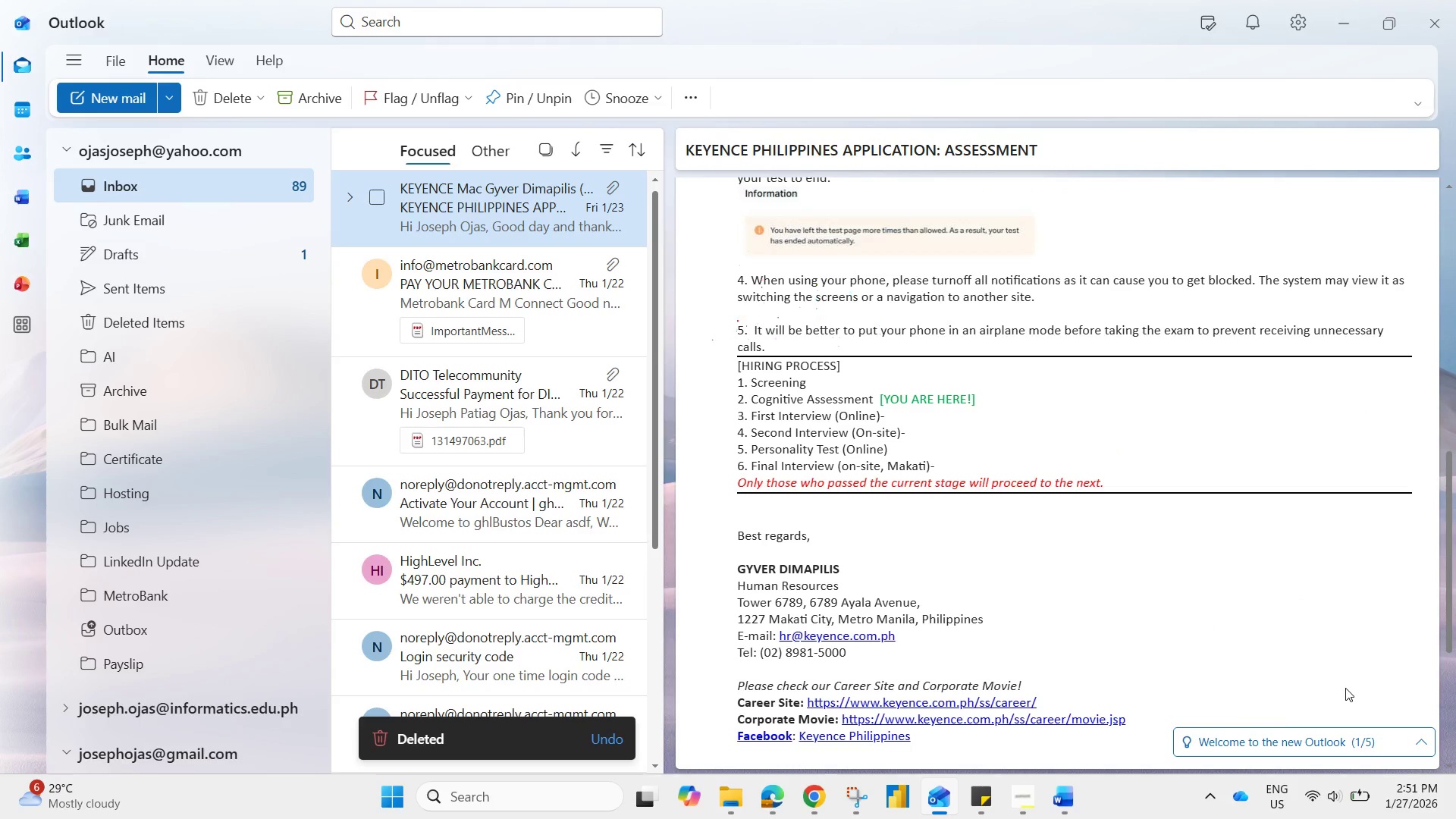 
scroll: coordinate [1345, 688], scroll_direction: down, amount: 1.0
 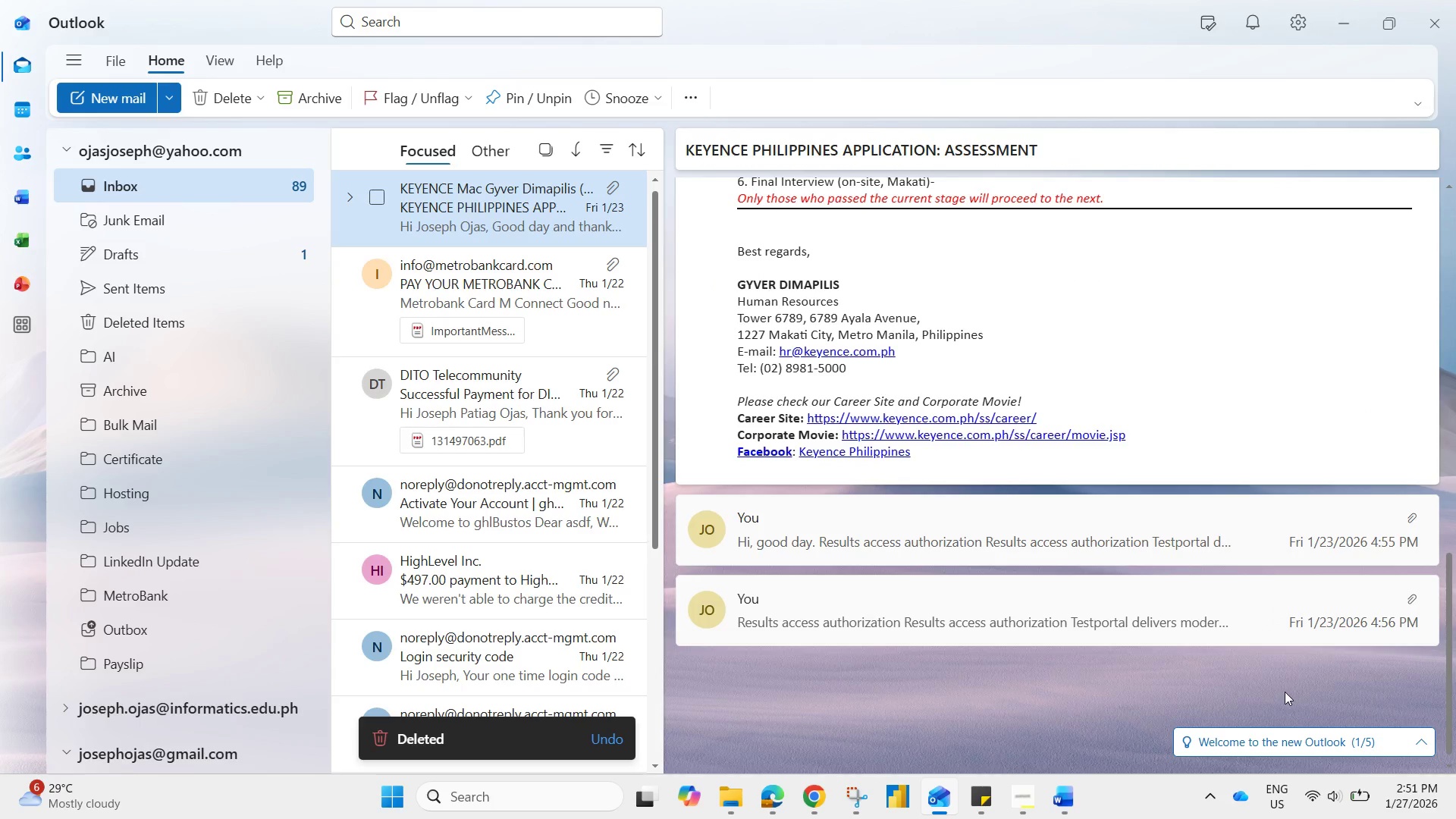 
scroll: coordinate [1234, 604], scroll_direction: up, amount: 8.0
 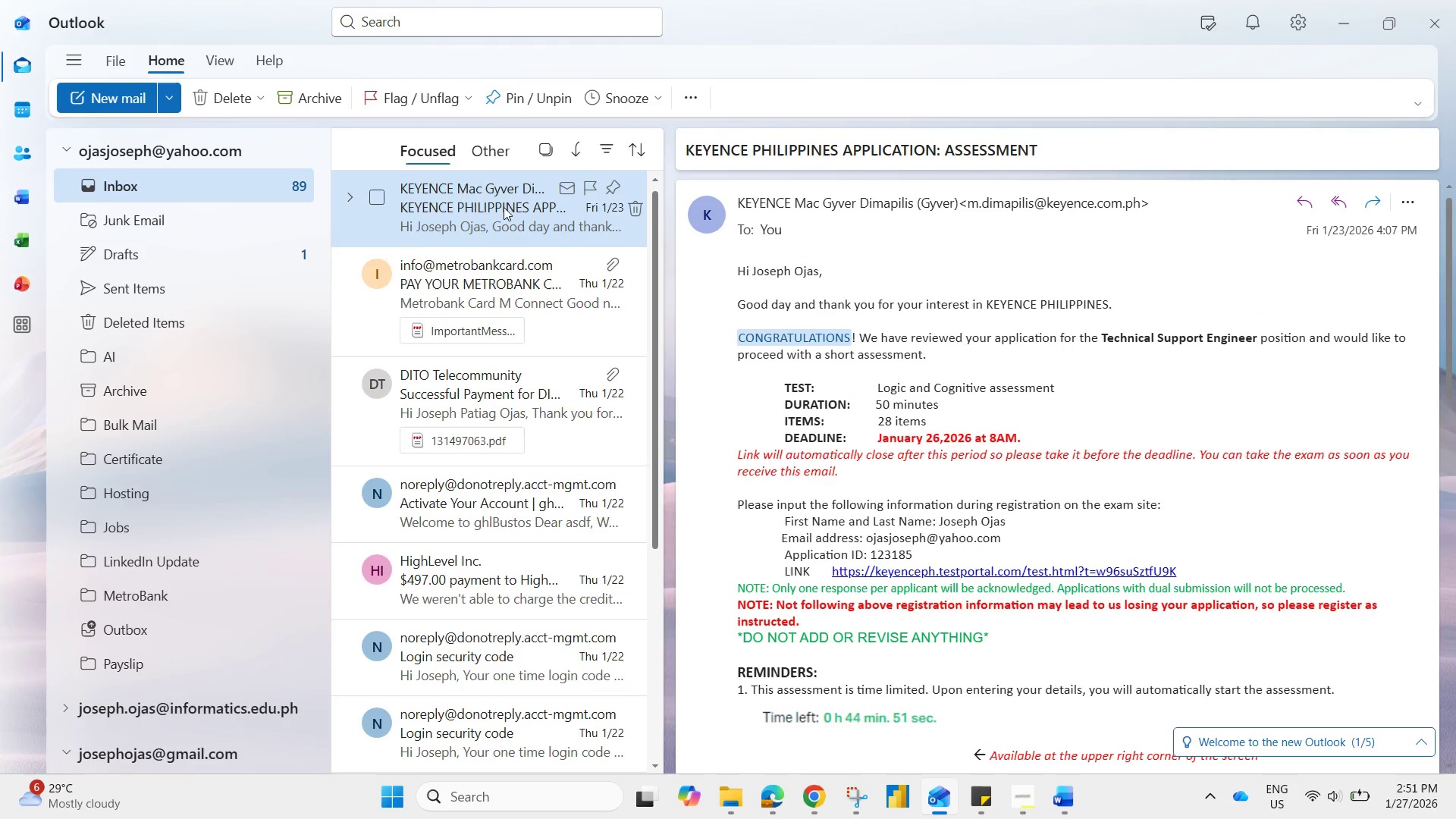 
left_click_drag(start_coordinate=[339, 191], to_coordinate=[344, 194])
 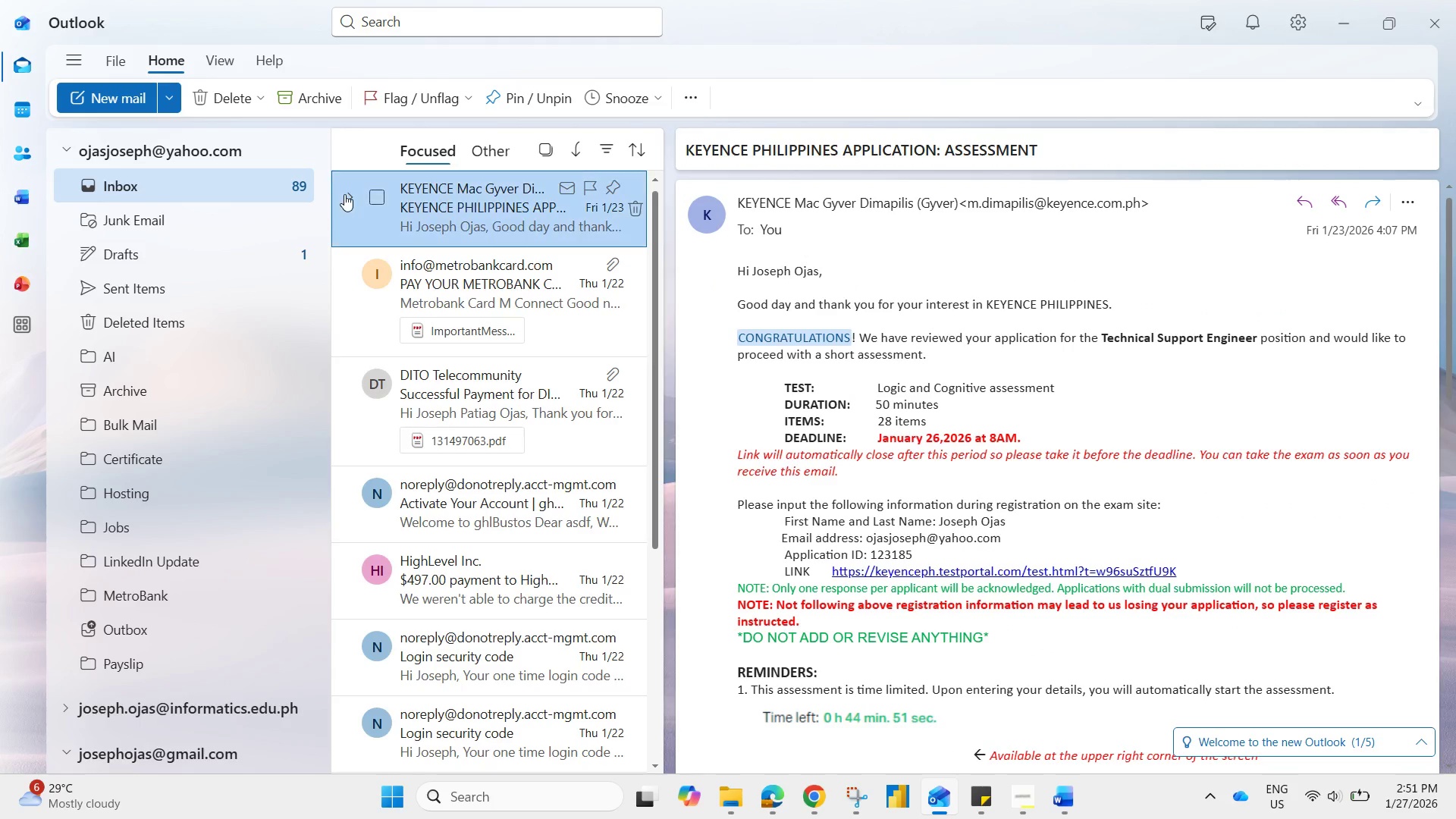 
double_click([344, 194])
 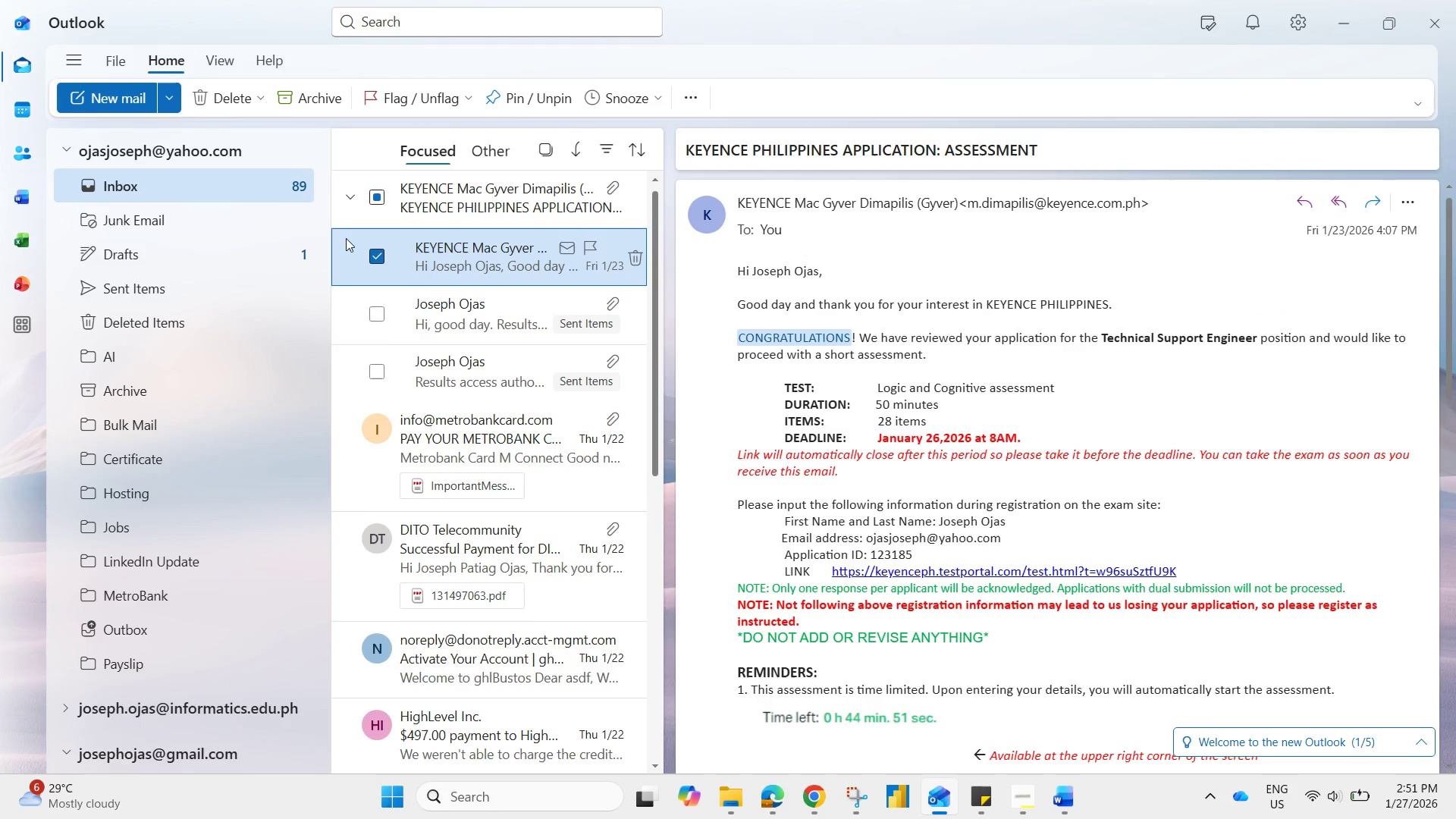 
left_click([344, 192])
 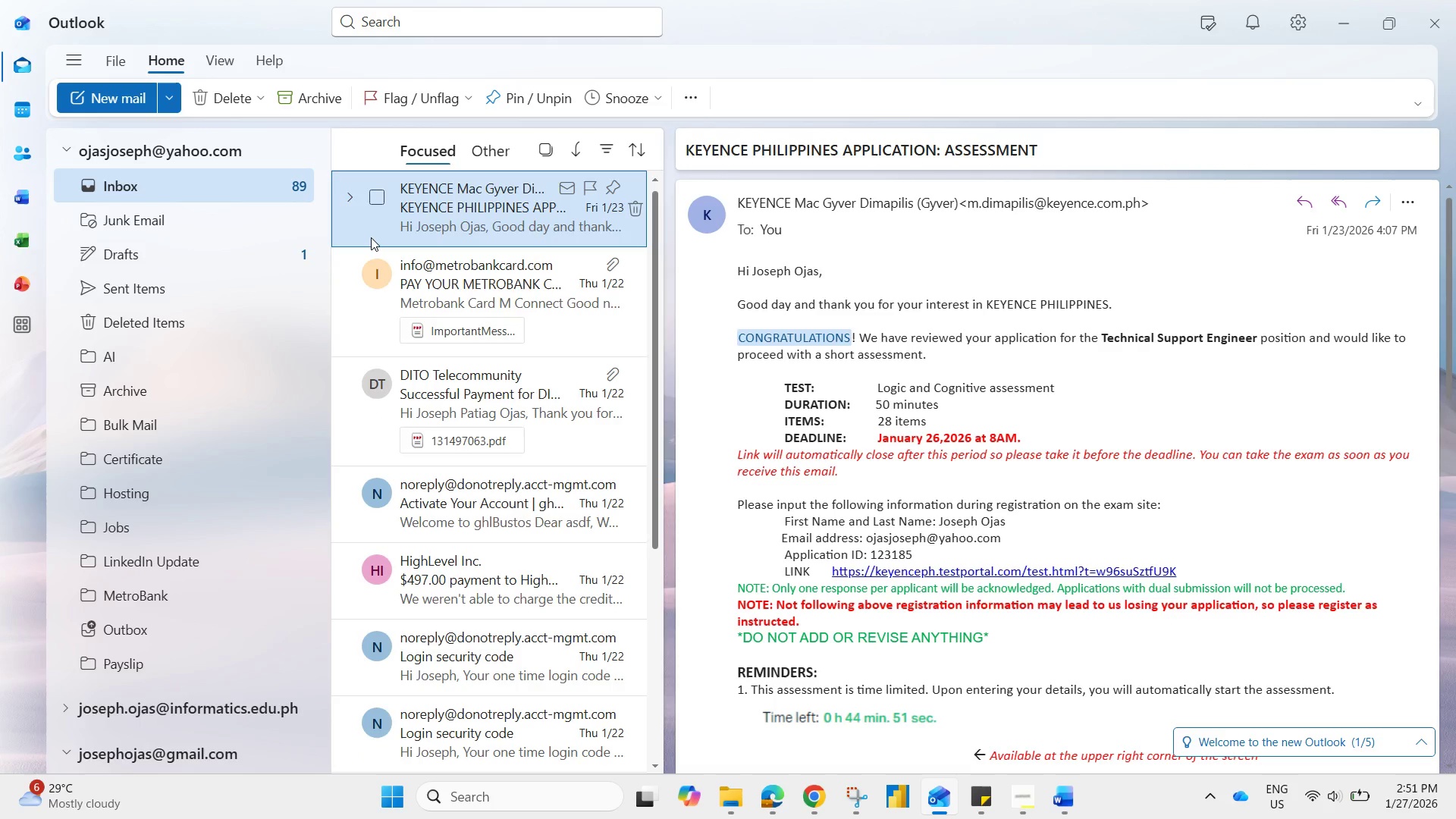 
left_click([371, 237])
 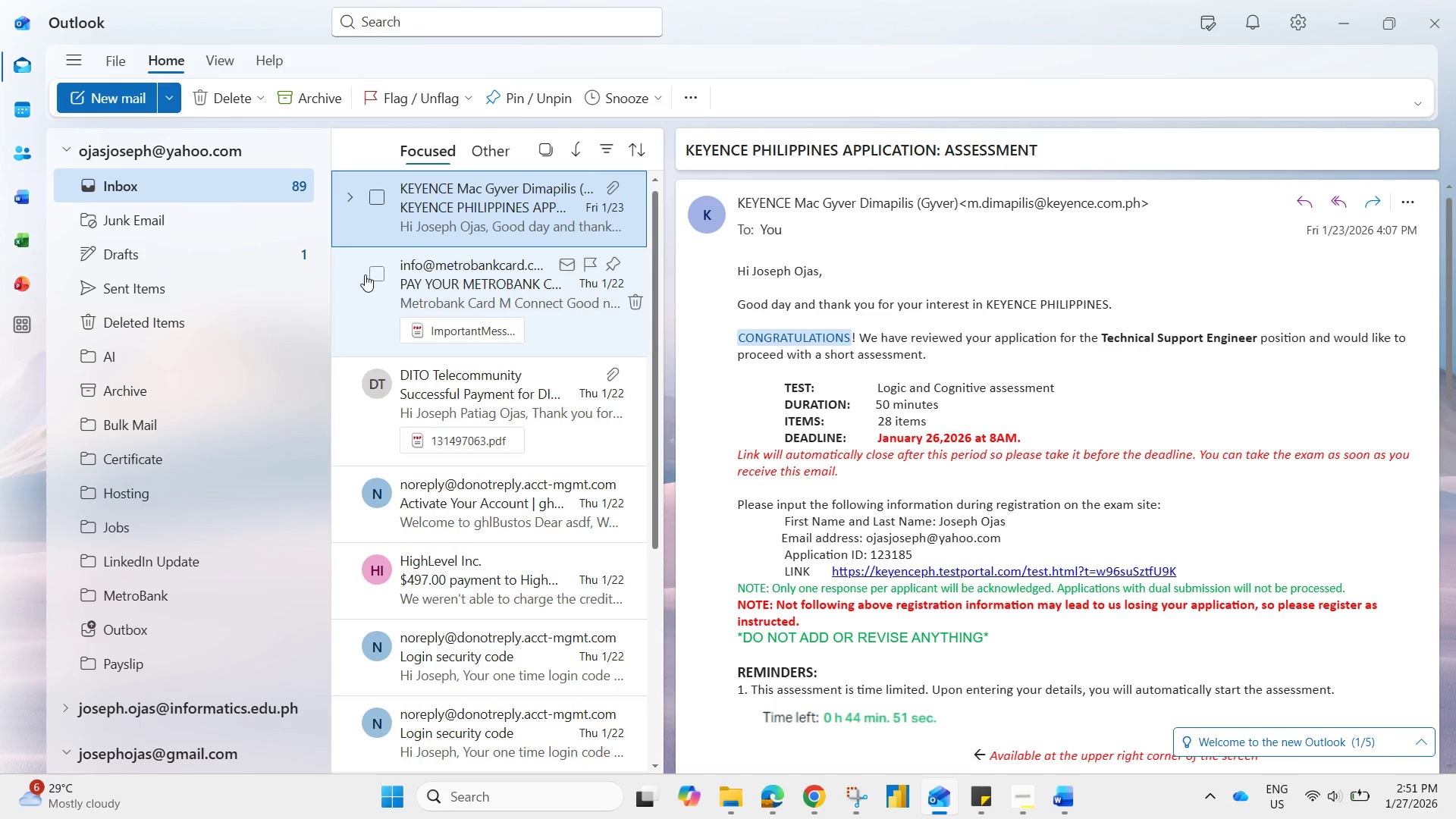 
left_click([365, 275])
 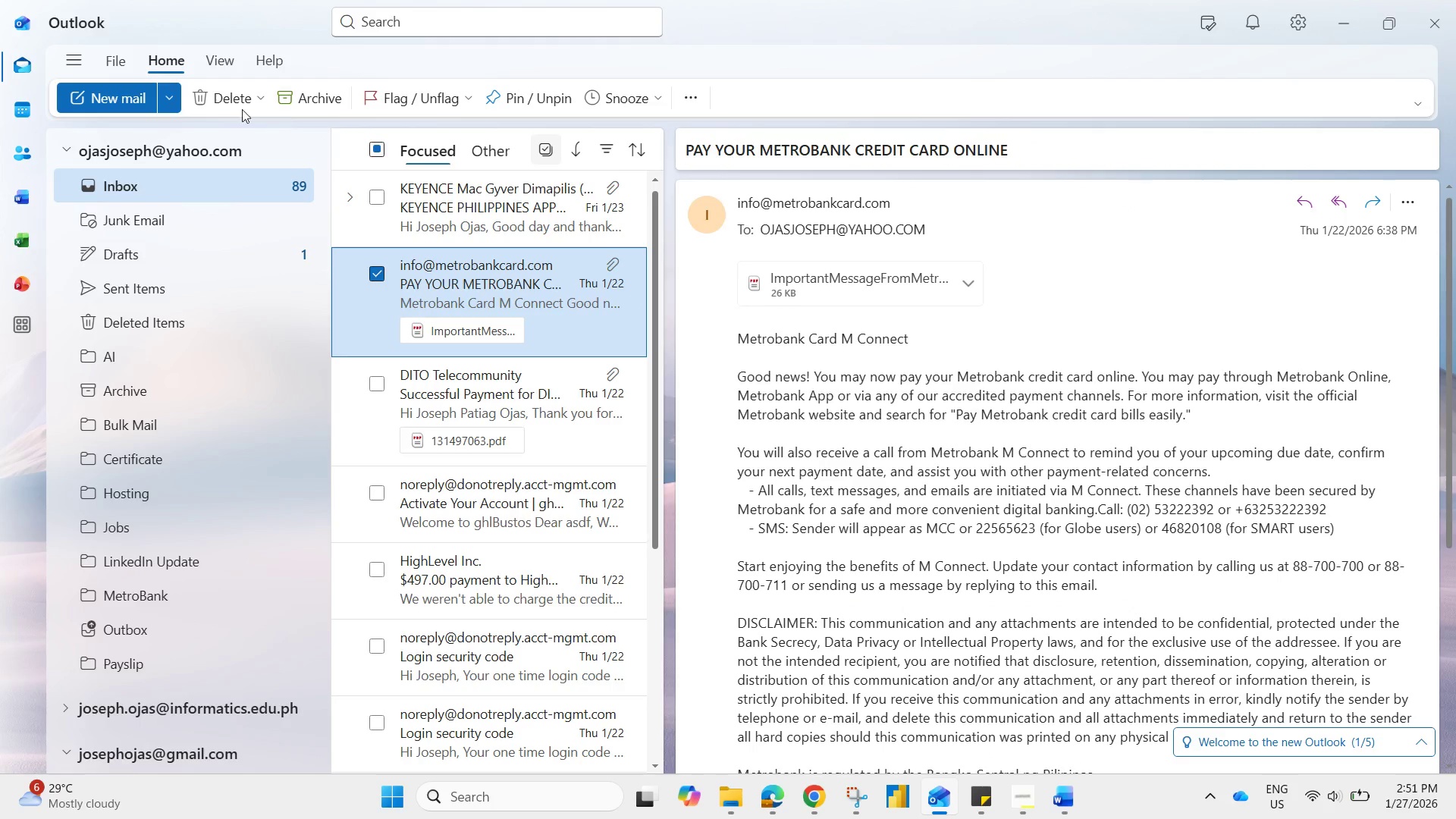 
left_click([234, 98])
 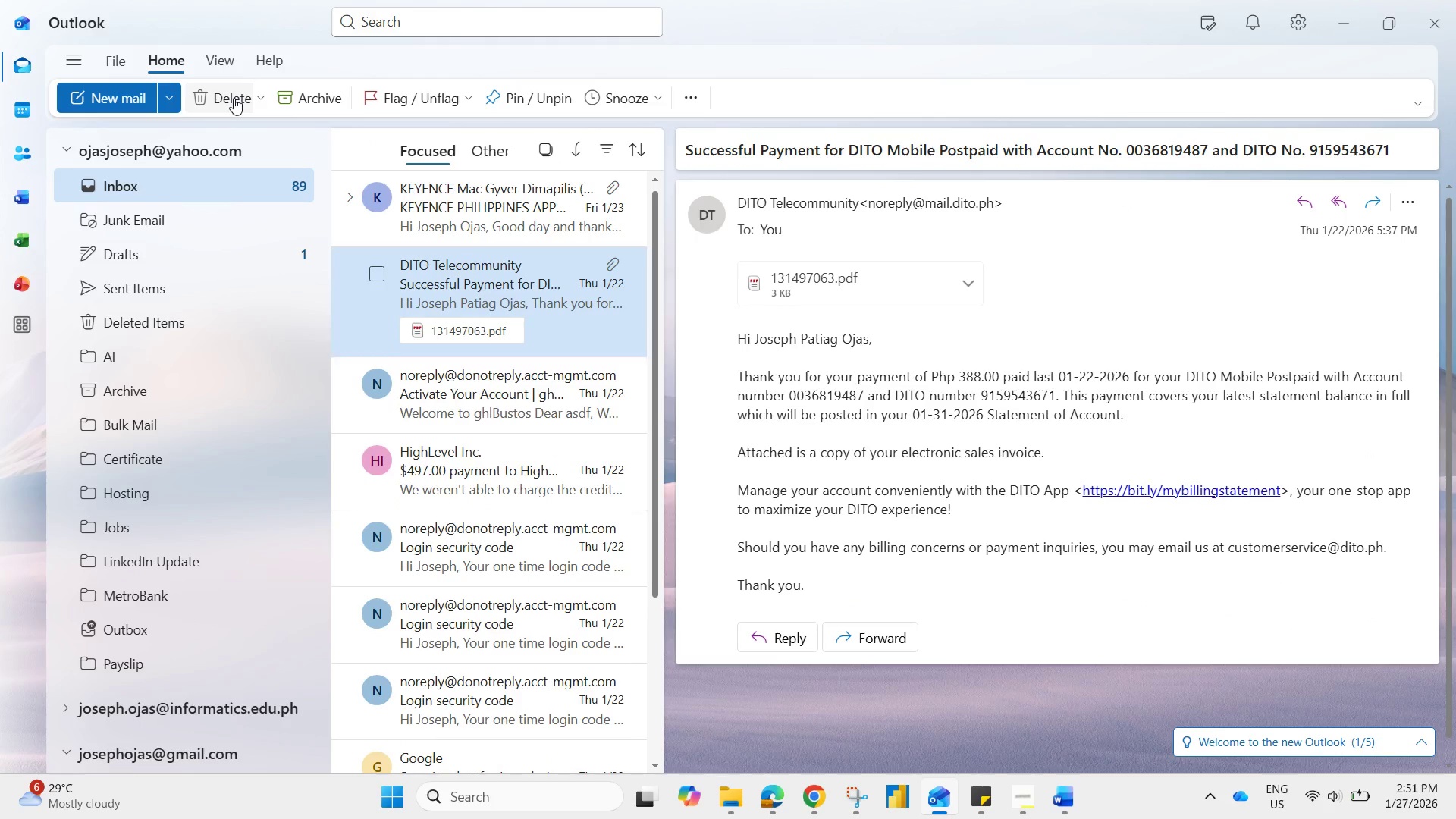 
left_click([234, 98])
 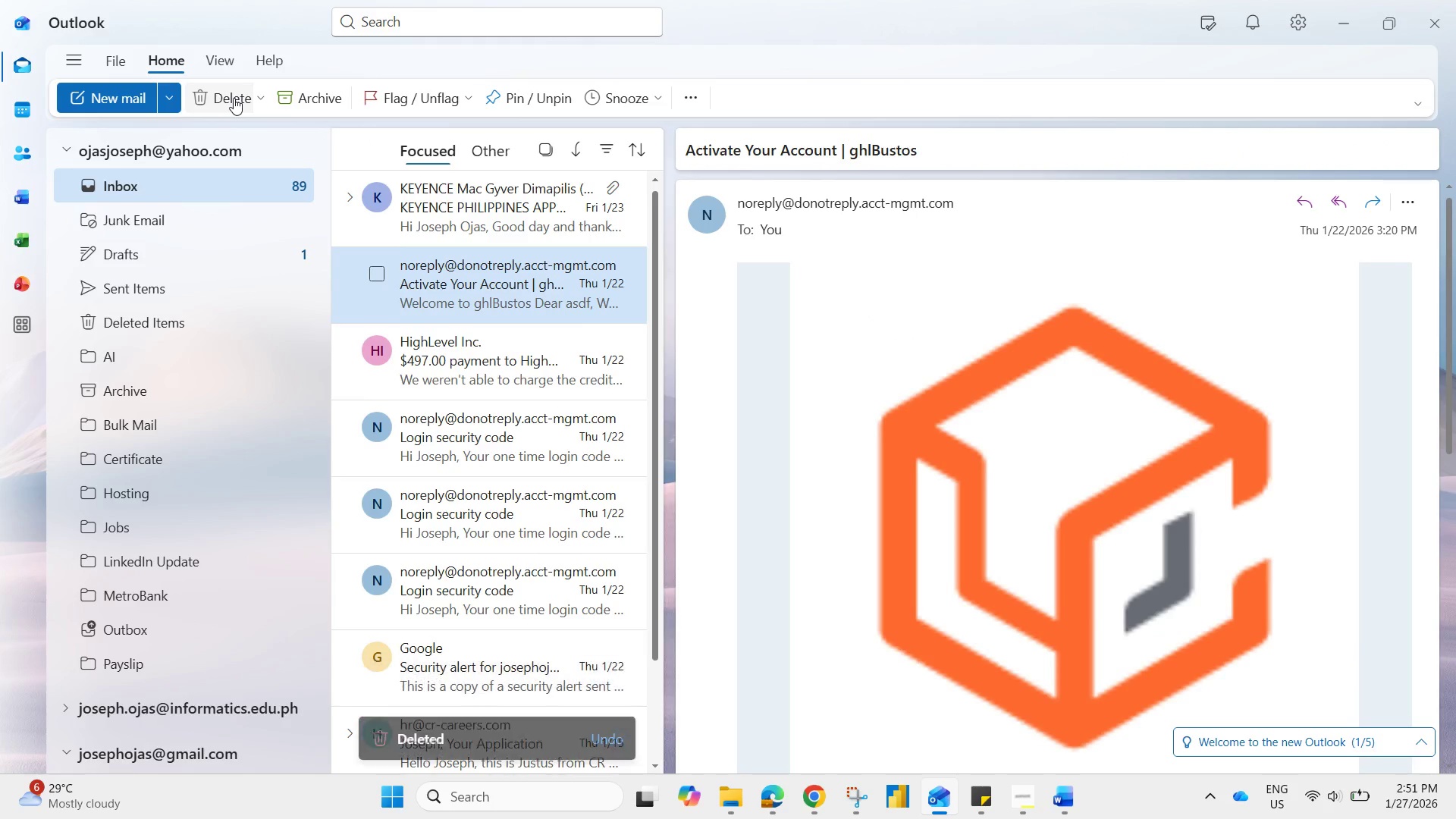 
left_click([234, 98])
 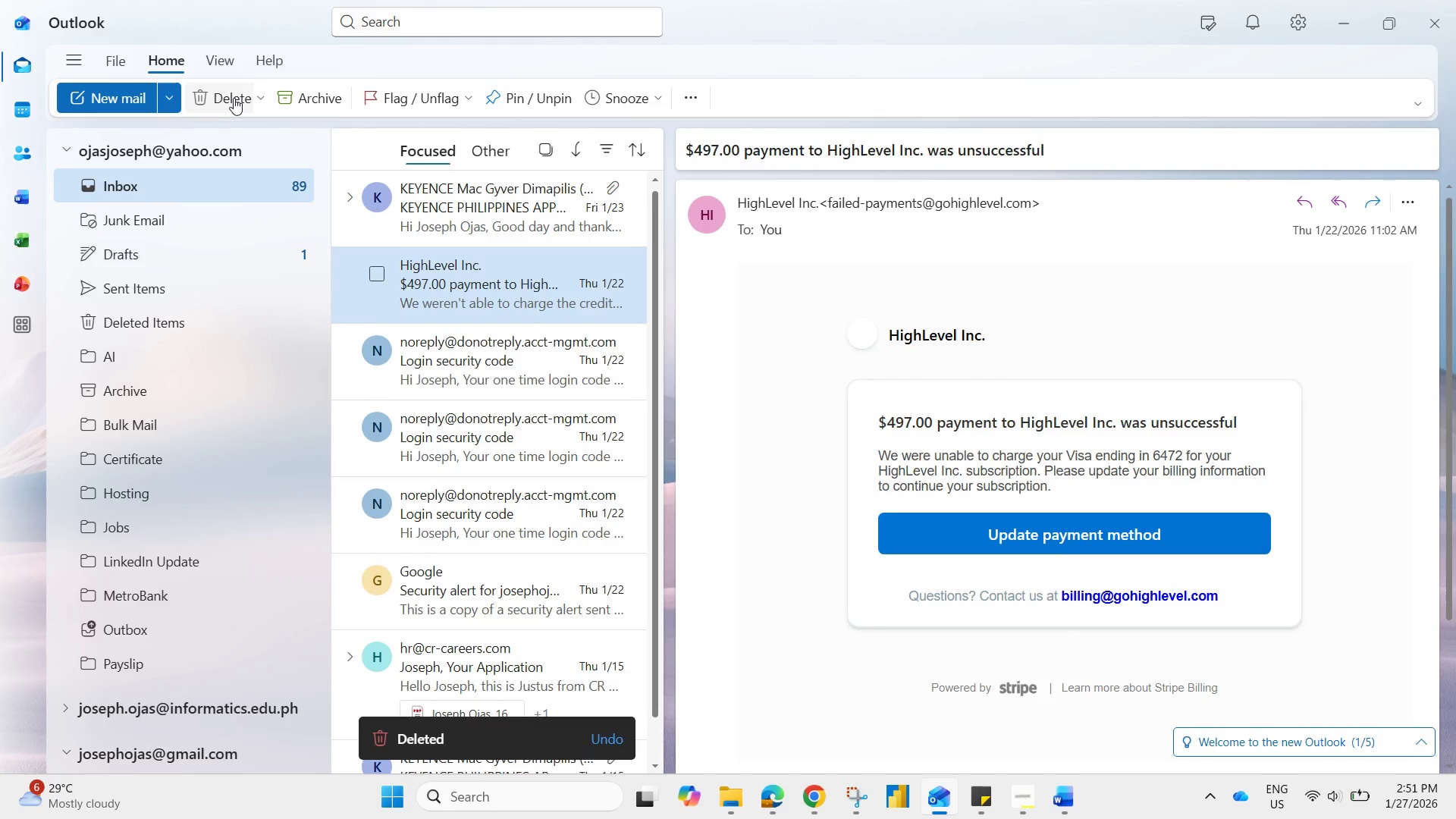 
double_click([234, 98])
 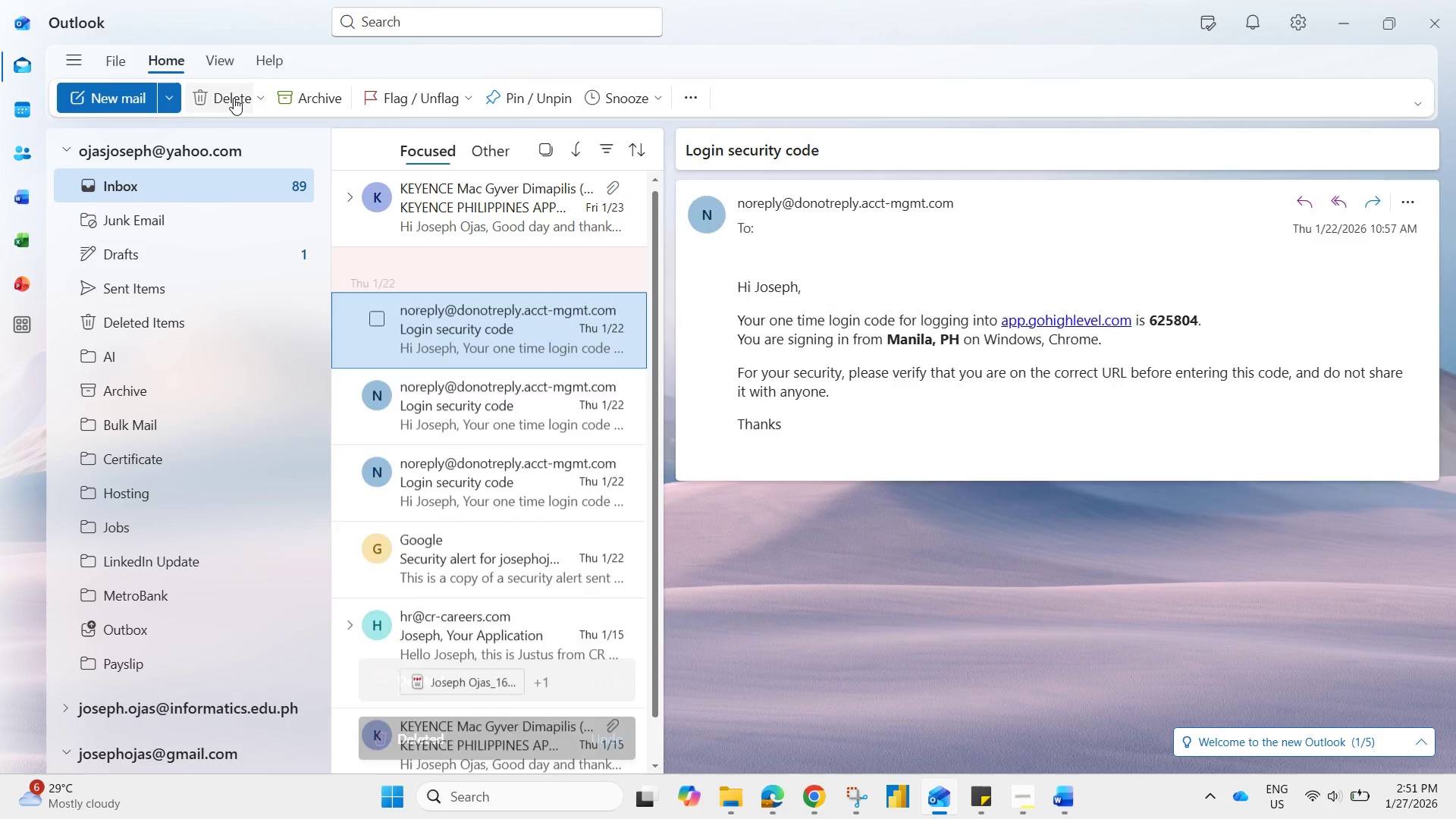 
triple_click([234, 98])
 